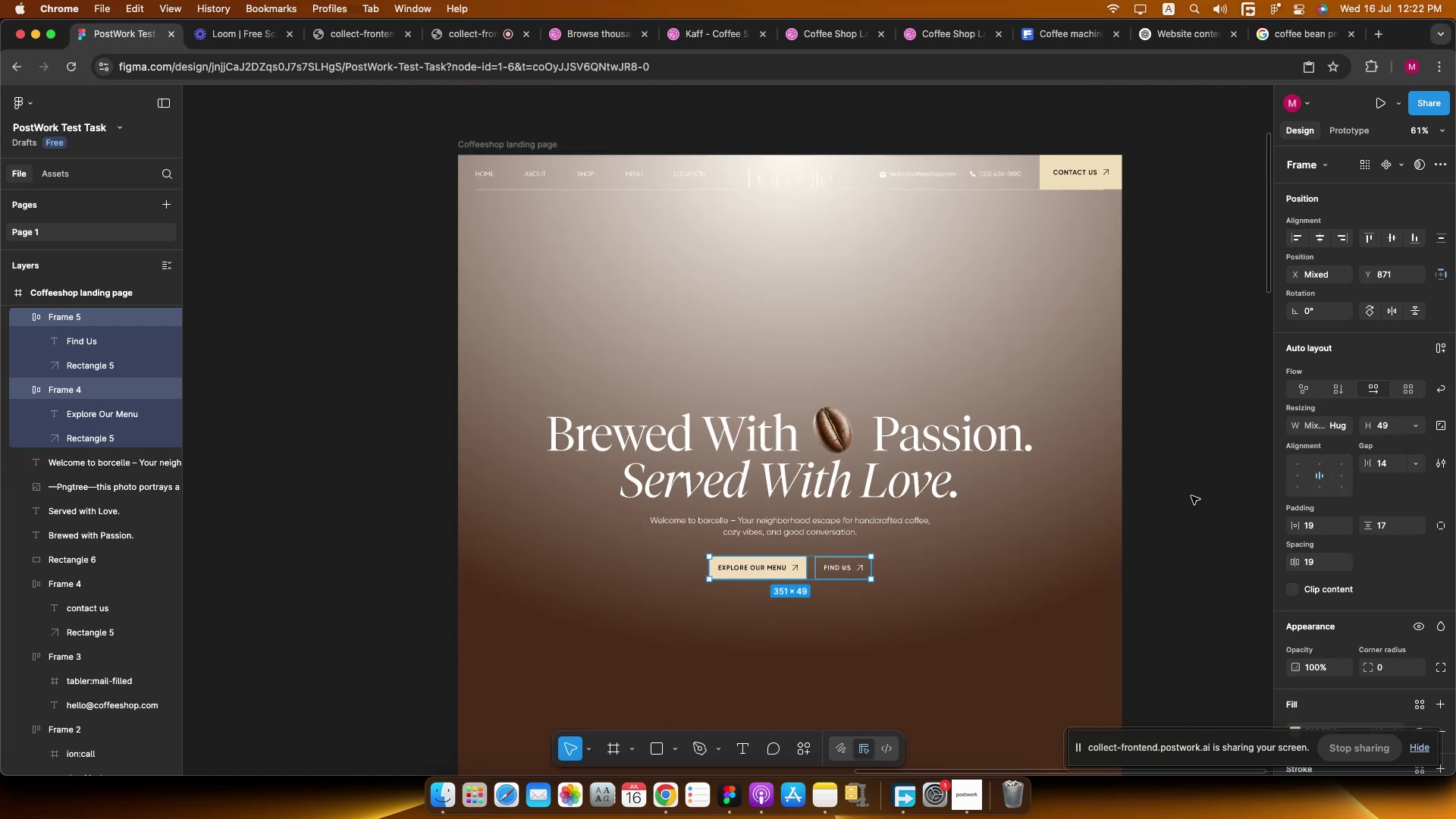 
left_click([1191, 496])
 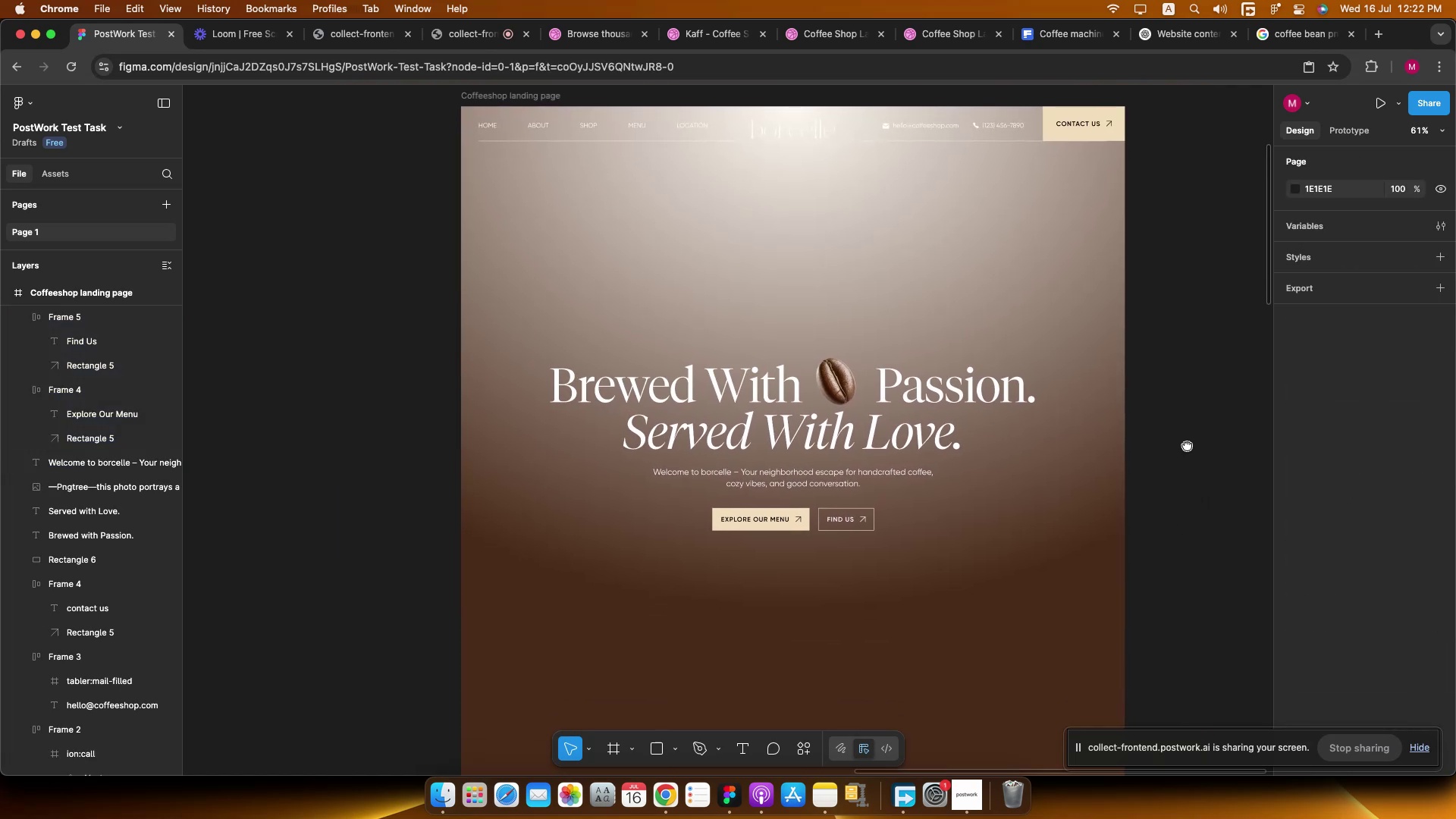 
scroll: coordinate [1187, 445], scroll_direction: up, amount: 1.0
 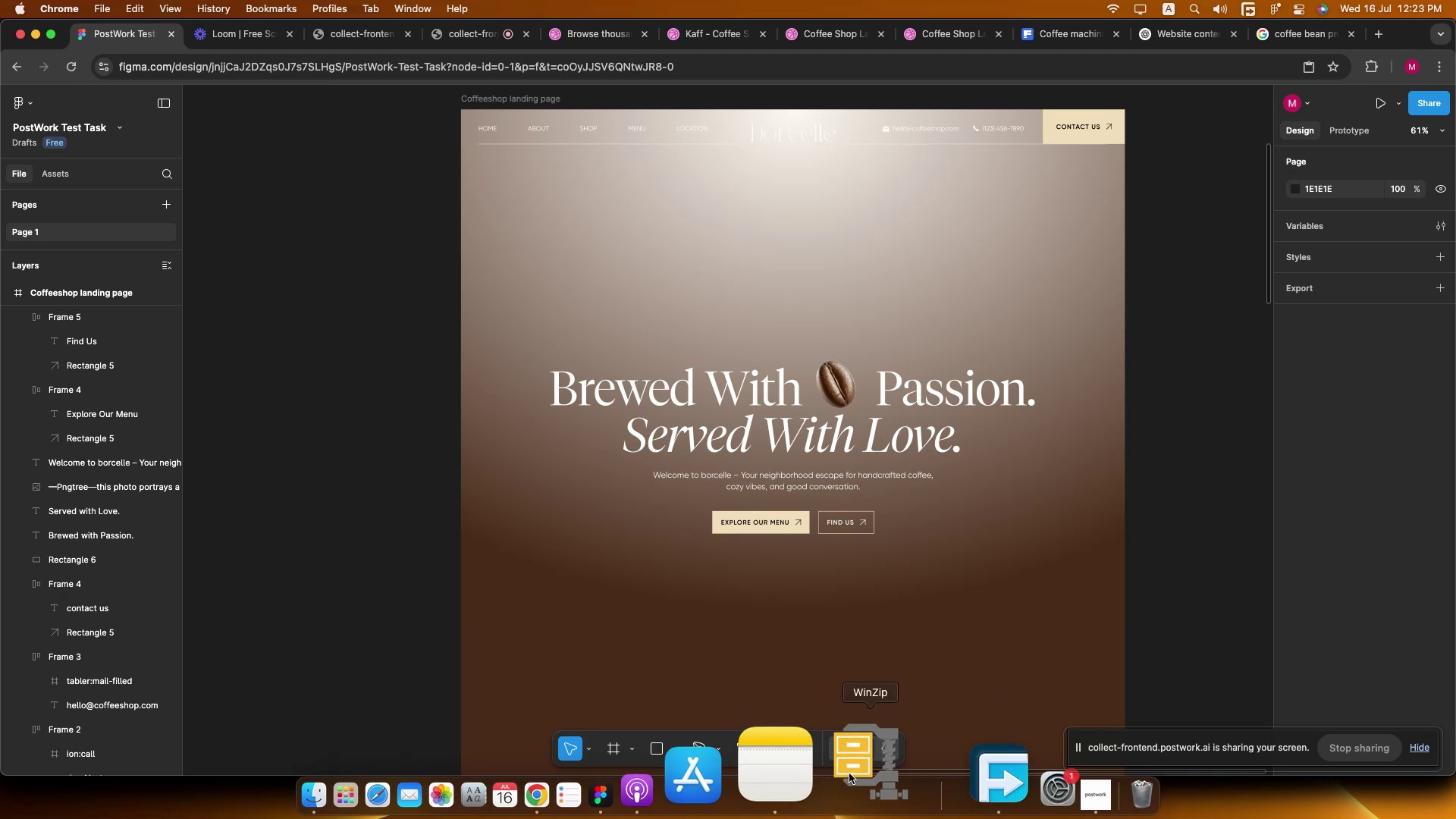 
wait(7.62)
 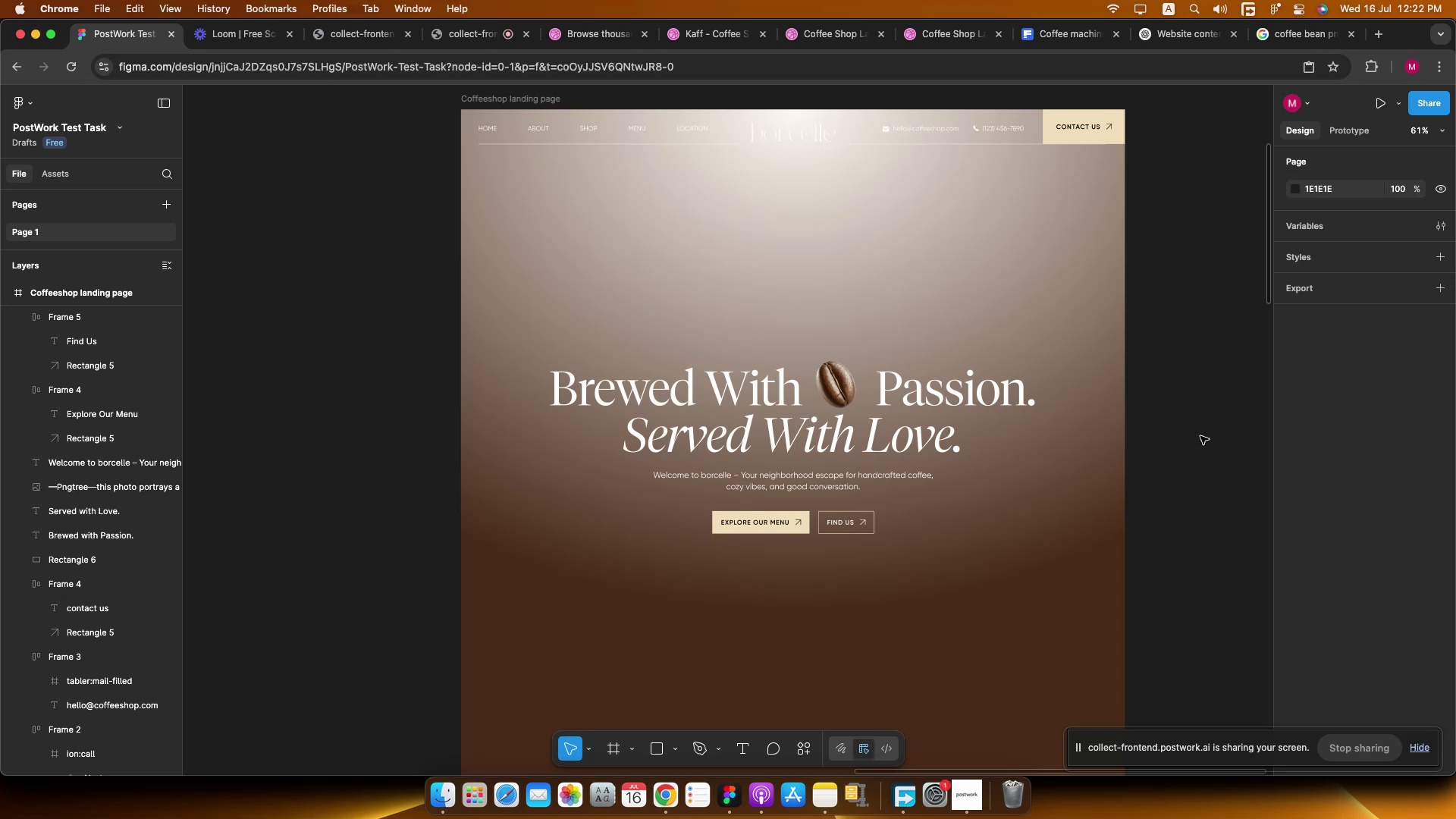 
left_click([679, 750])
 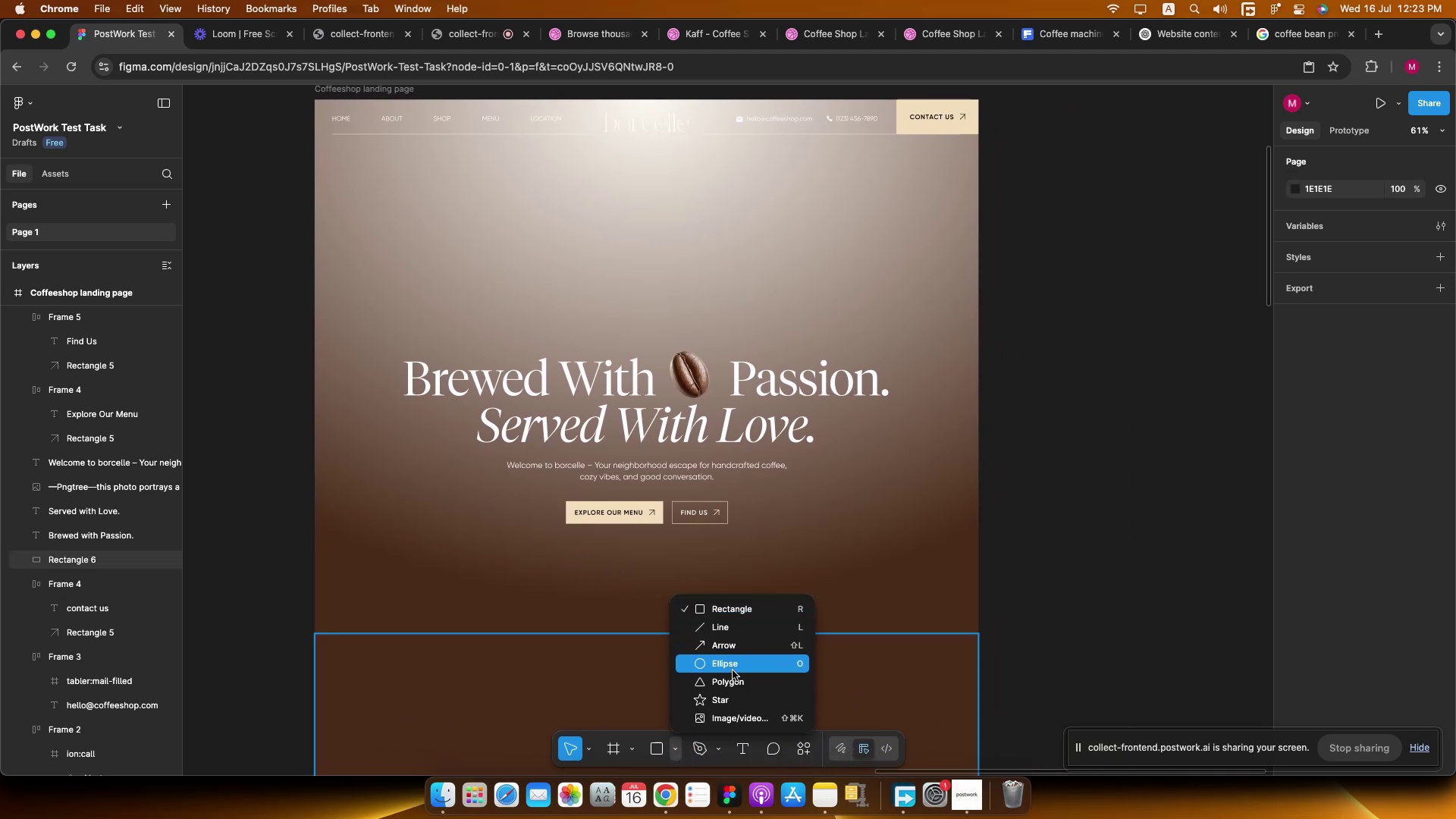 
left_click([733, 669])
 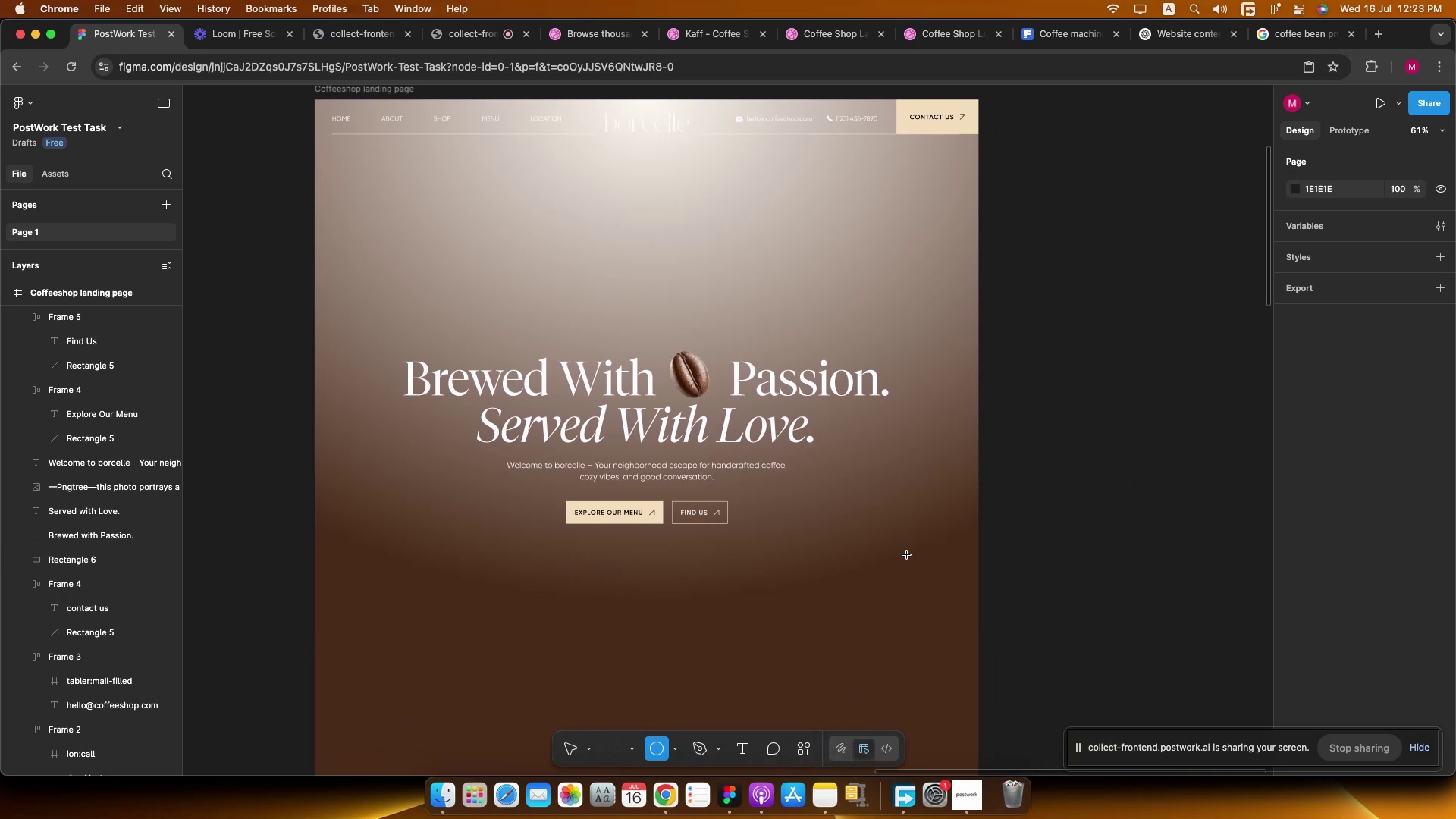 
hold_key(key=CommandLeft, duration=0.73)
scroll: coordinate [833, 576], scroll_direction: up, amount: 2.0
 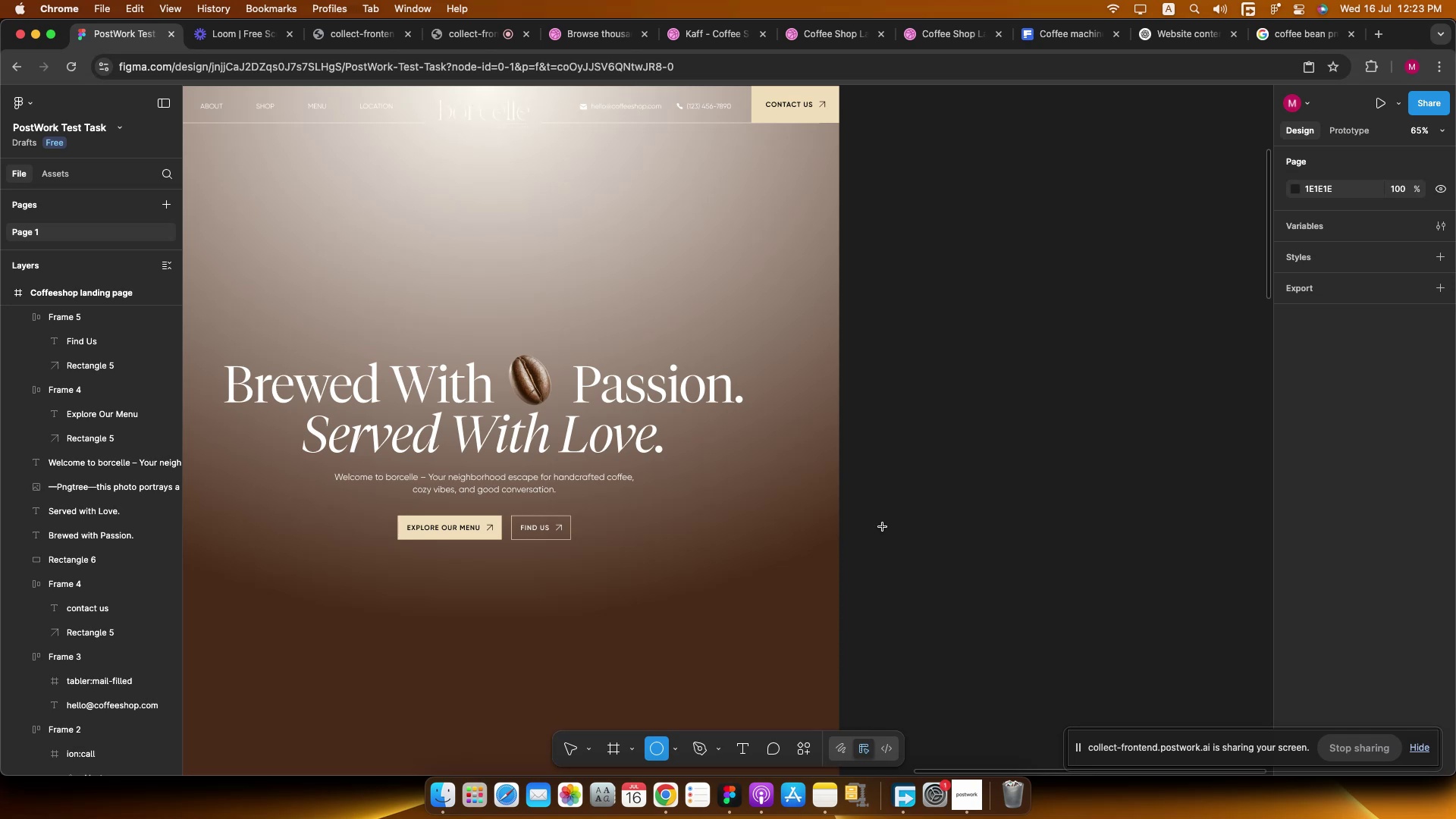 
hold_key(key=ShiftLeft, duration=1.97)
left_click_drag(start_coordinate=[897, 472], to_coordinate=[954, 536])
 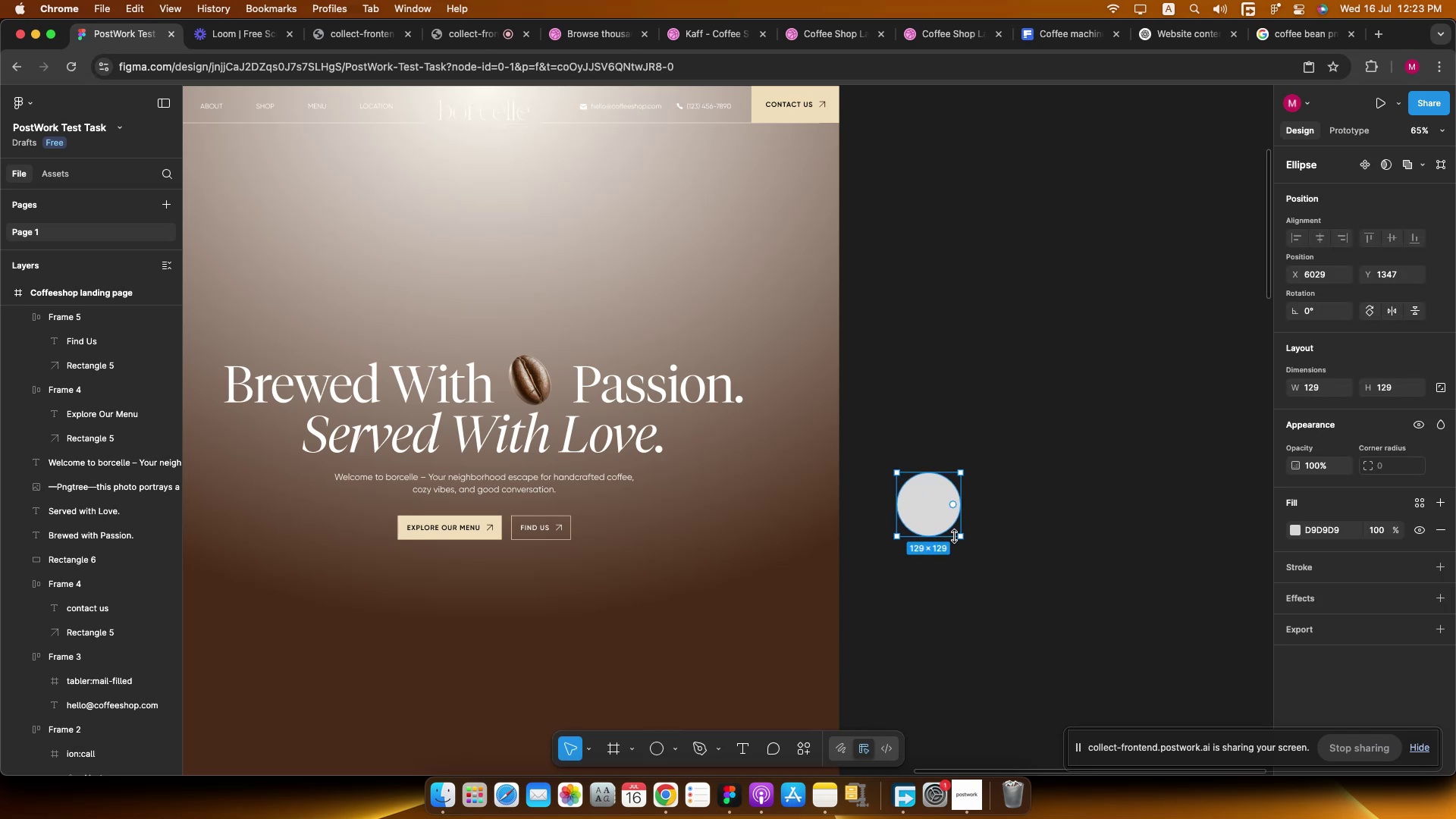 
key(Shift+X)
 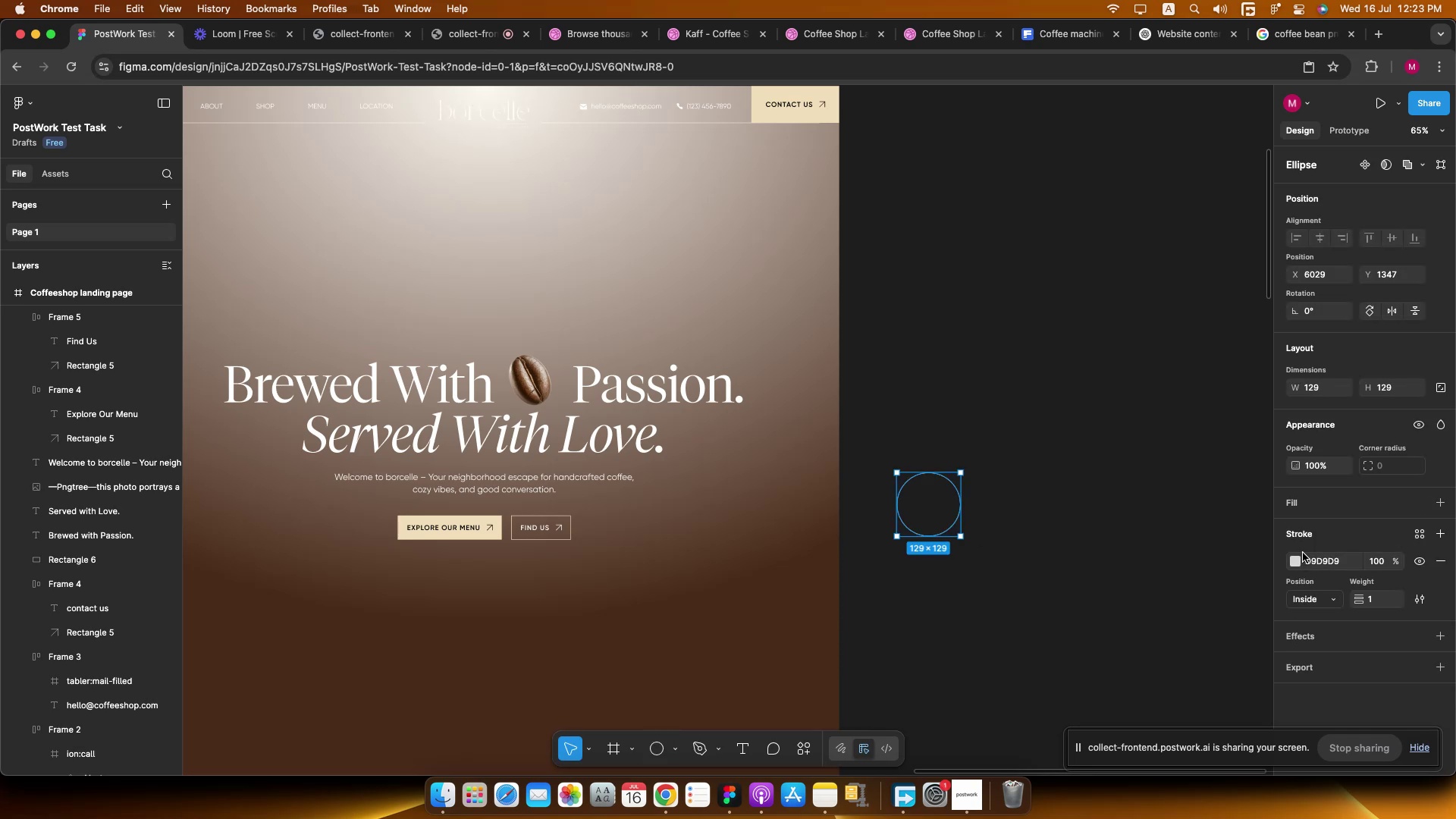 
left_click([1298, 560])
 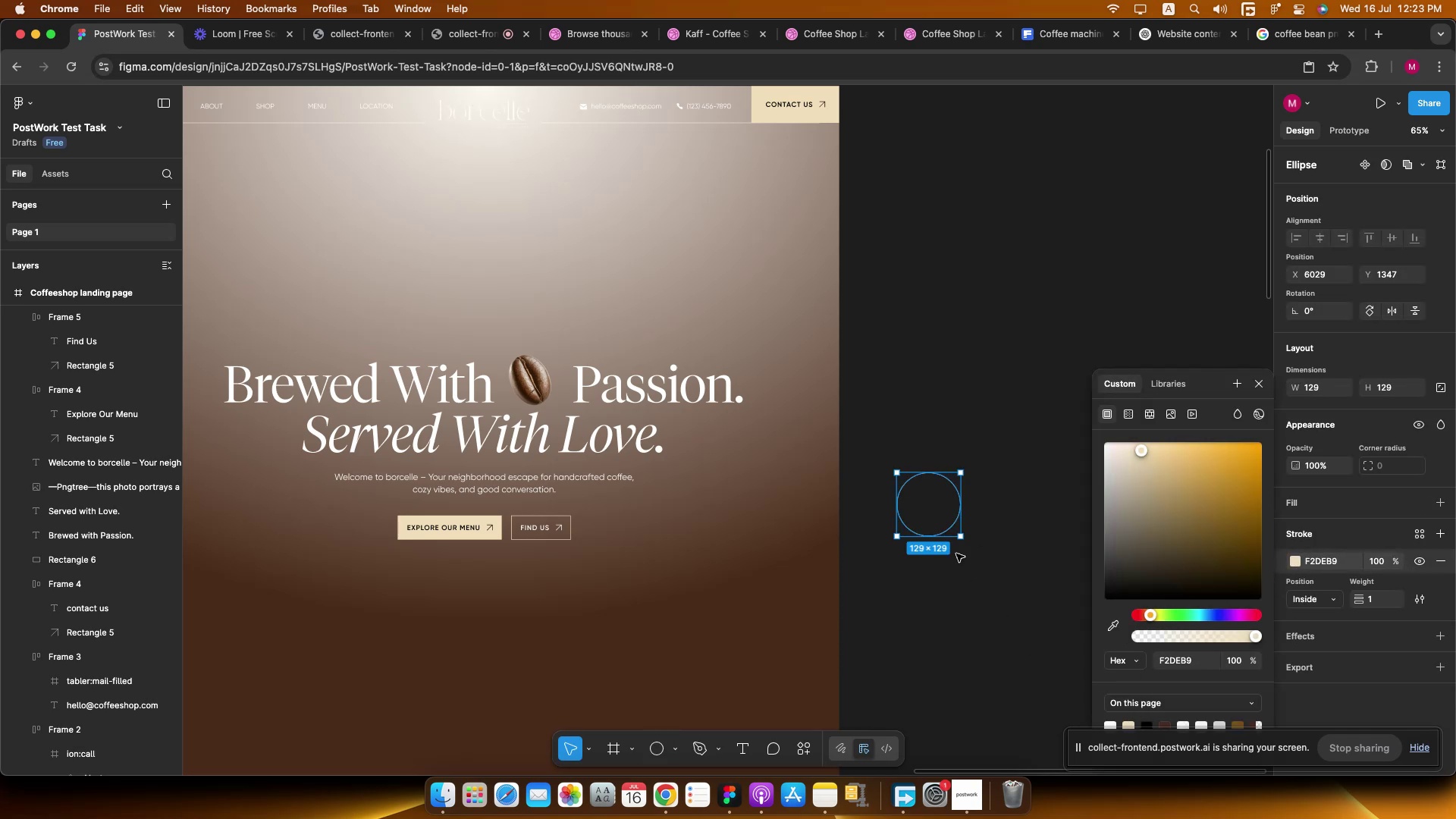 
left_click_drag(start_coordinate=[1024, 415], to_coordinate=[582, 516])
 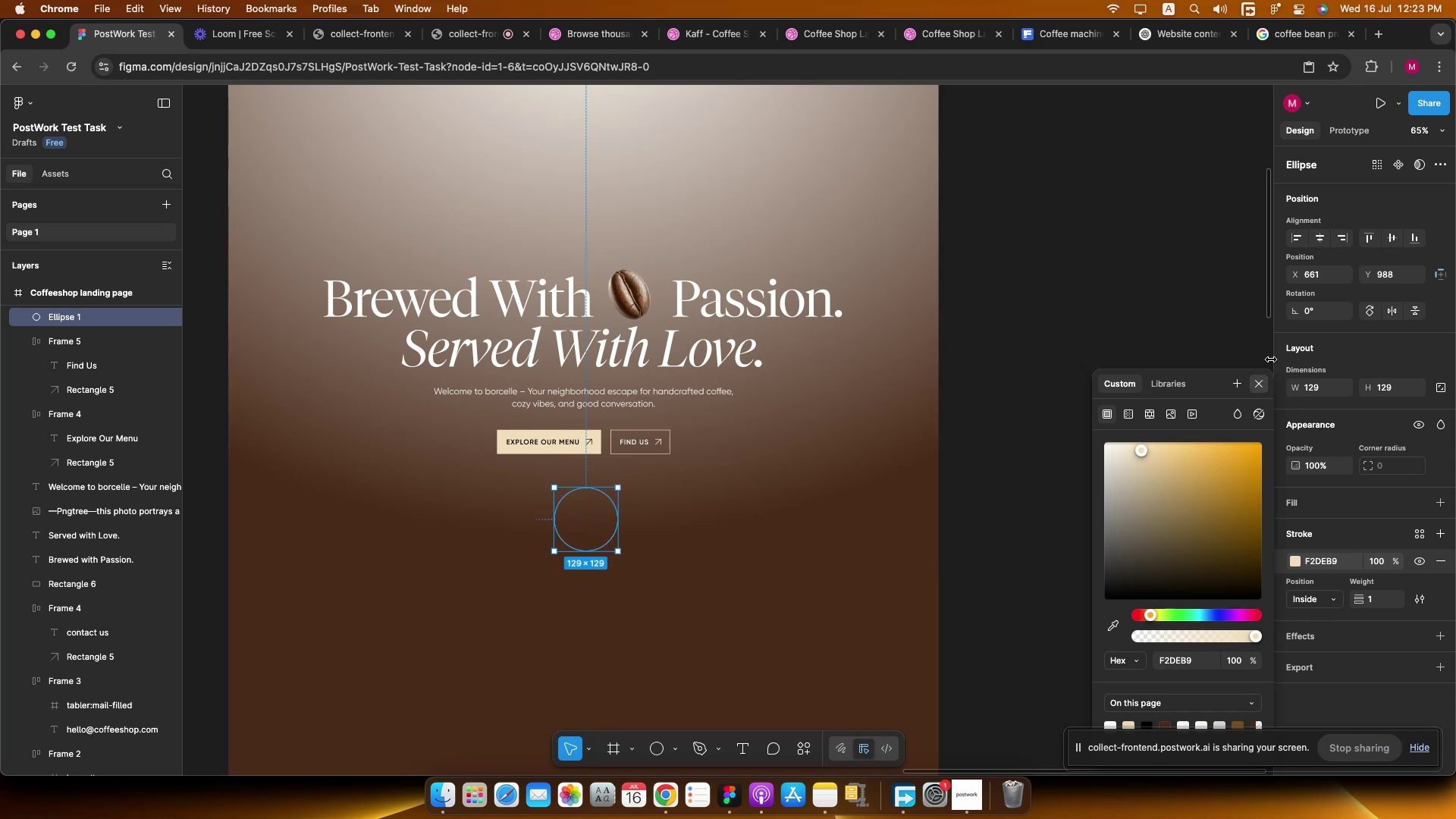 
left_click([1326, 231])
 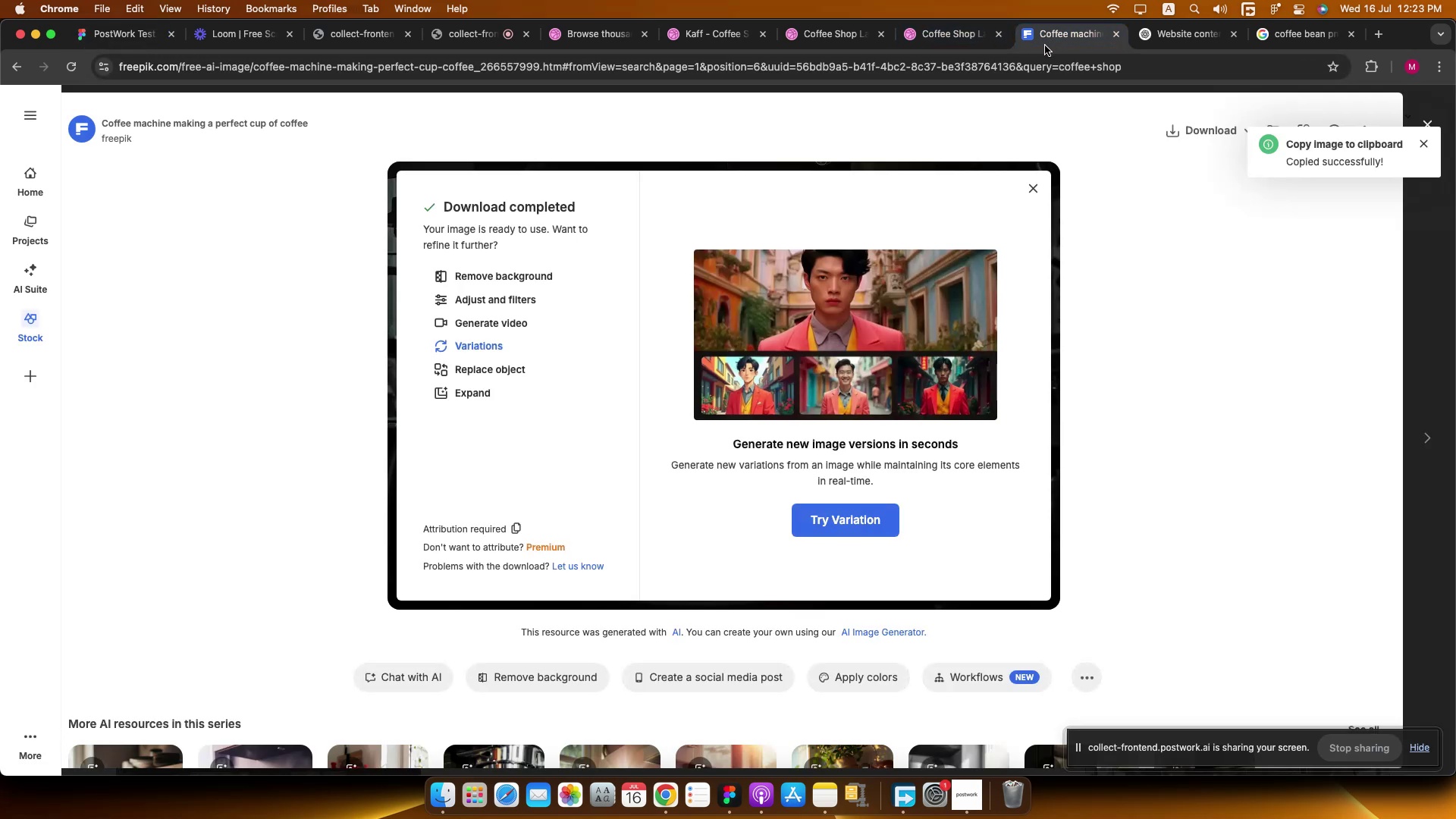 
left_click([1423, 102])
 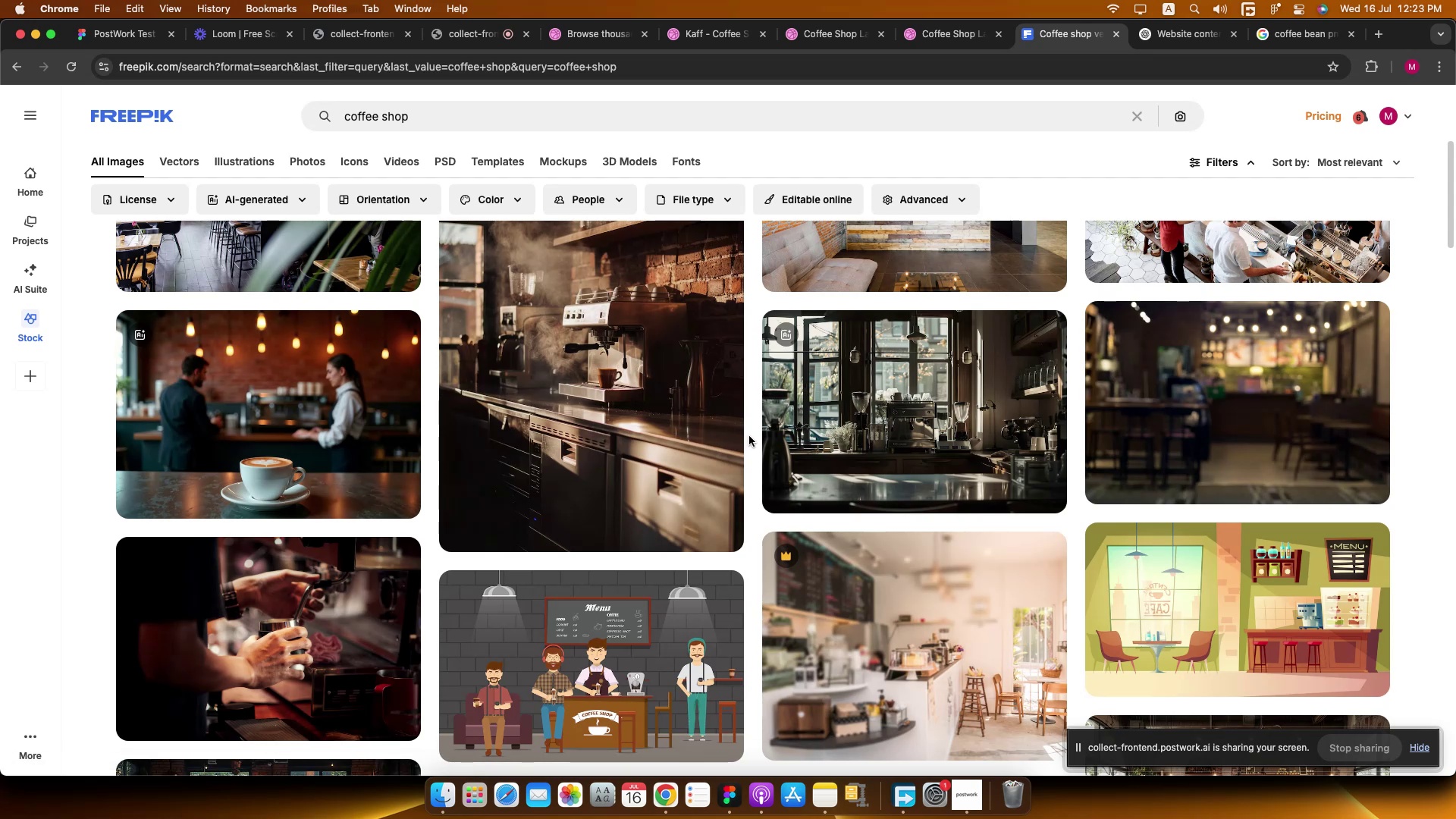 
left_click([426, 115])
 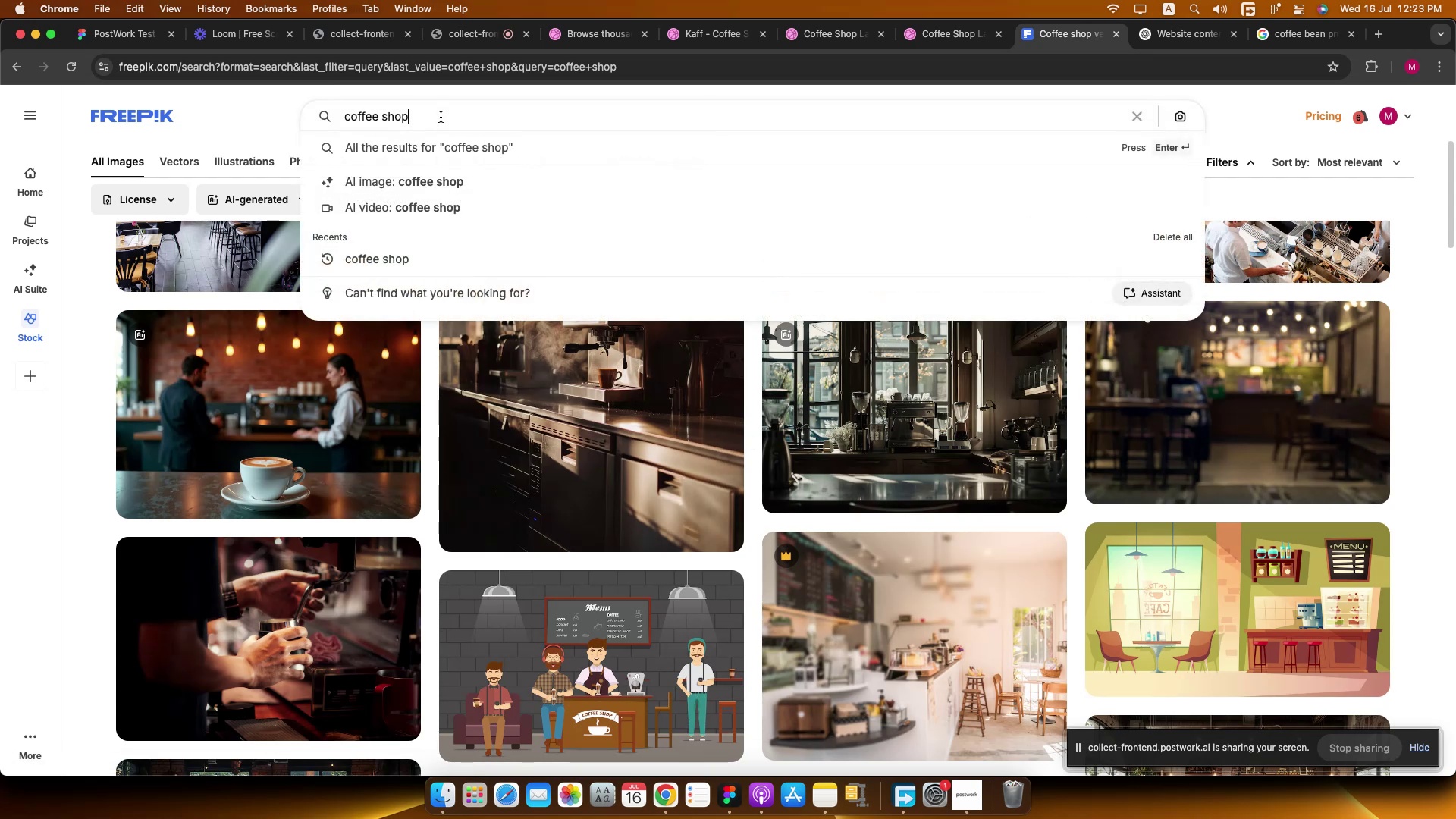 
type( interior)
 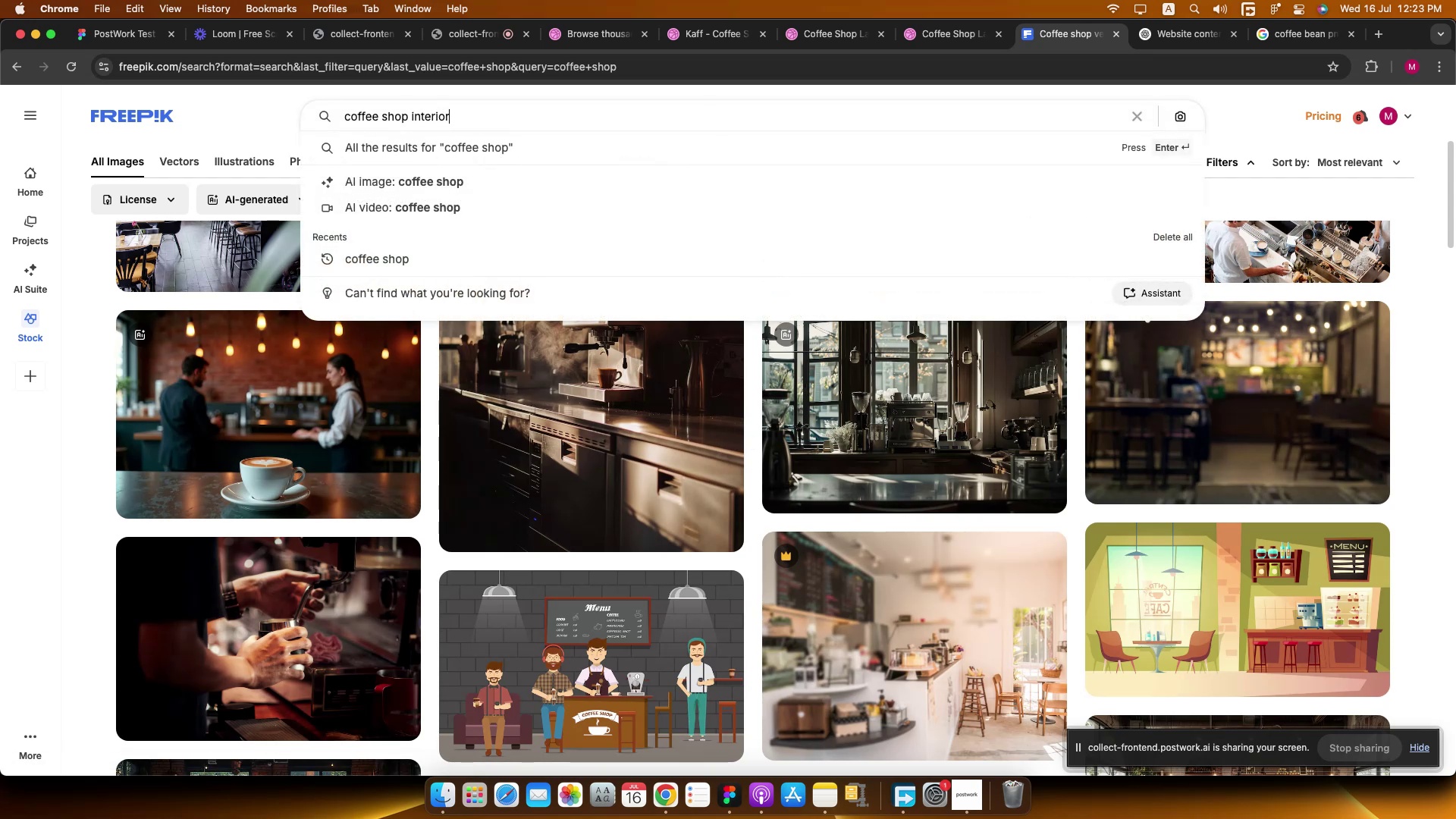 
key(Enter)
 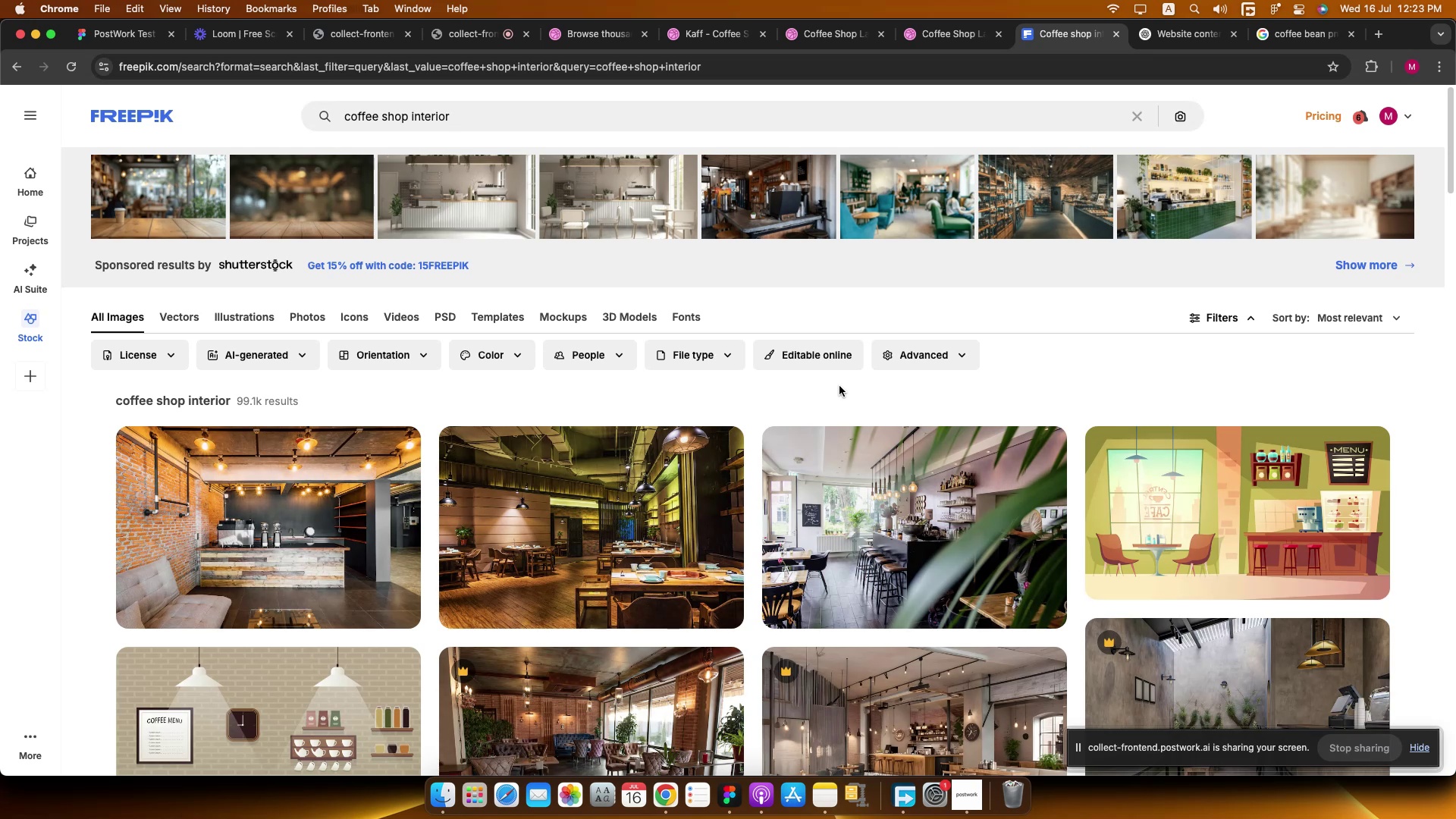 
wait(11.22)
 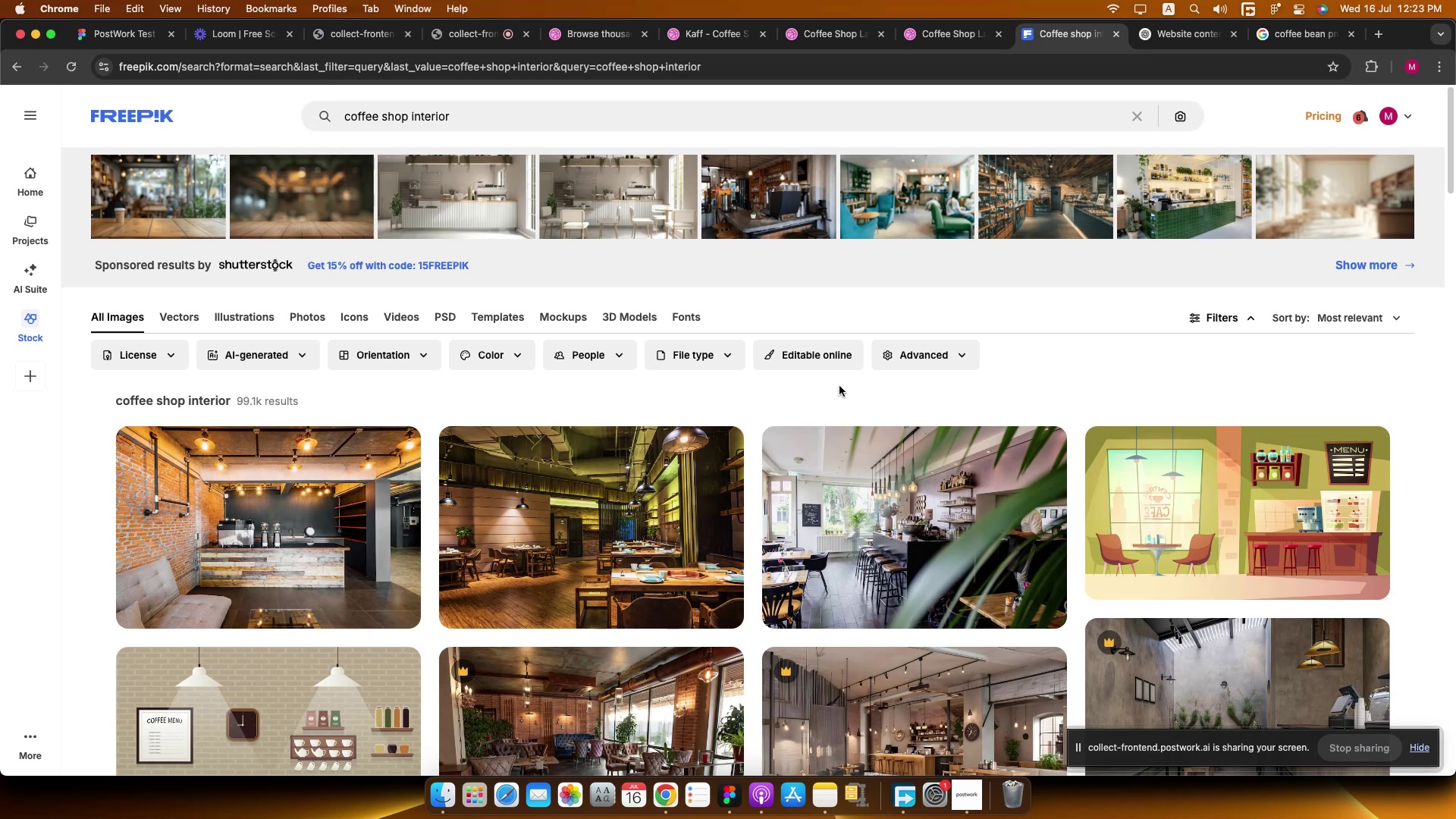 
left_click([310, 313])
 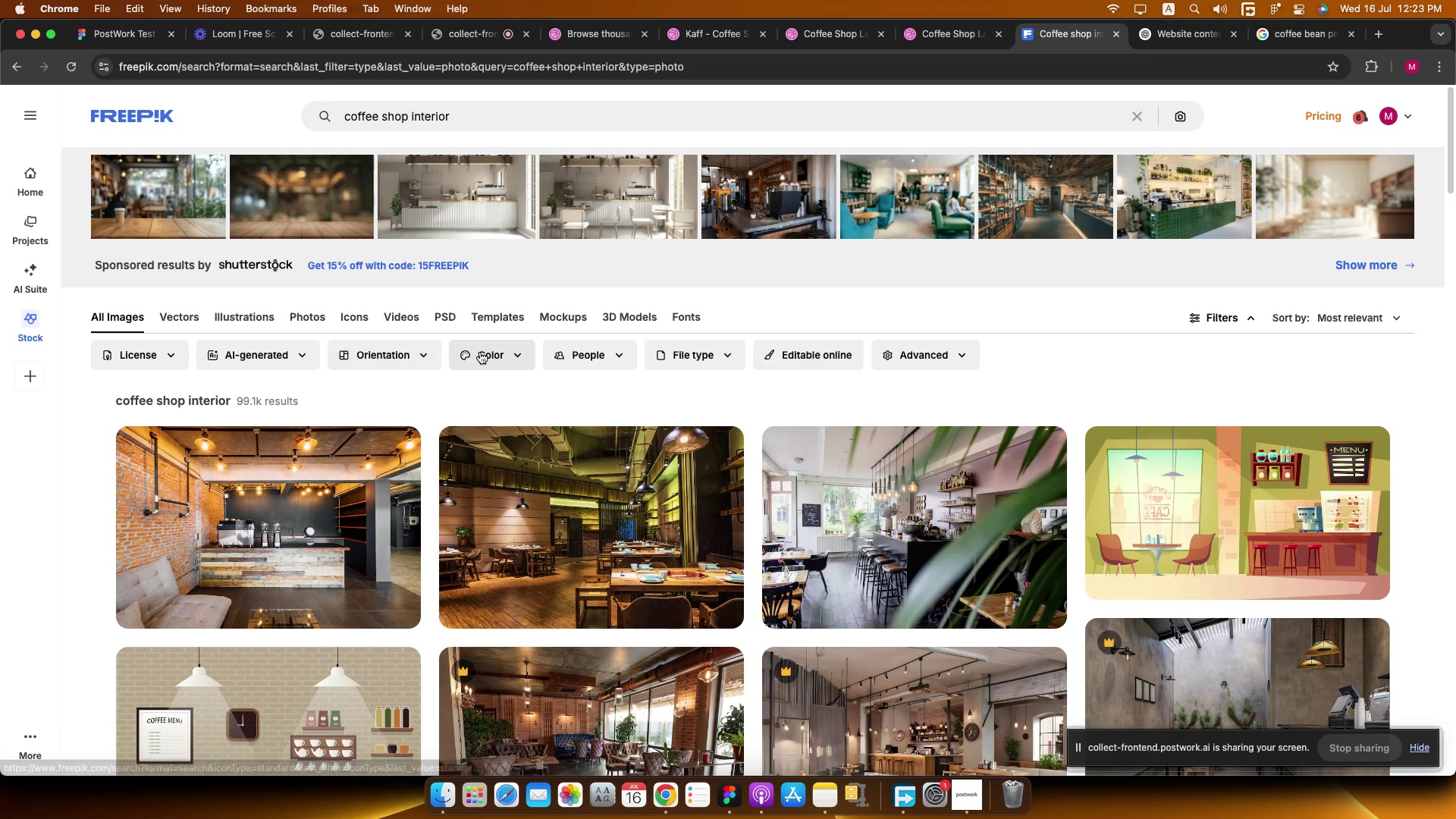 
scroll: coordinate [475, 354], scroll_direction: down, amount: 8.0
 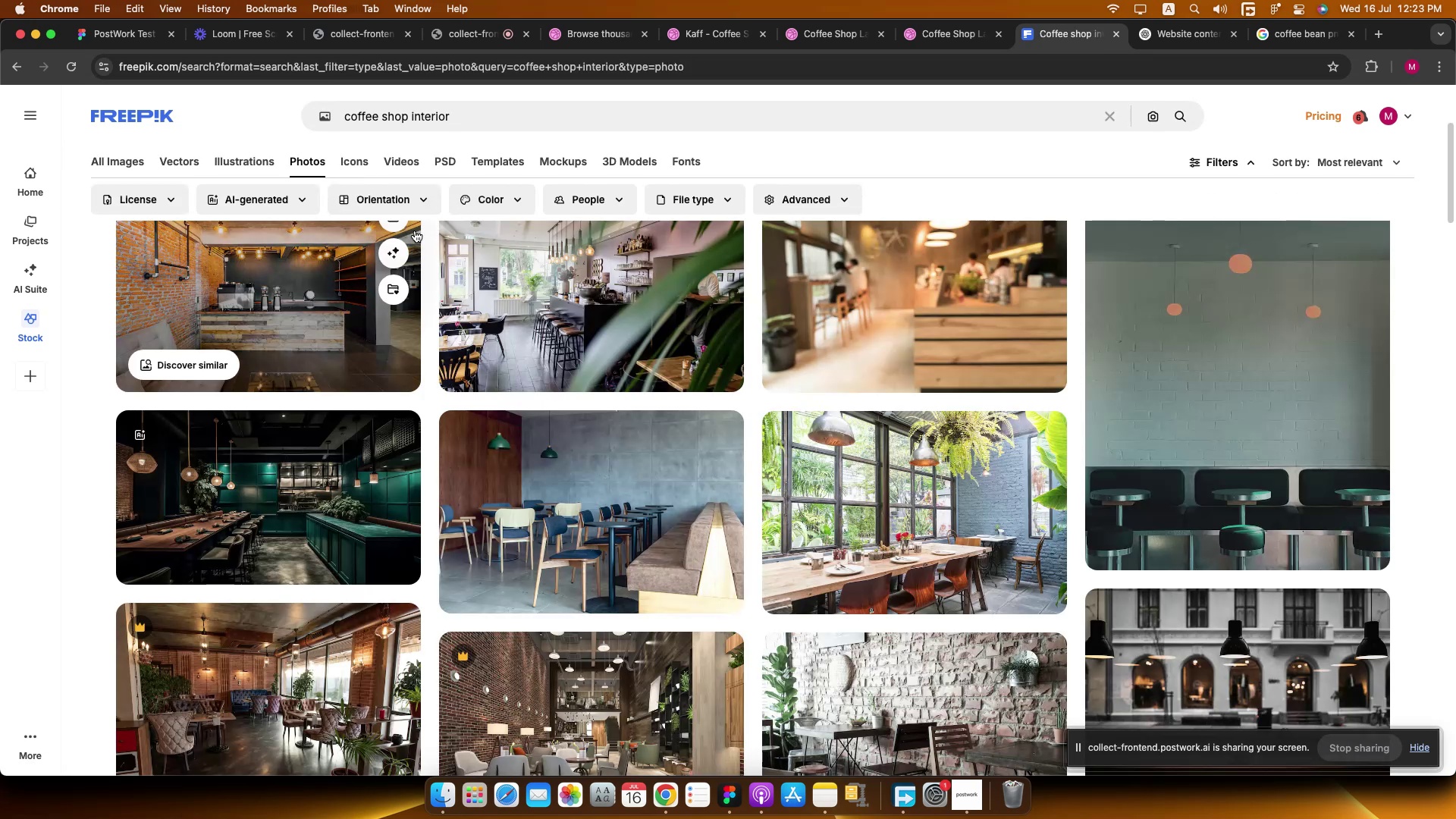 
scroll: coordinate [428, 284], scroll_direction: up, amount: 6.0
 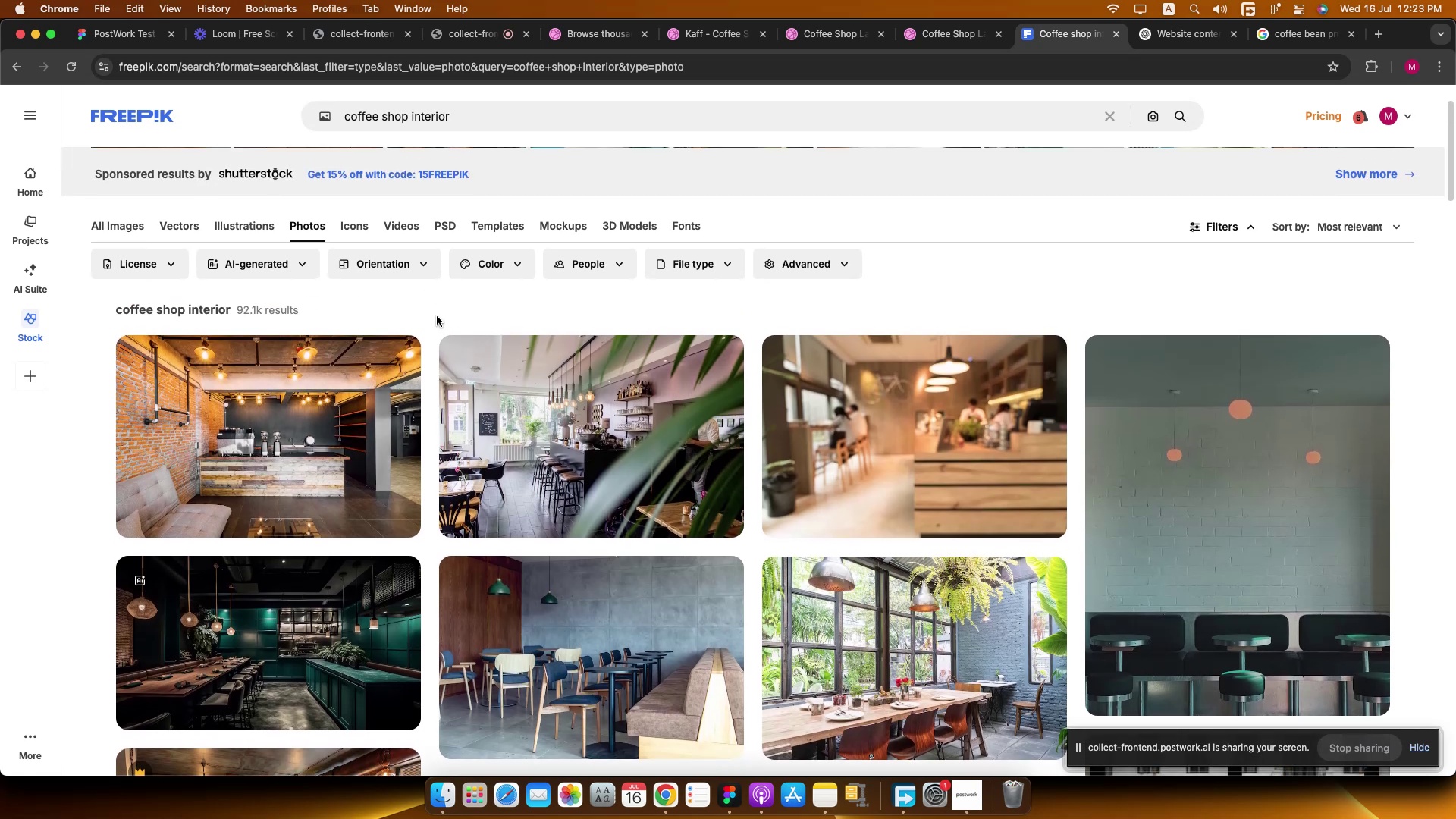 
scroll: coordinate [428, 337], scroll_direction: down, amount: 42.0
 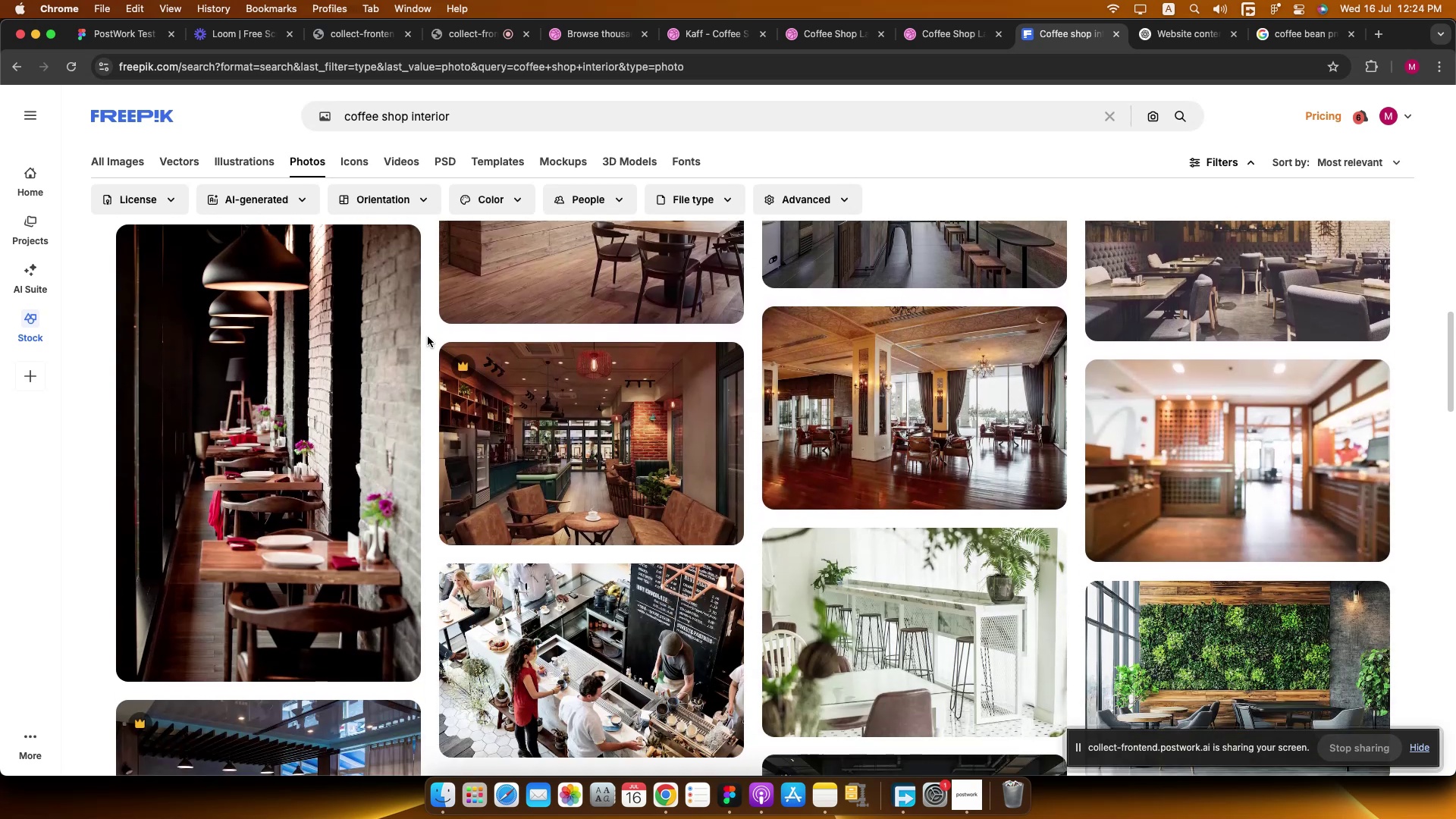 
scroll: coordinate [428, 335], scroll_direction: down, amount: 24.0
 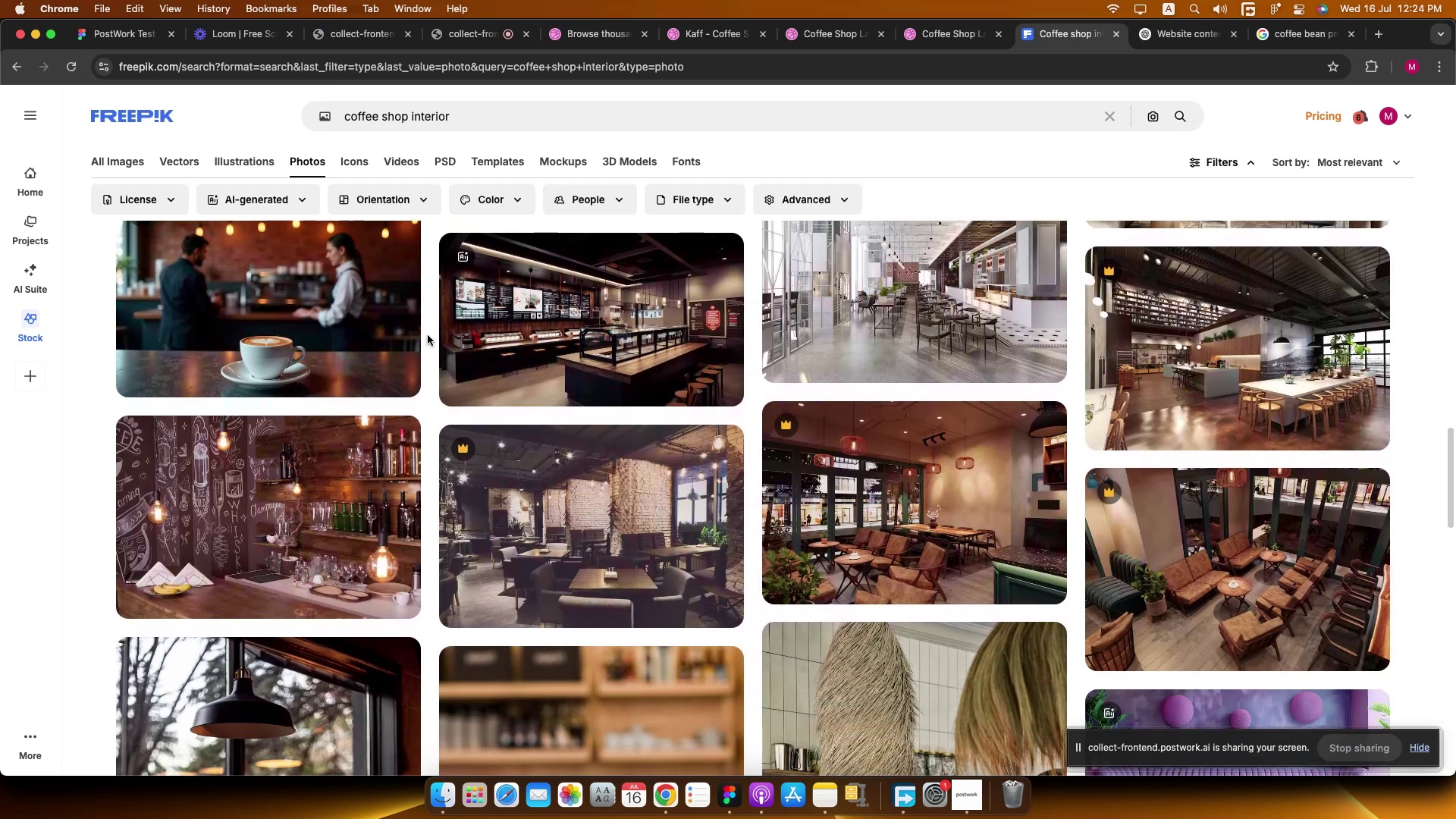 
scroll: coordinate [428, 335], scroll_direction: up, amount: 2.0
 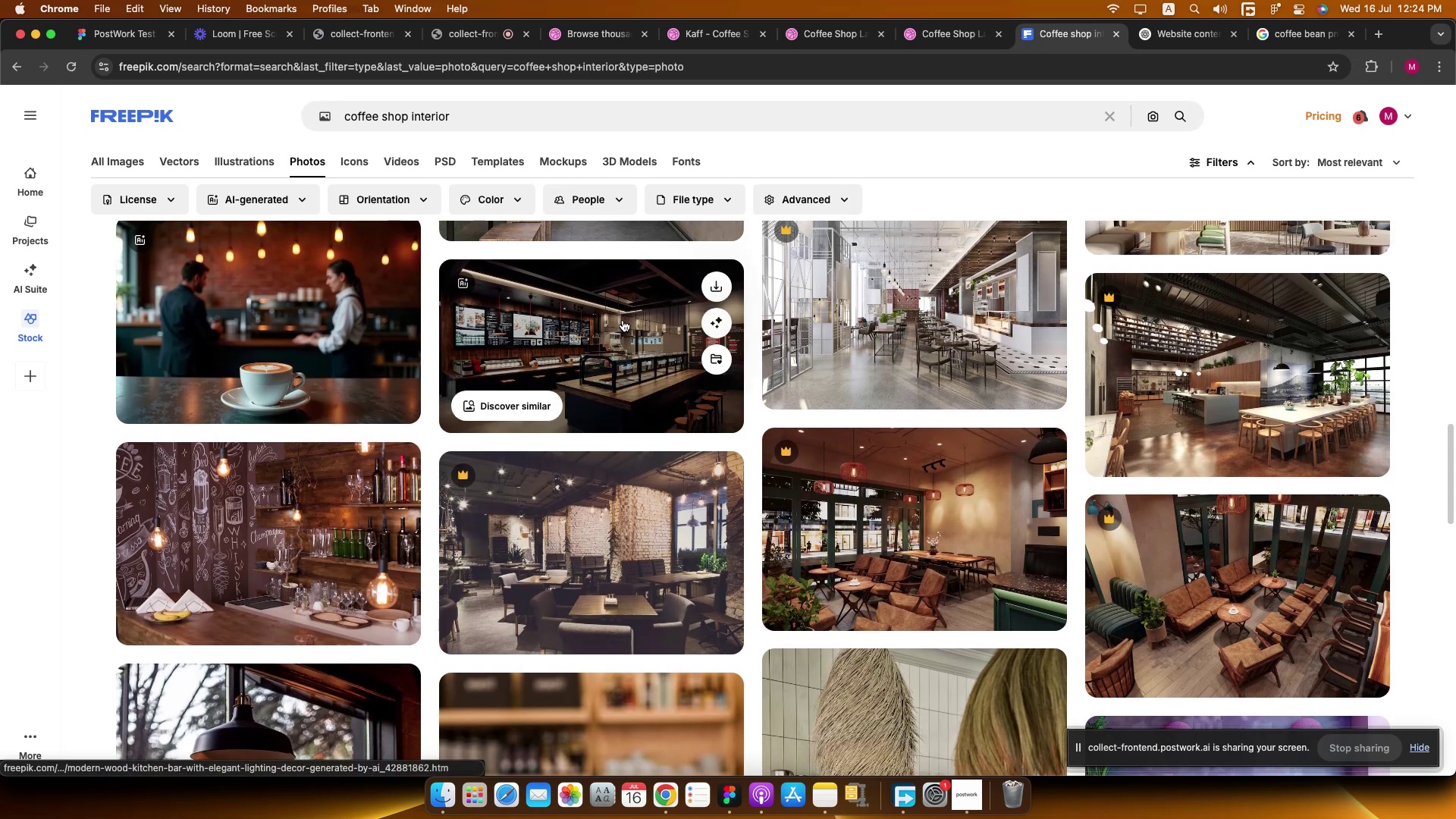 
left_click([623, 320])
 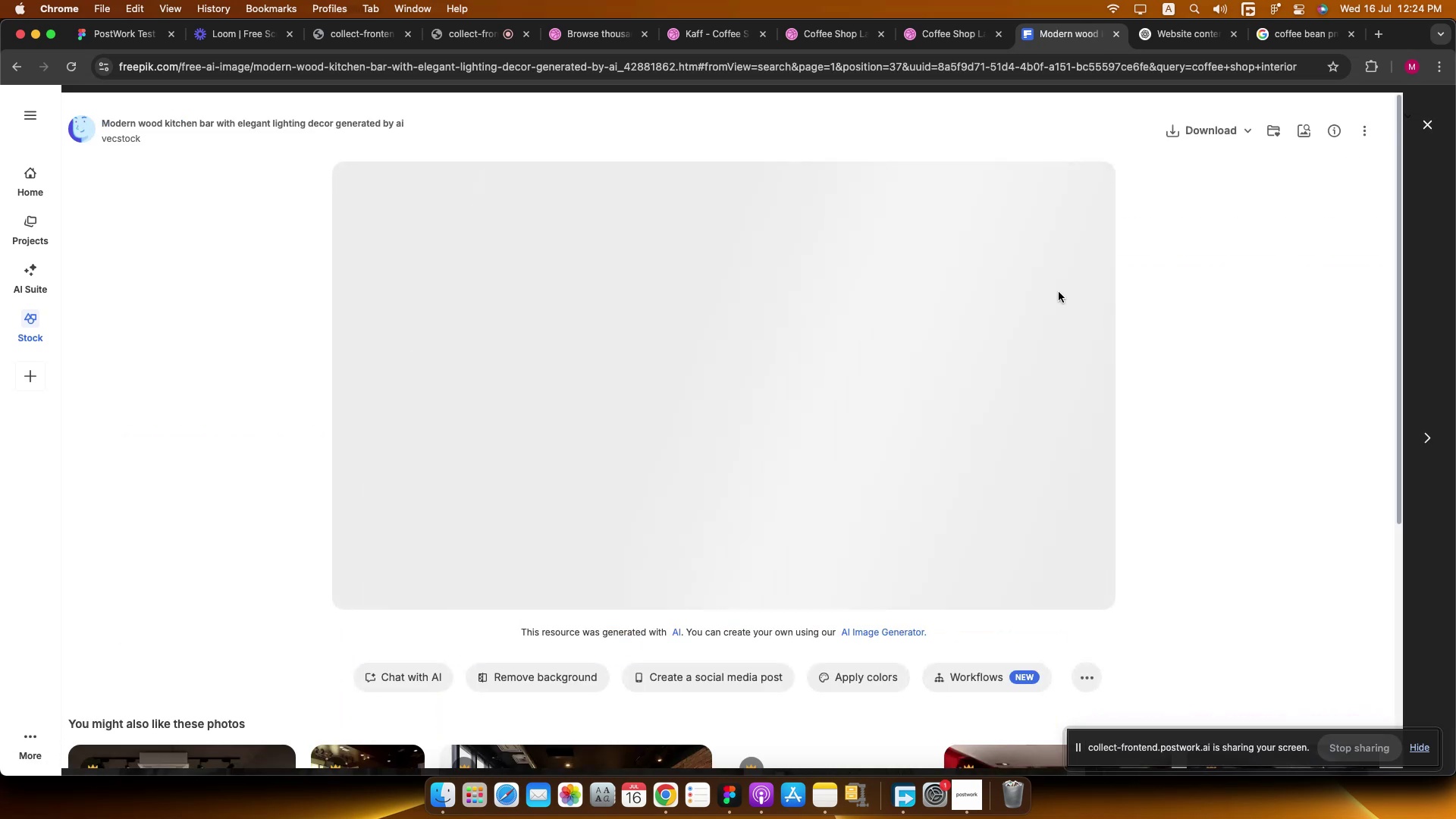 
wait(5.18)
 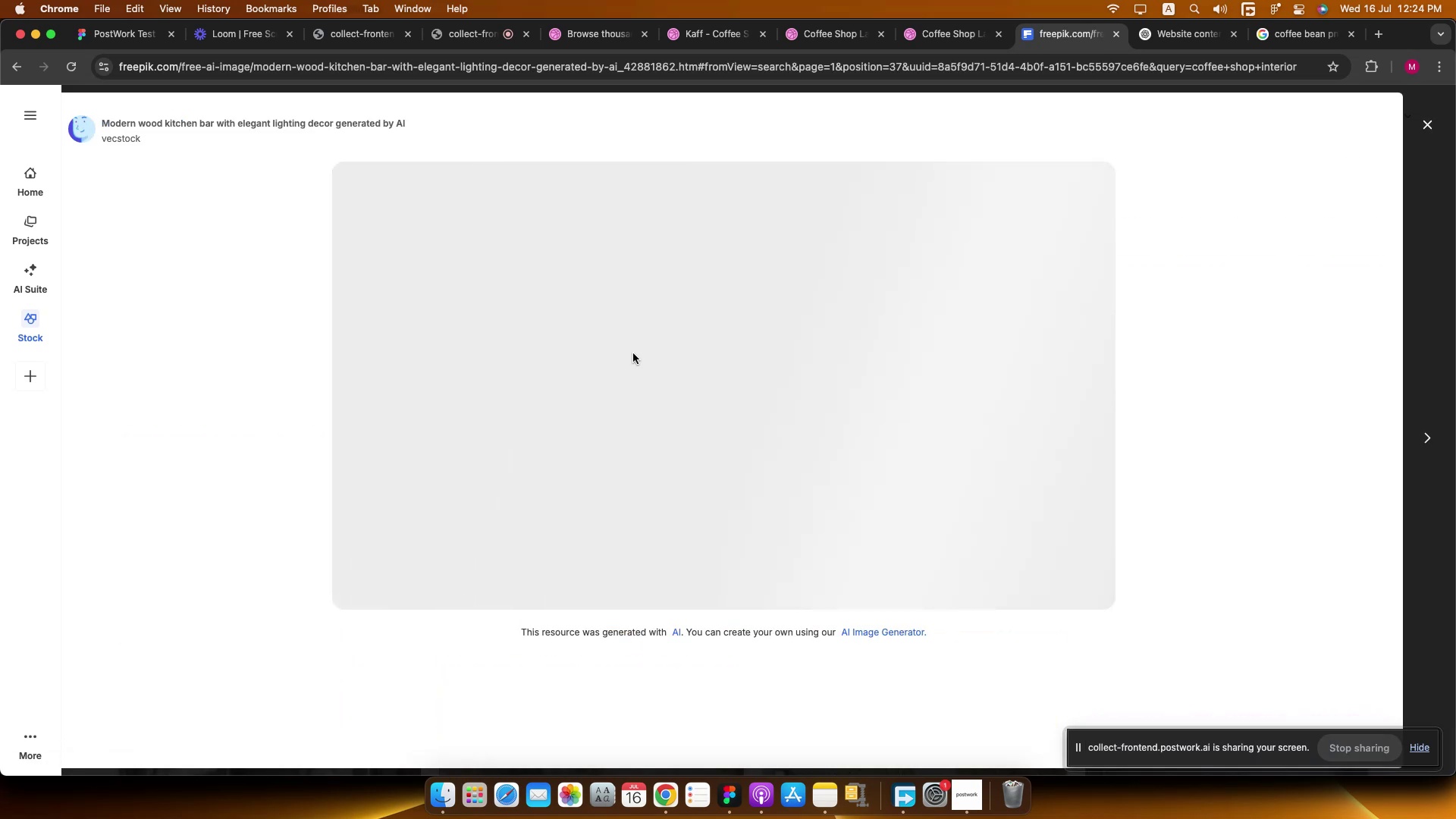 
left_click([1365, 130])
 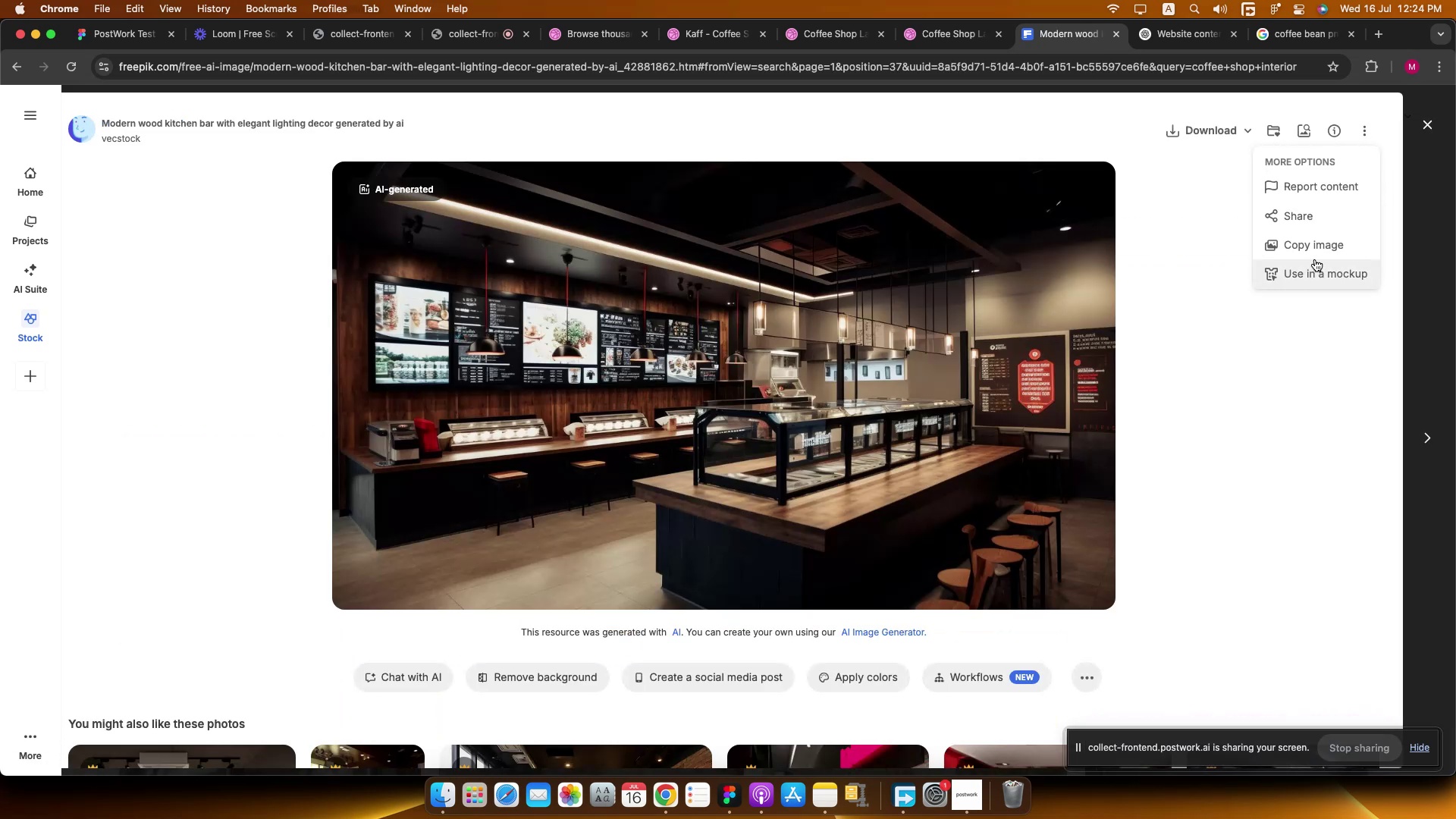 
left_click([1315, 245])
 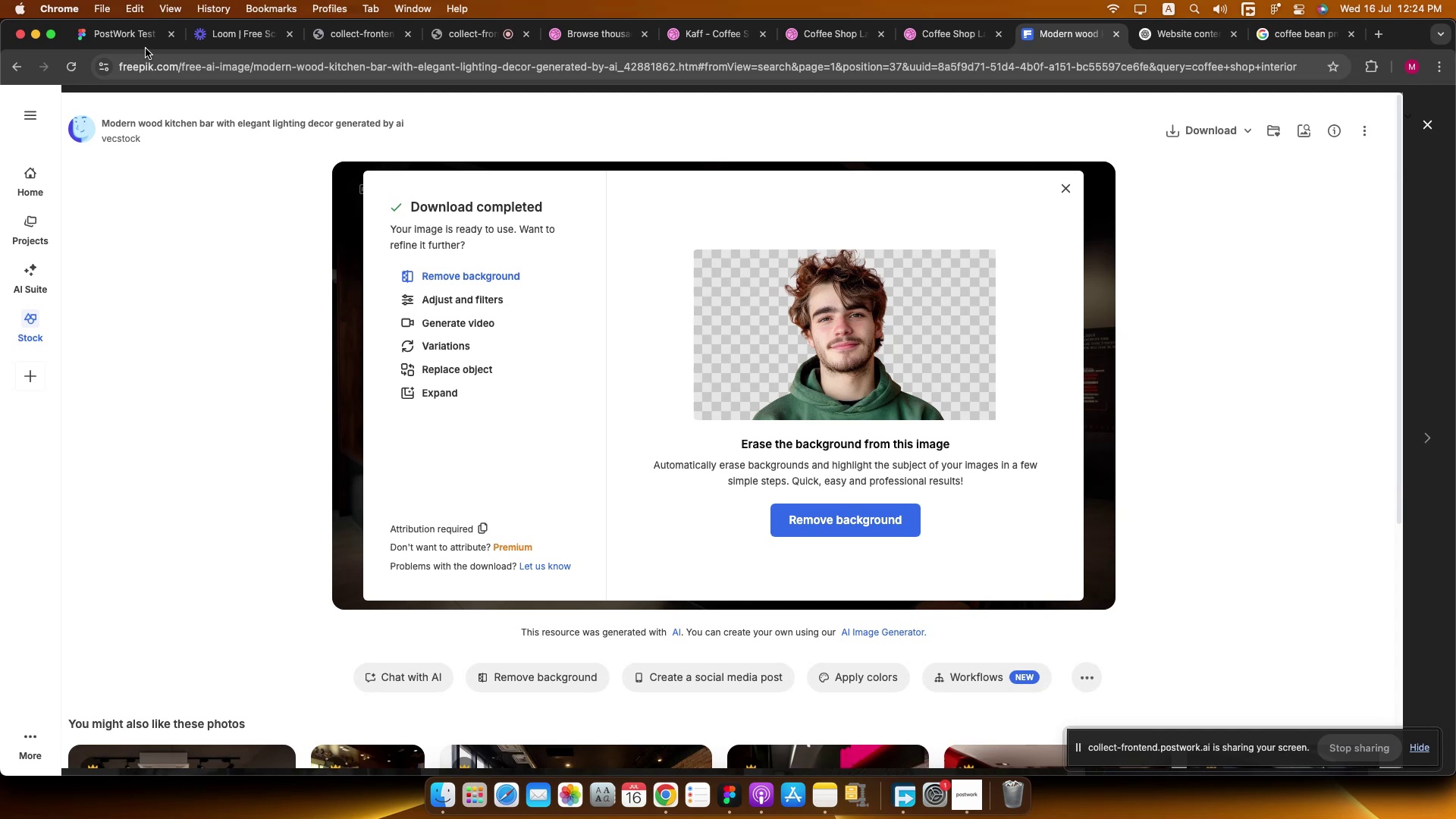 
left_click([139, 42])
 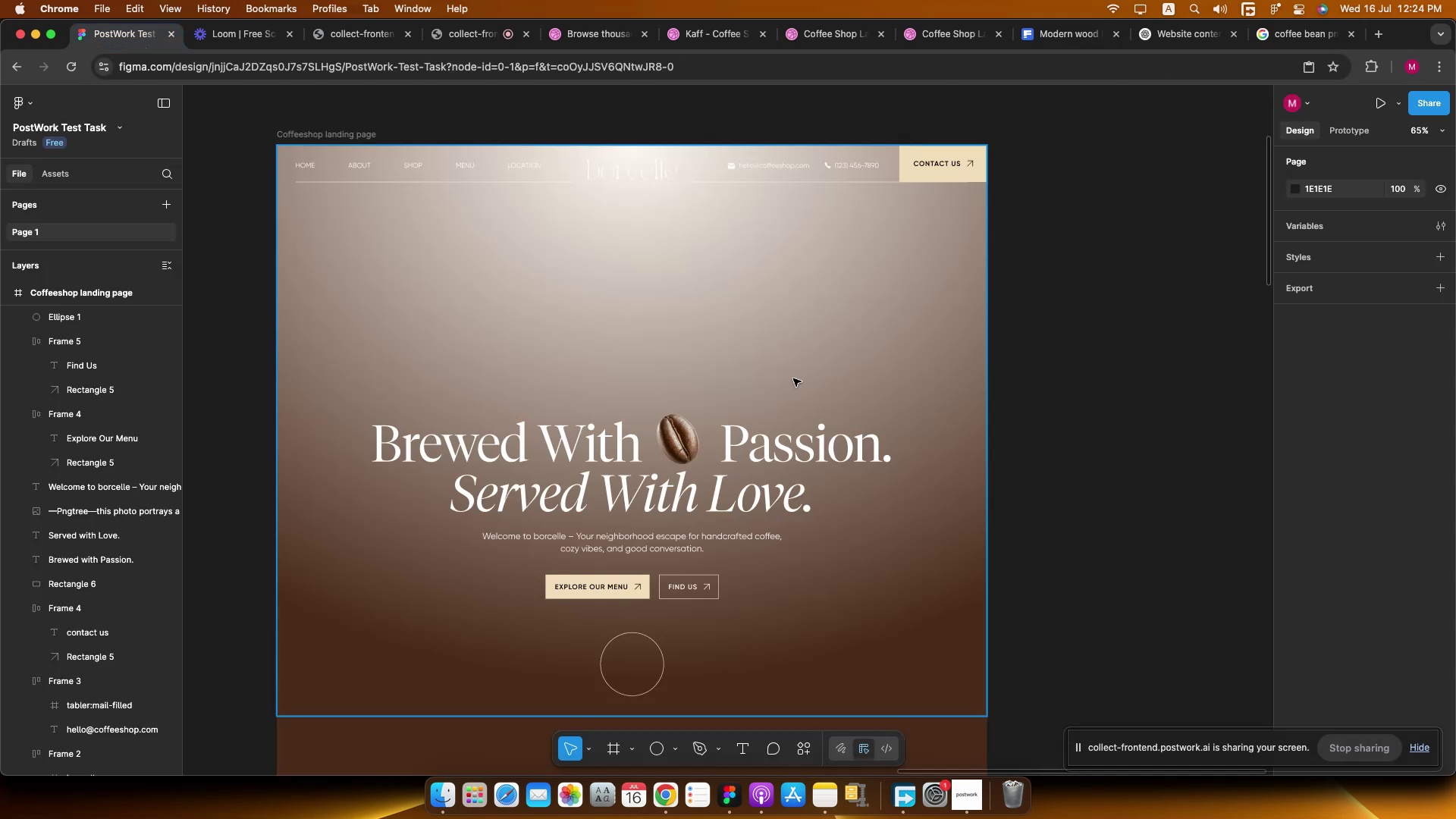 
hold_key(key=CommandLeft, duration=1.01)
left_click([671, 361])
 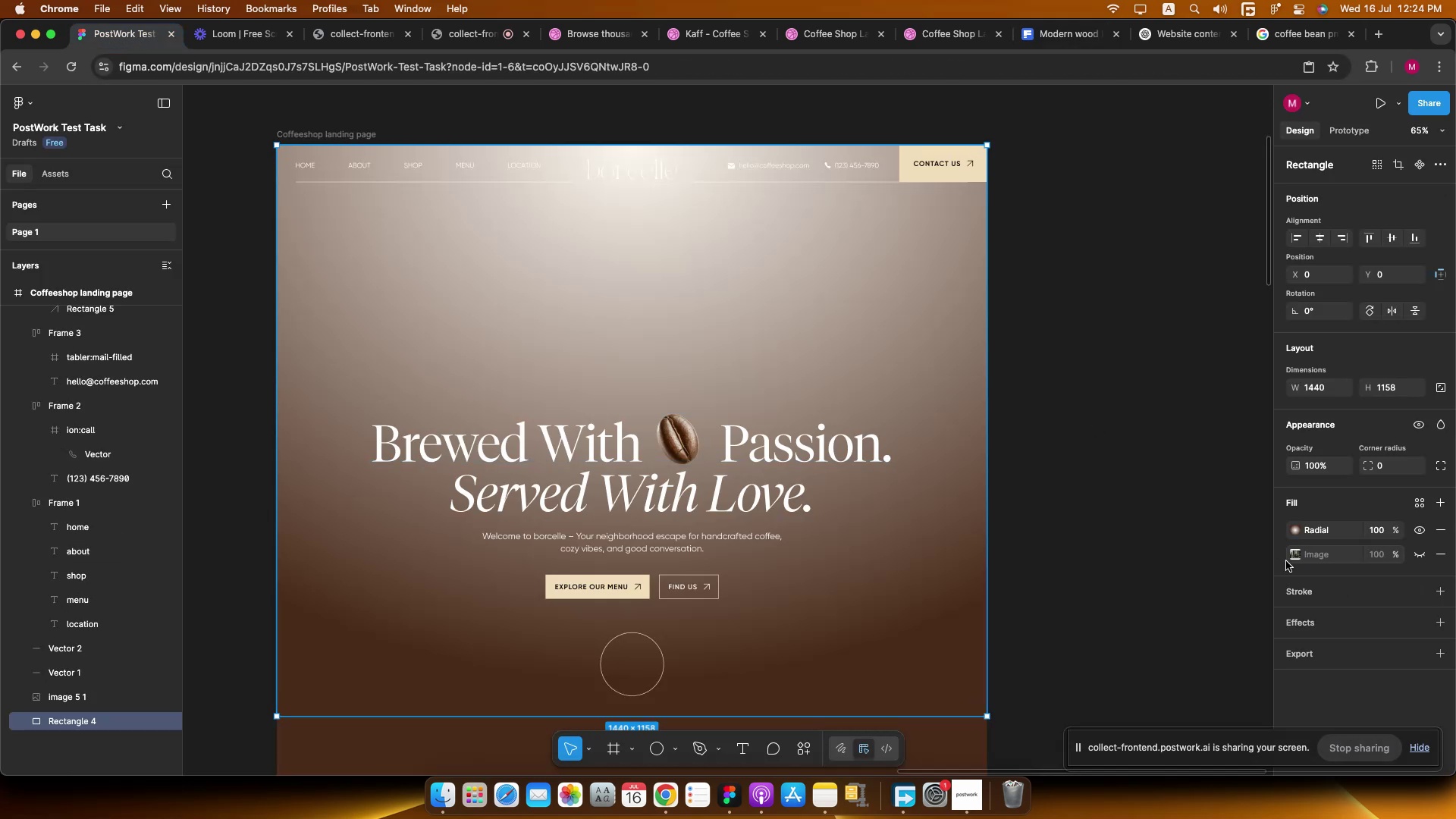 
left_click([1281, 556])
 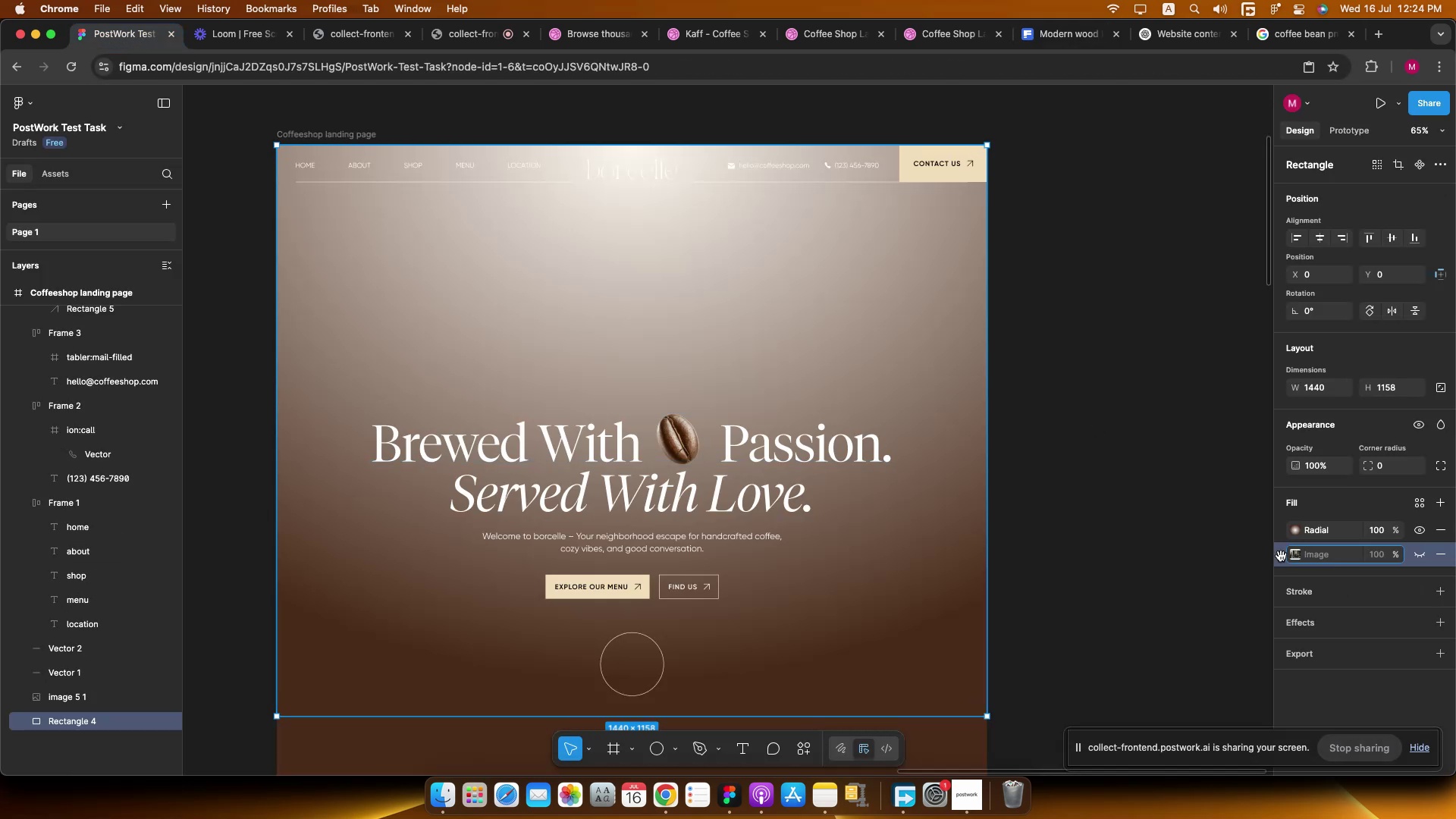 
key(Meta+V)
 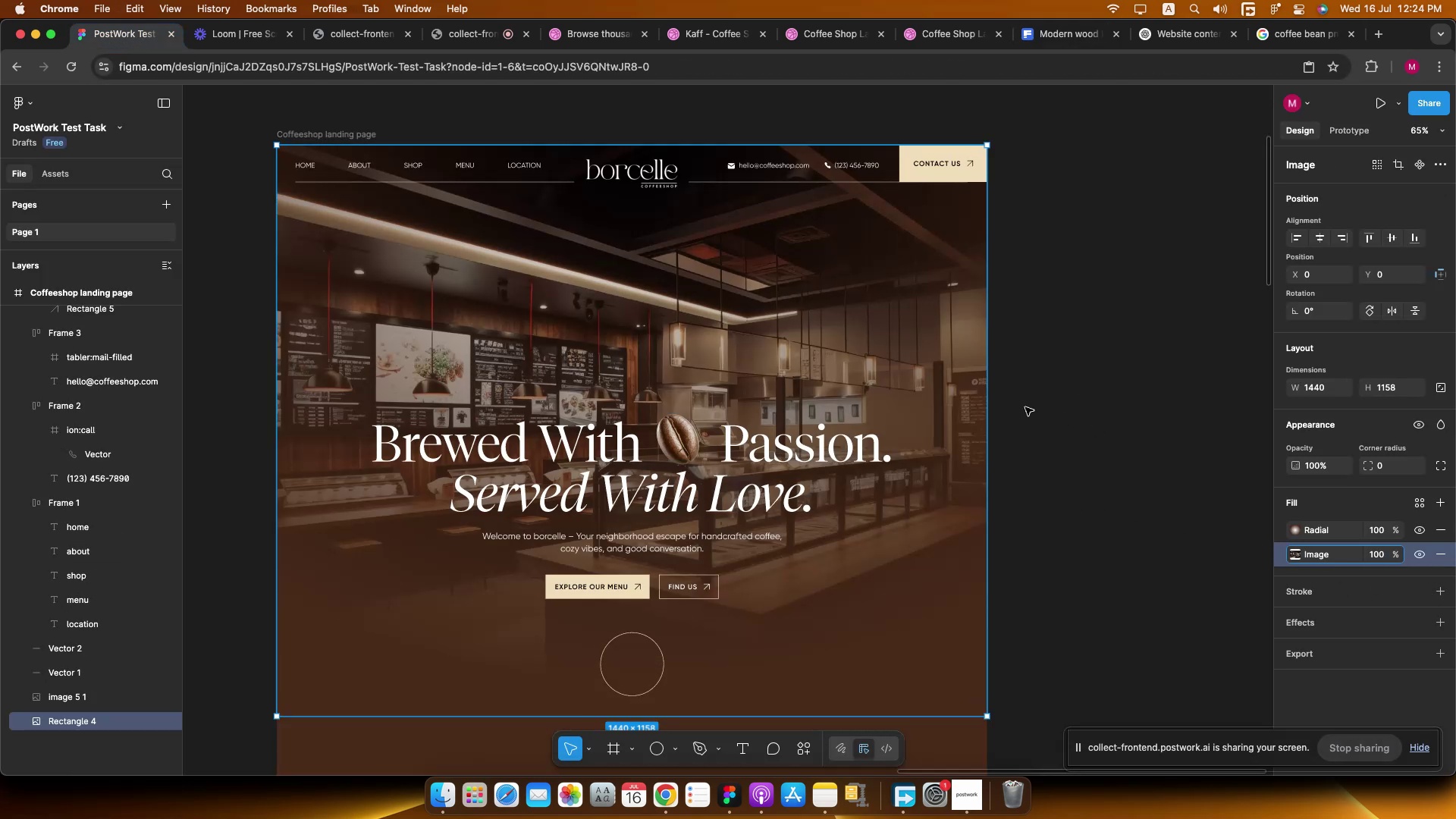 
hold_key(key=CommandLeft, duration=1.07)
scroll: coordinate [640, 397], scroll_direction: up, amount: 2.0
 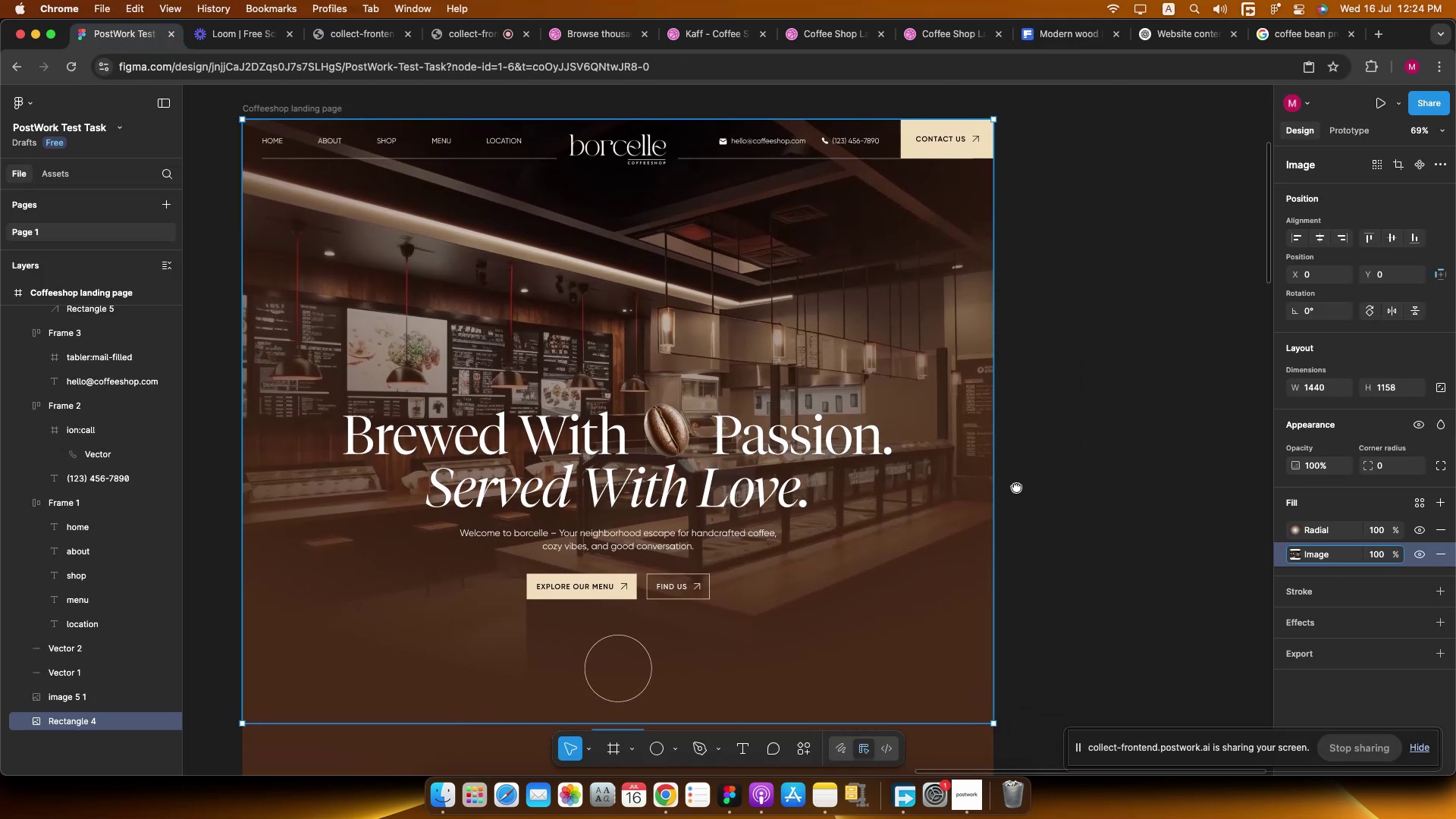 
left_click([1050, 435])
 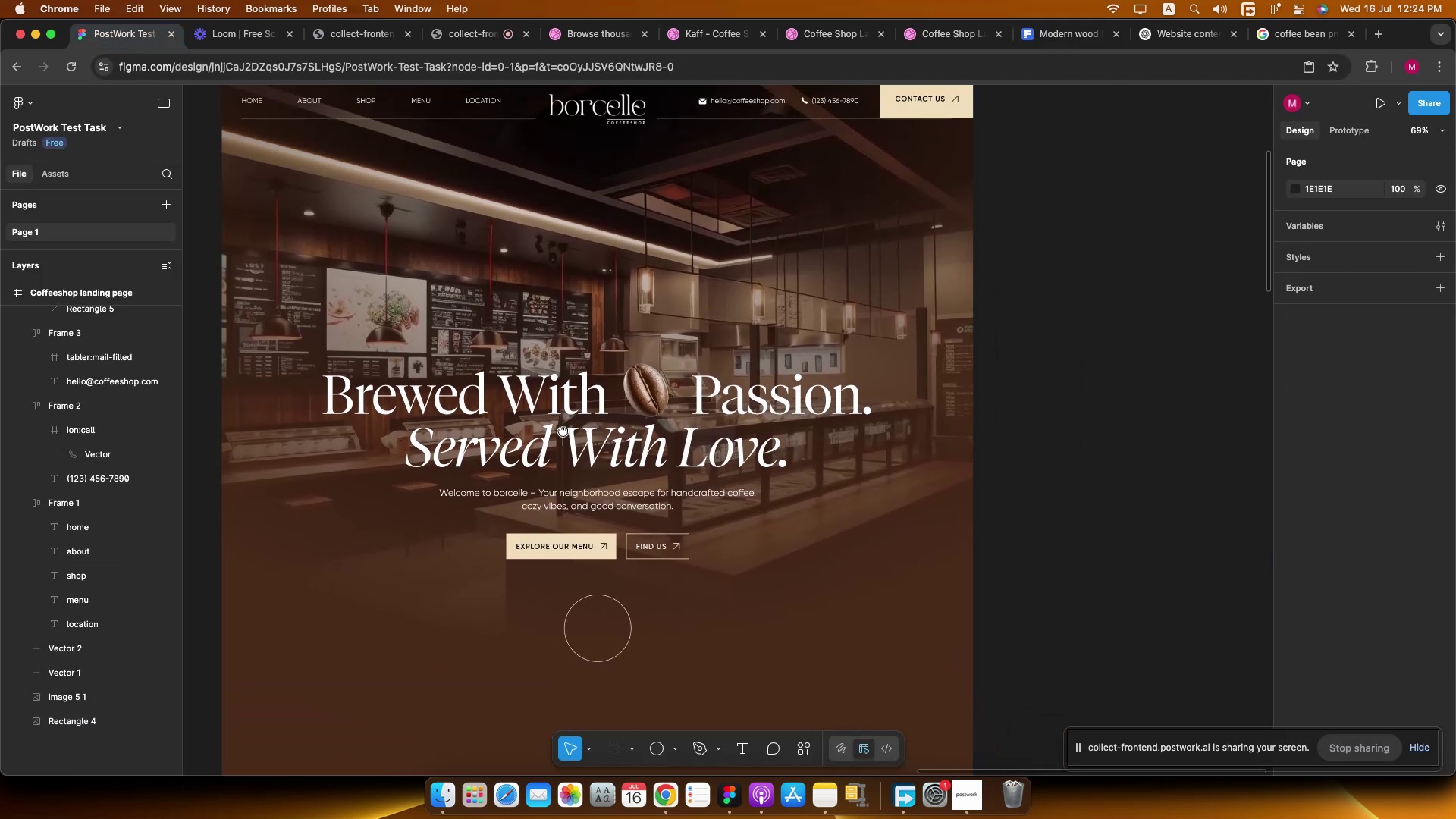 
hold_key(key=CommandLeft, duration=1.01)
scroll: coordinate [673, 504], scroll_direction: up, amount: 4.0
 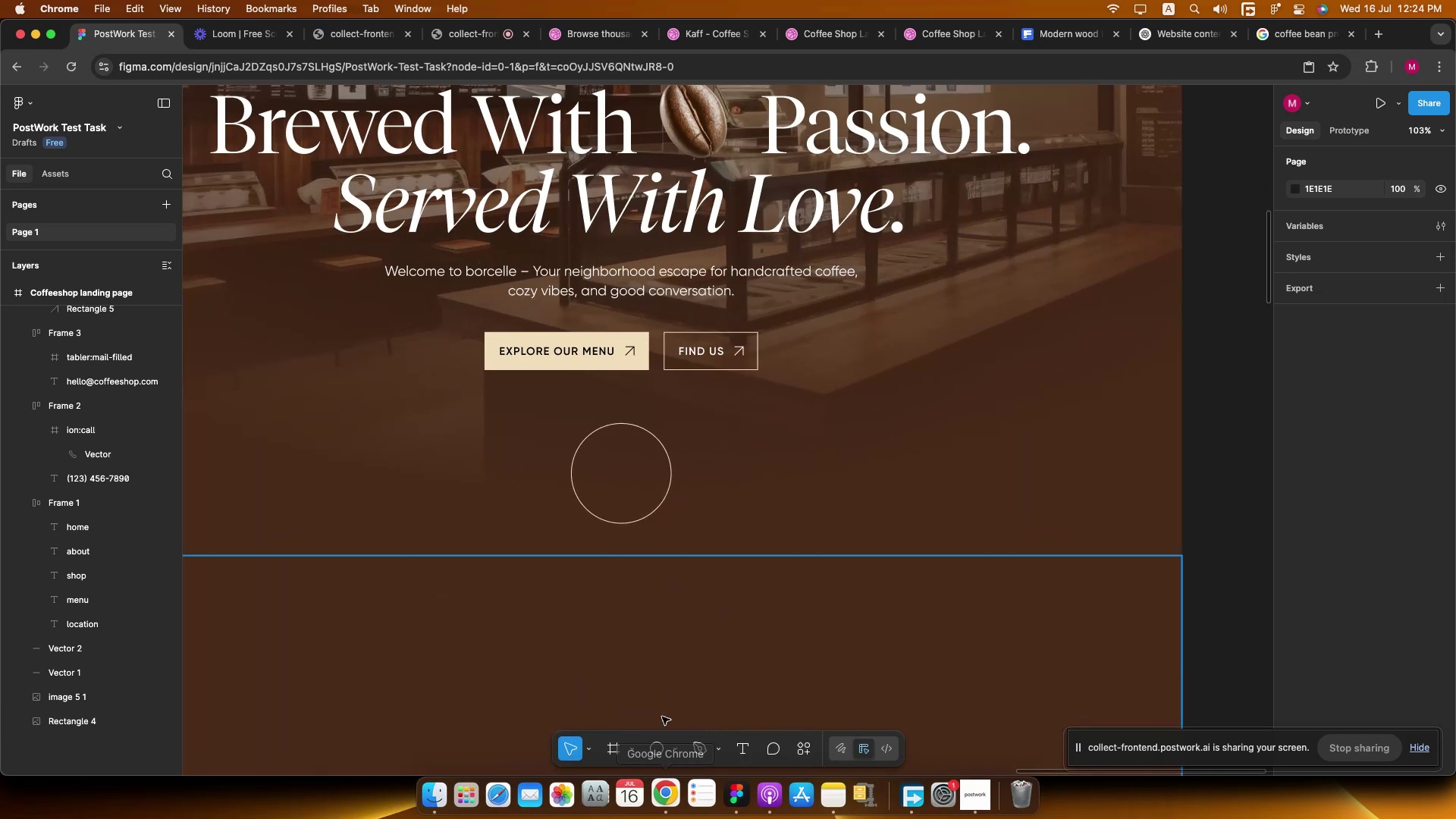 
left_click([659, 742])
 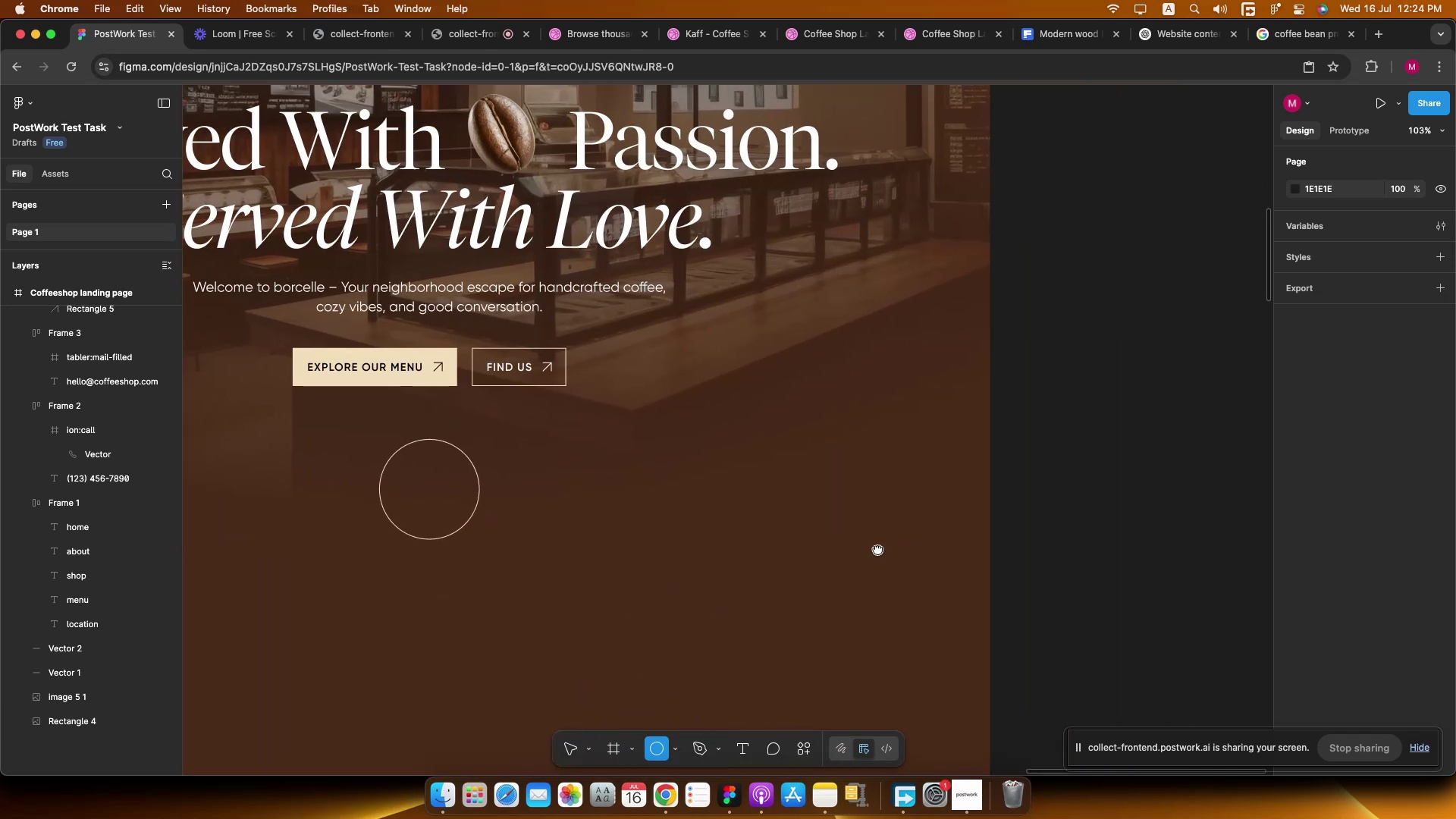 
hold_key(key=CommandLeft, duration=0.81)
scroll: coordinate [1001, 428], scroll_direction: up, amount: 12.0
 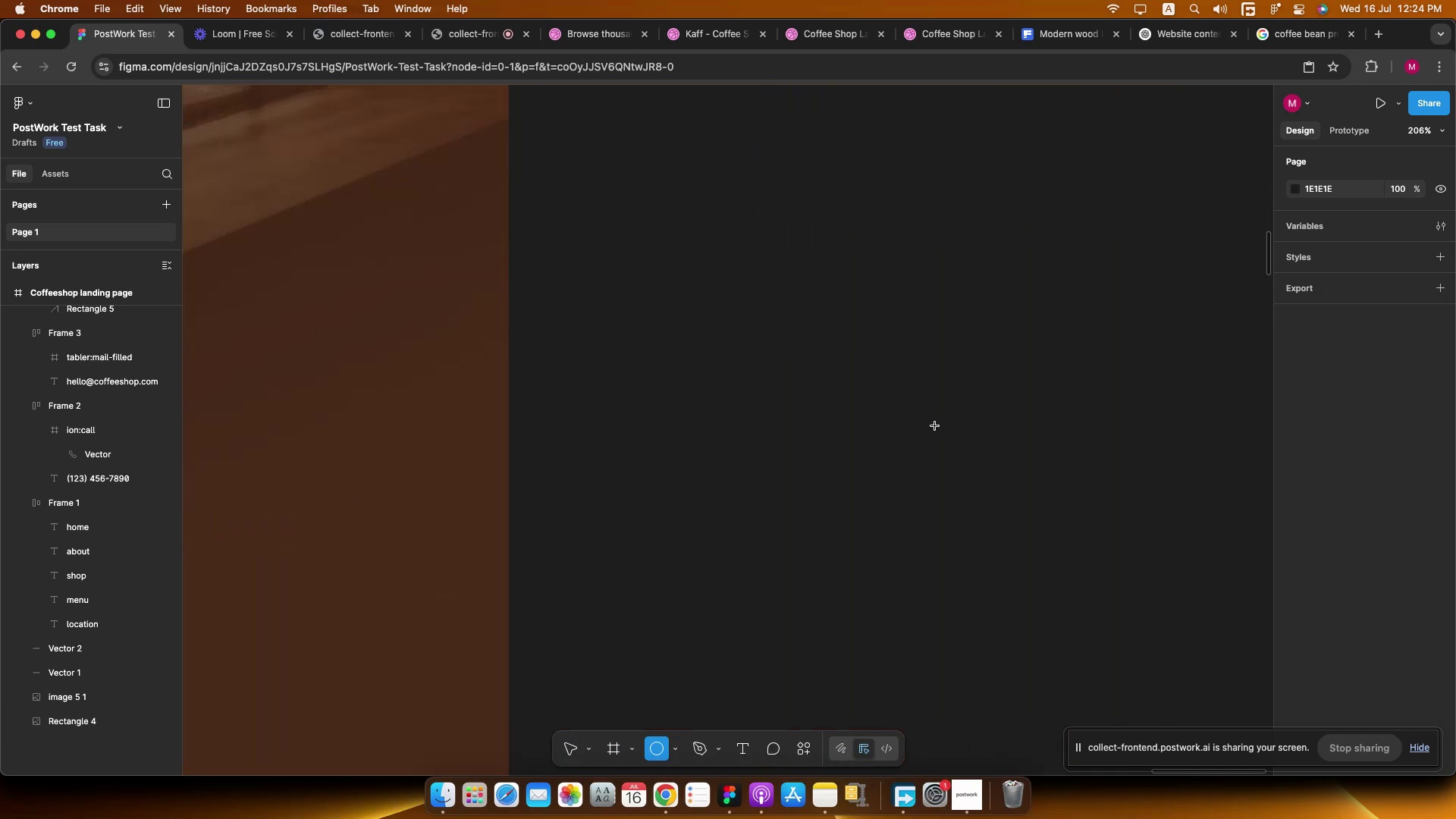 
hold_key(key=ShiftLeft, duration=1.86)
left_click_drag(start_coordinate=[890, 402], to_coordinate=[920, 422])
 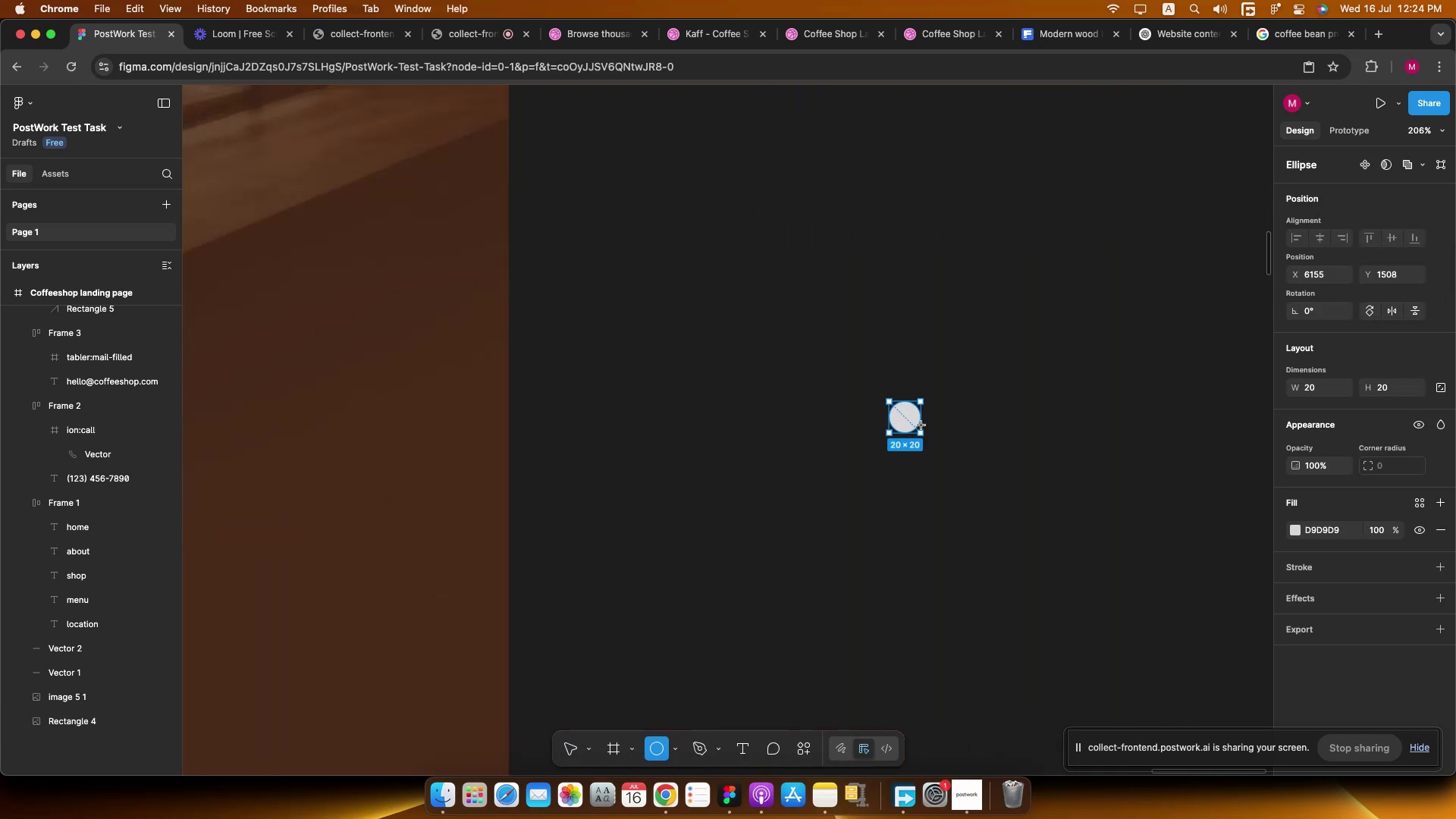 
hold_key(key=CommandLeft, duration=0.44)
scroll: coordinate [896, 433], scroll_direction: up, amount: 13.0
 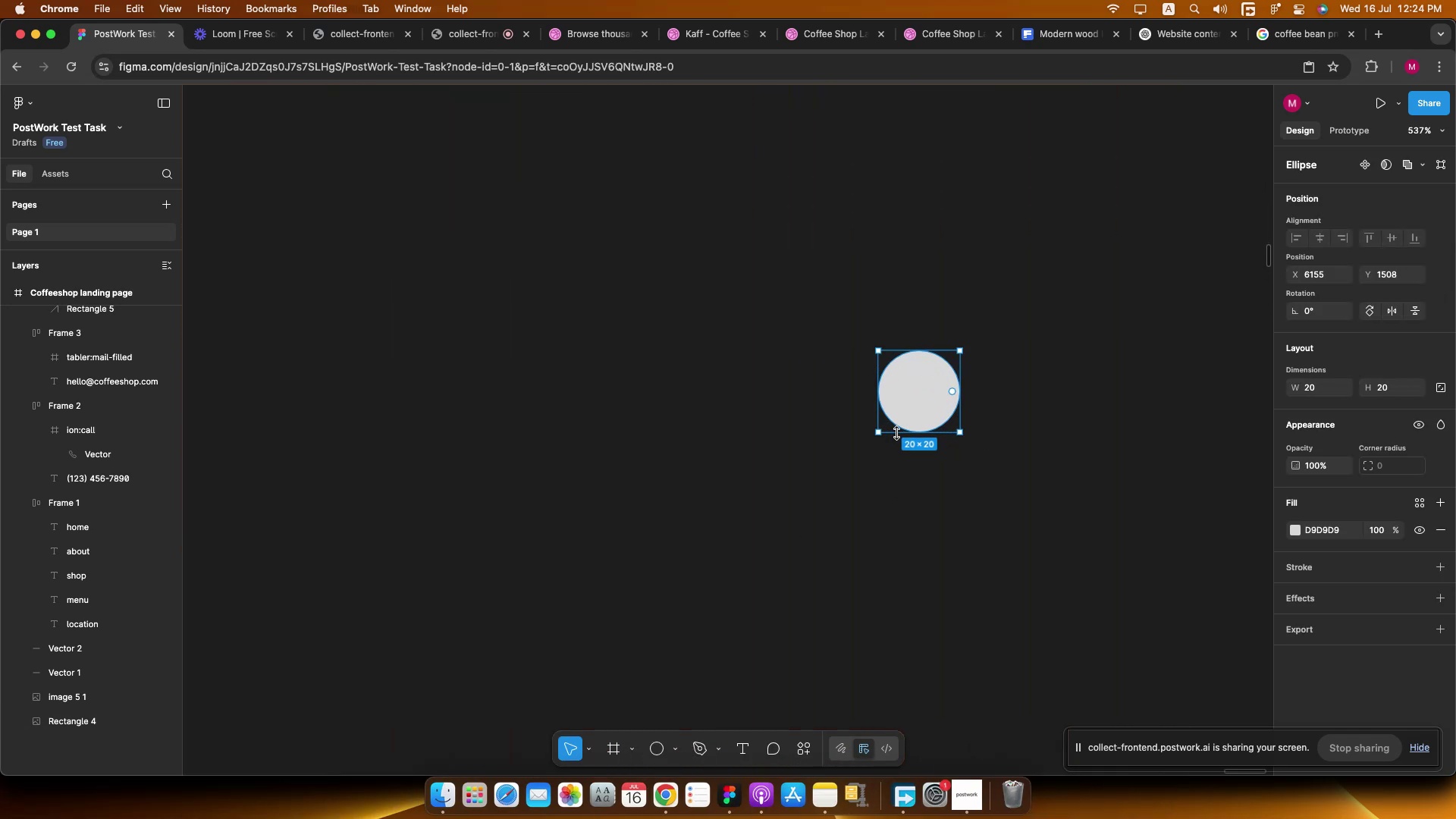 
key(Shift+X)
 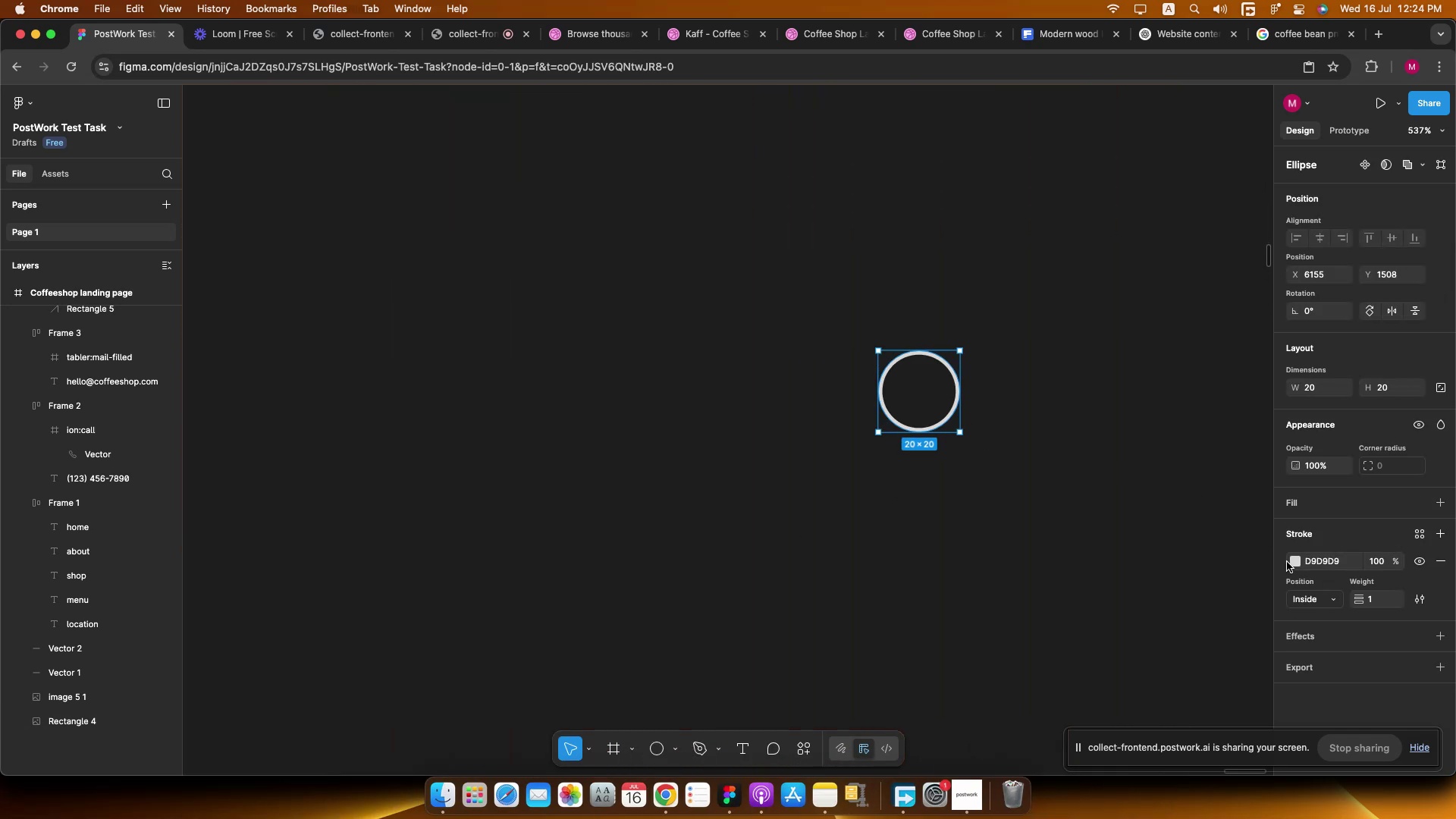 
left_click([1292, 560])
 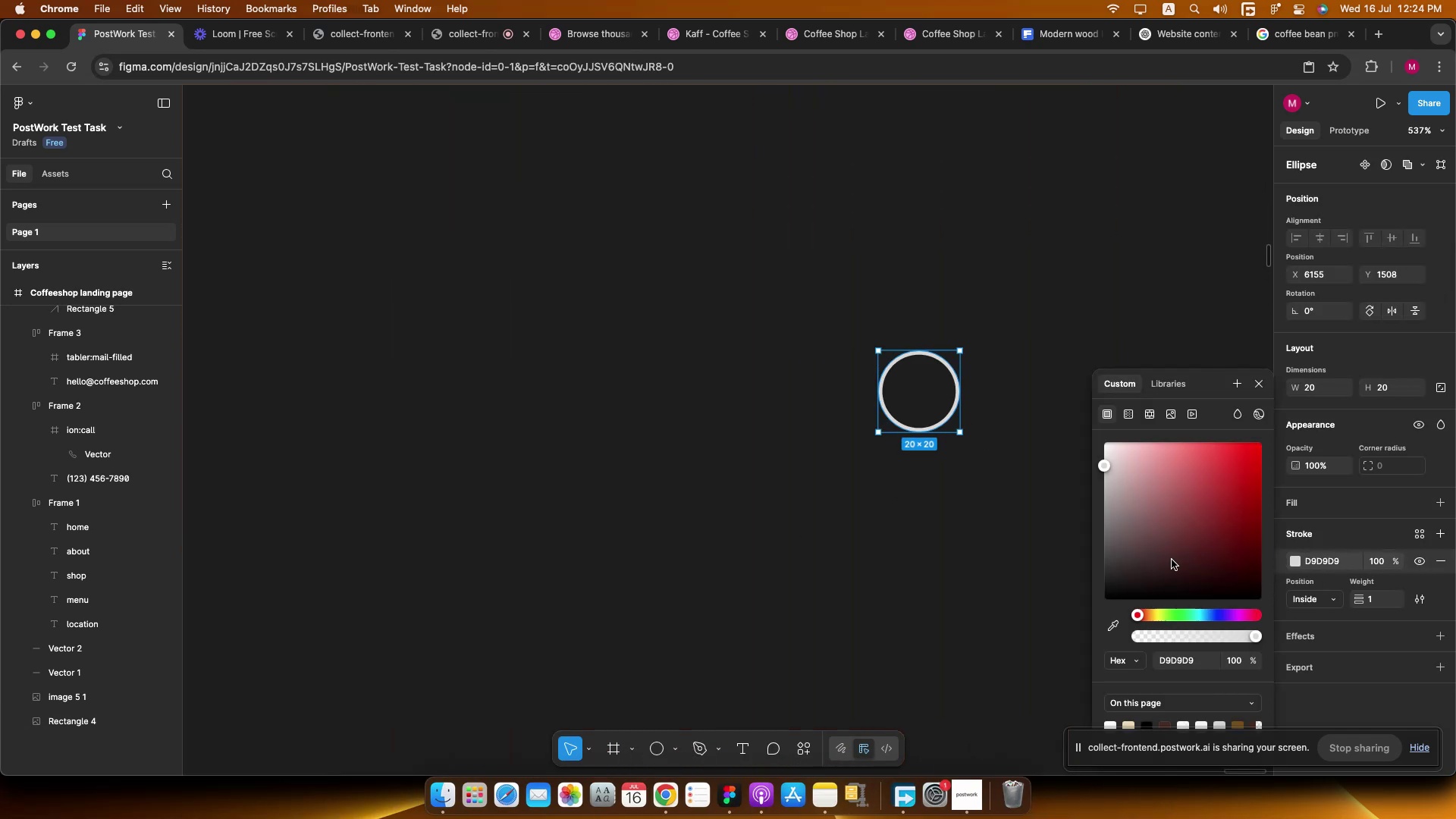 
left_click_drag(start_coordinate=[1131, 532], to_coordinate=[840, 295])
 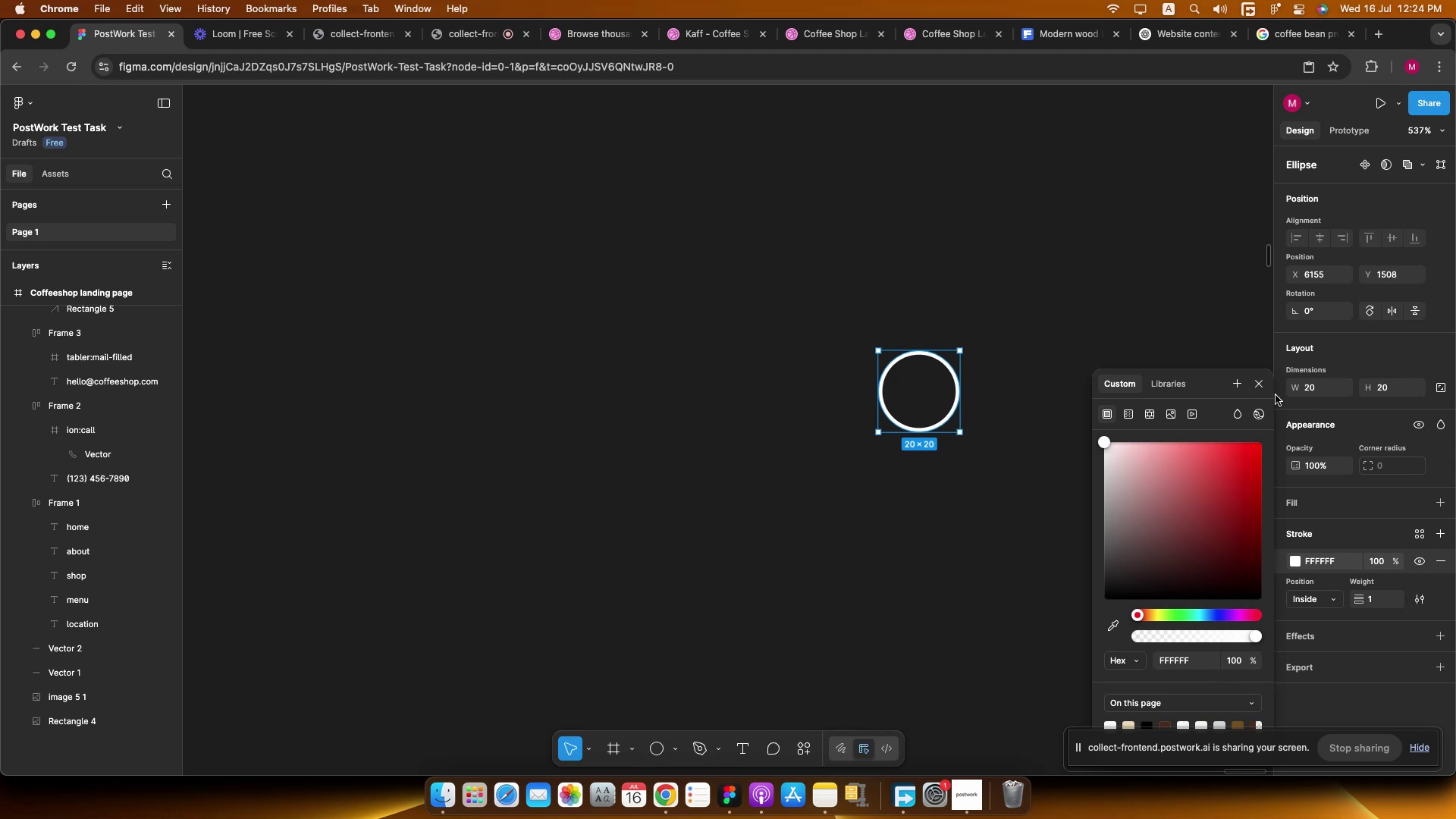 
left_click([1263, 386])
 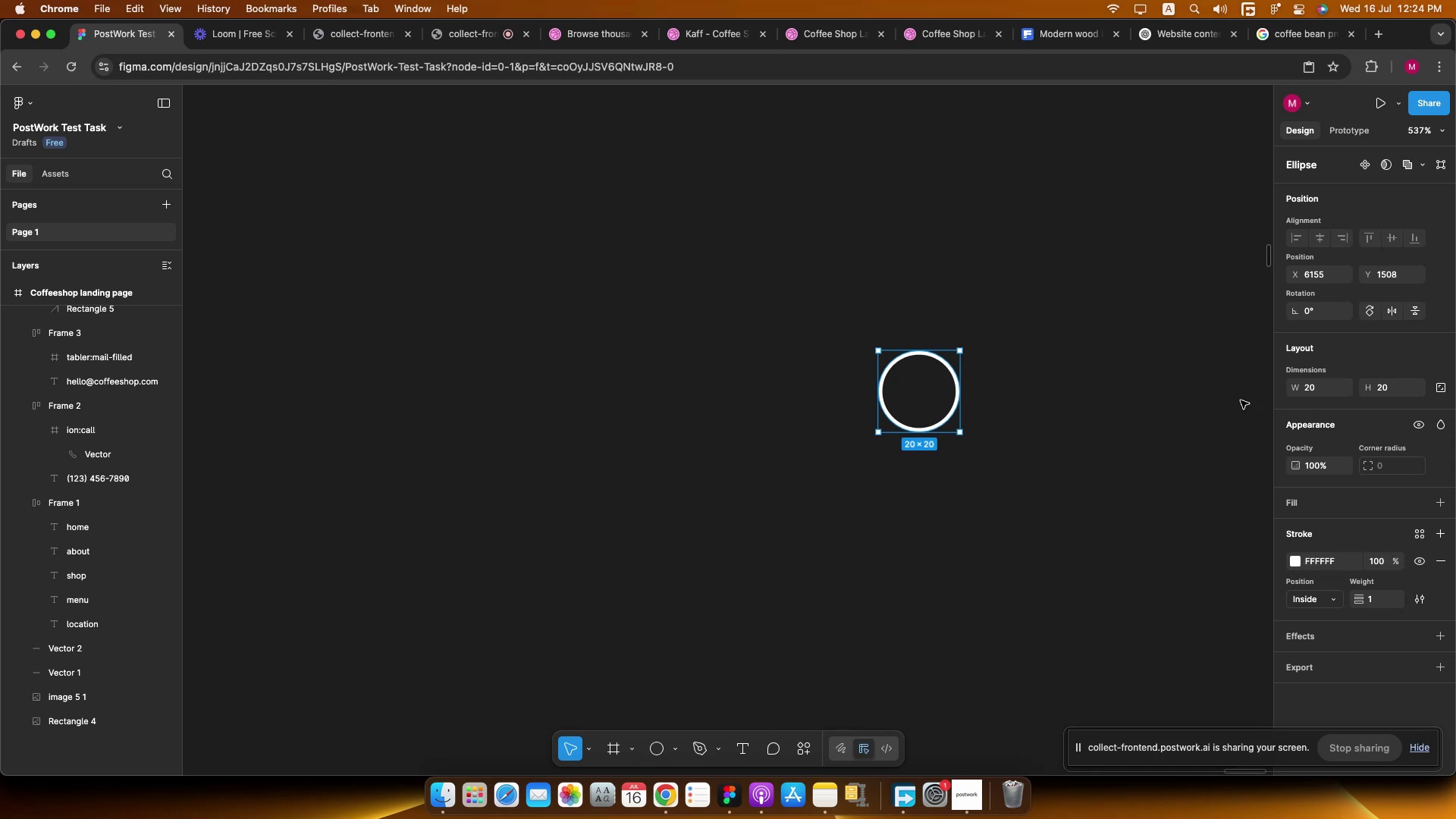 
key(Meta+CommandLeft)
 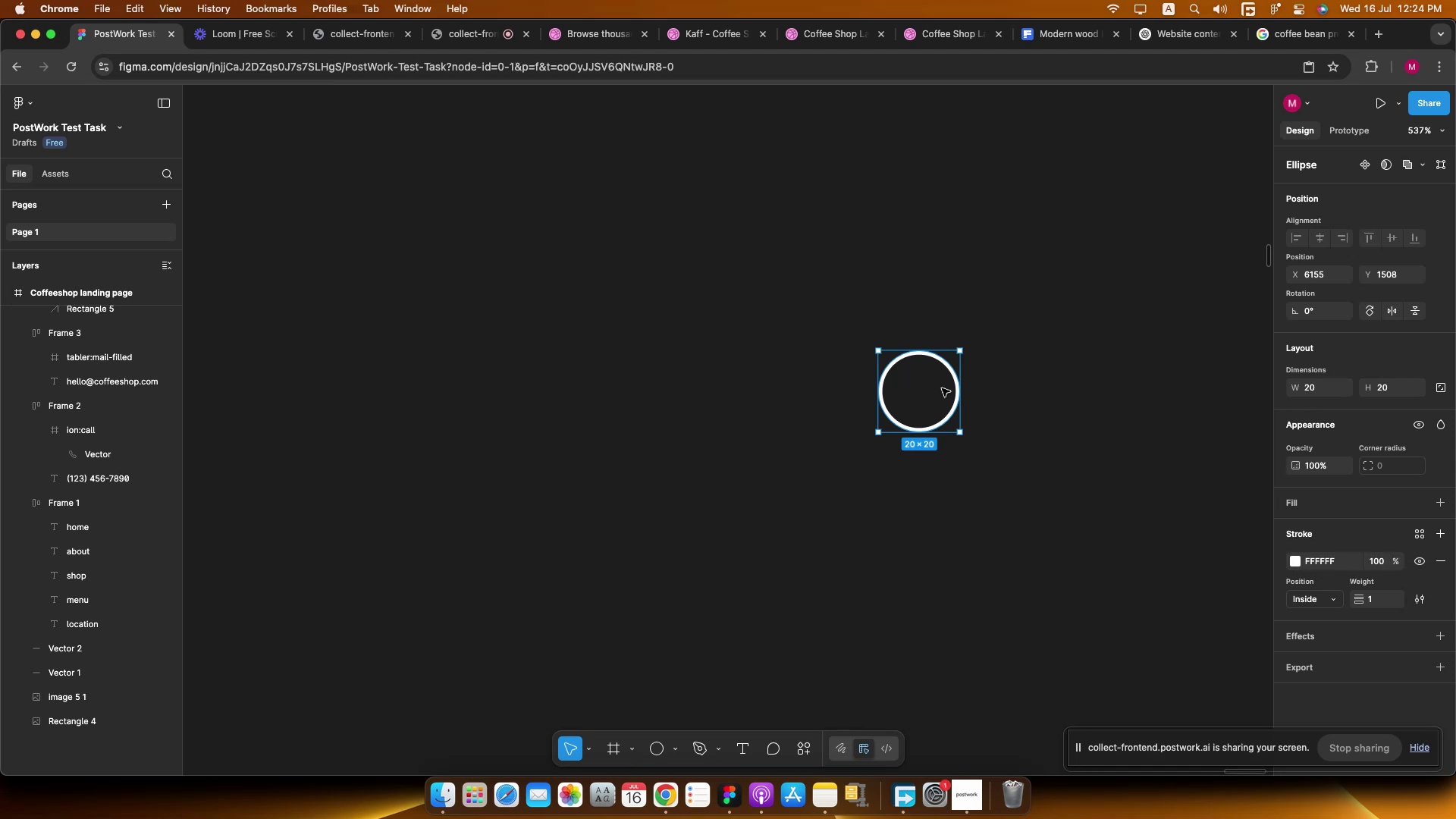 
scroll: coordinate [931, 388], scroll_direction: up, amount: 4.0
 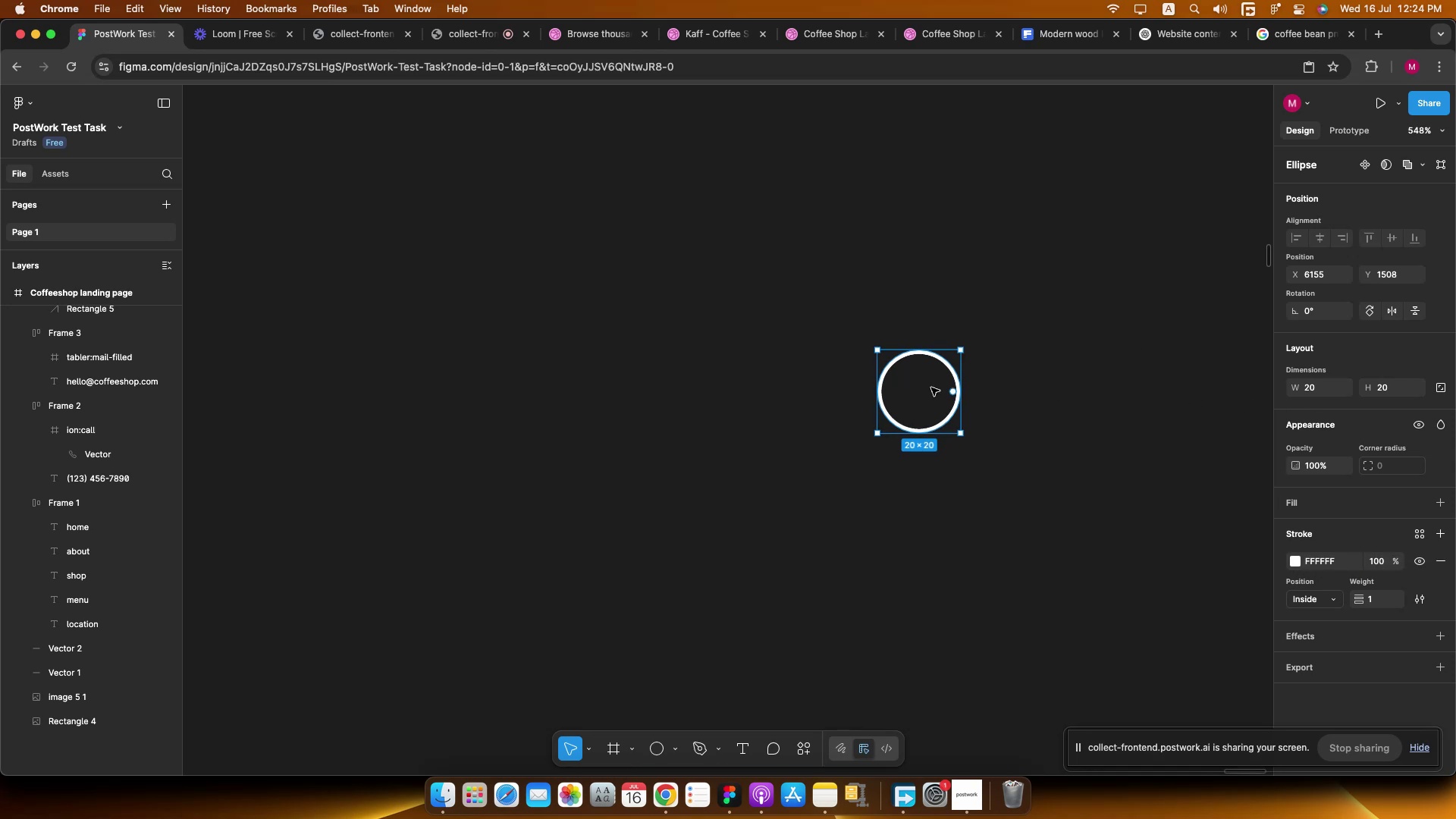 
hold_key(key=OptionLeft, duration=1.18)
hold_key(key=ShiftLeft, duration=0.9)
left_click_drag(start_coordinate=[921, 366], to_coordinate=[924, 471])
 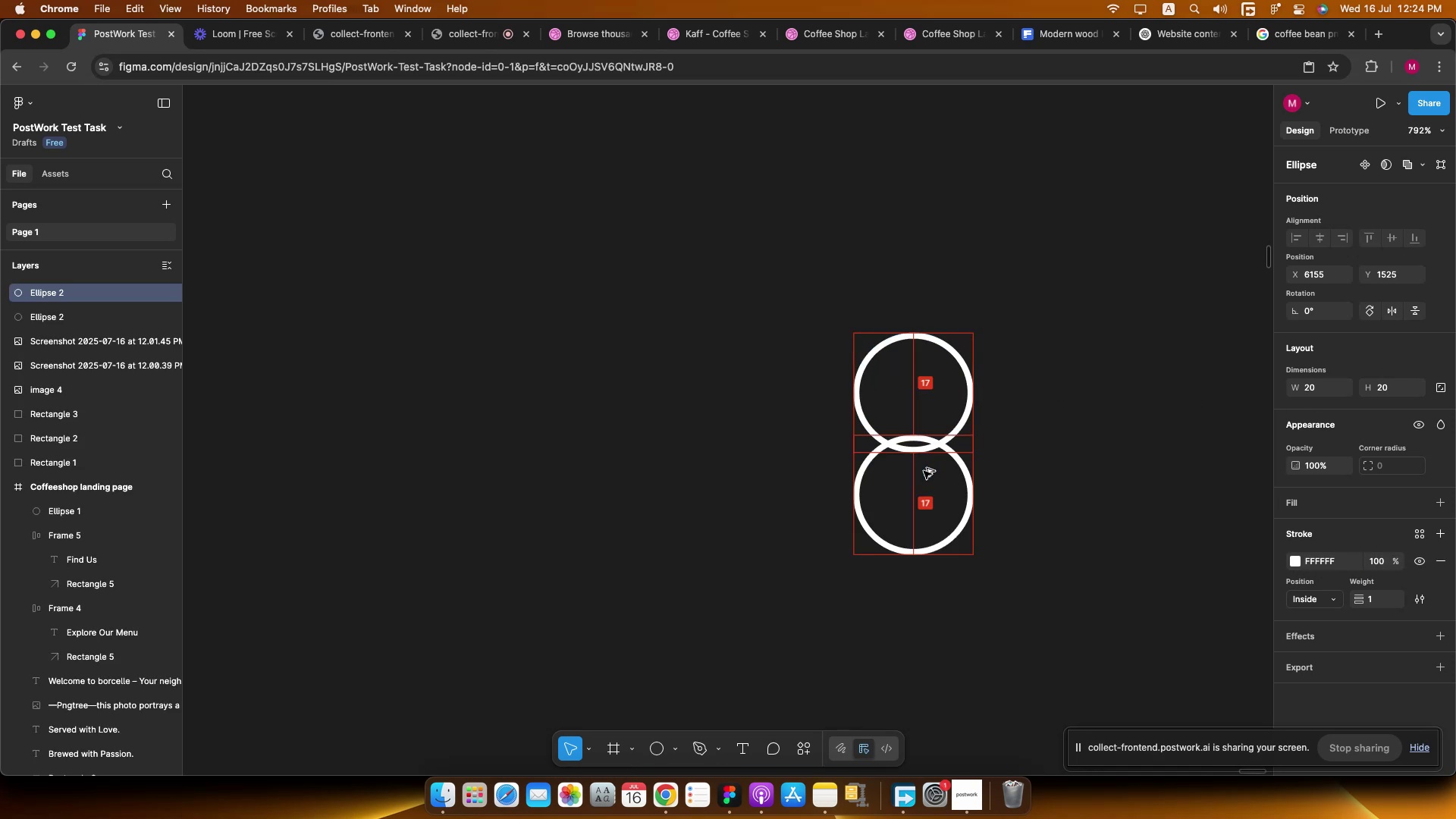 
key(Meta+Z)
 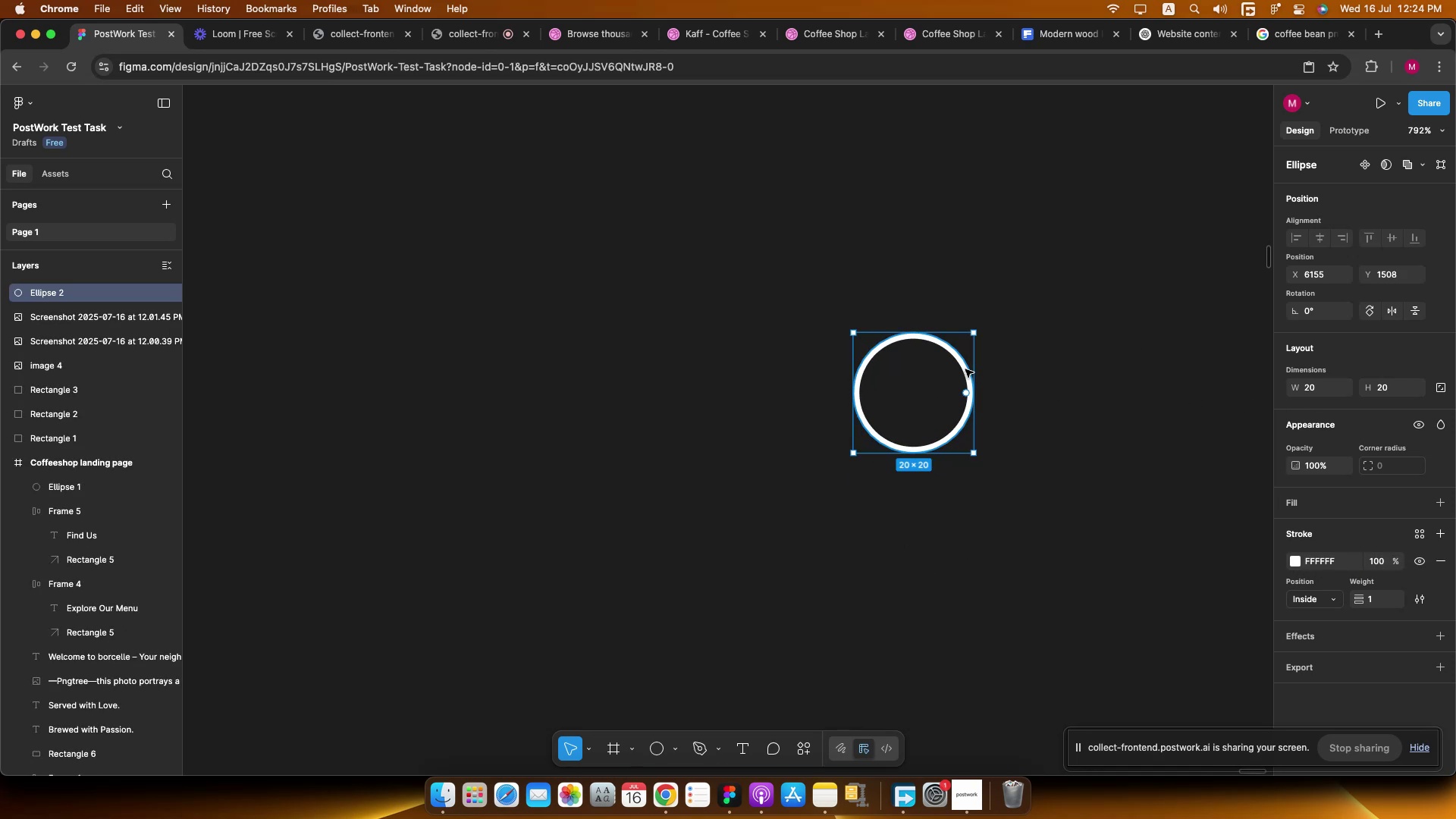 
double_click([965, 369])
 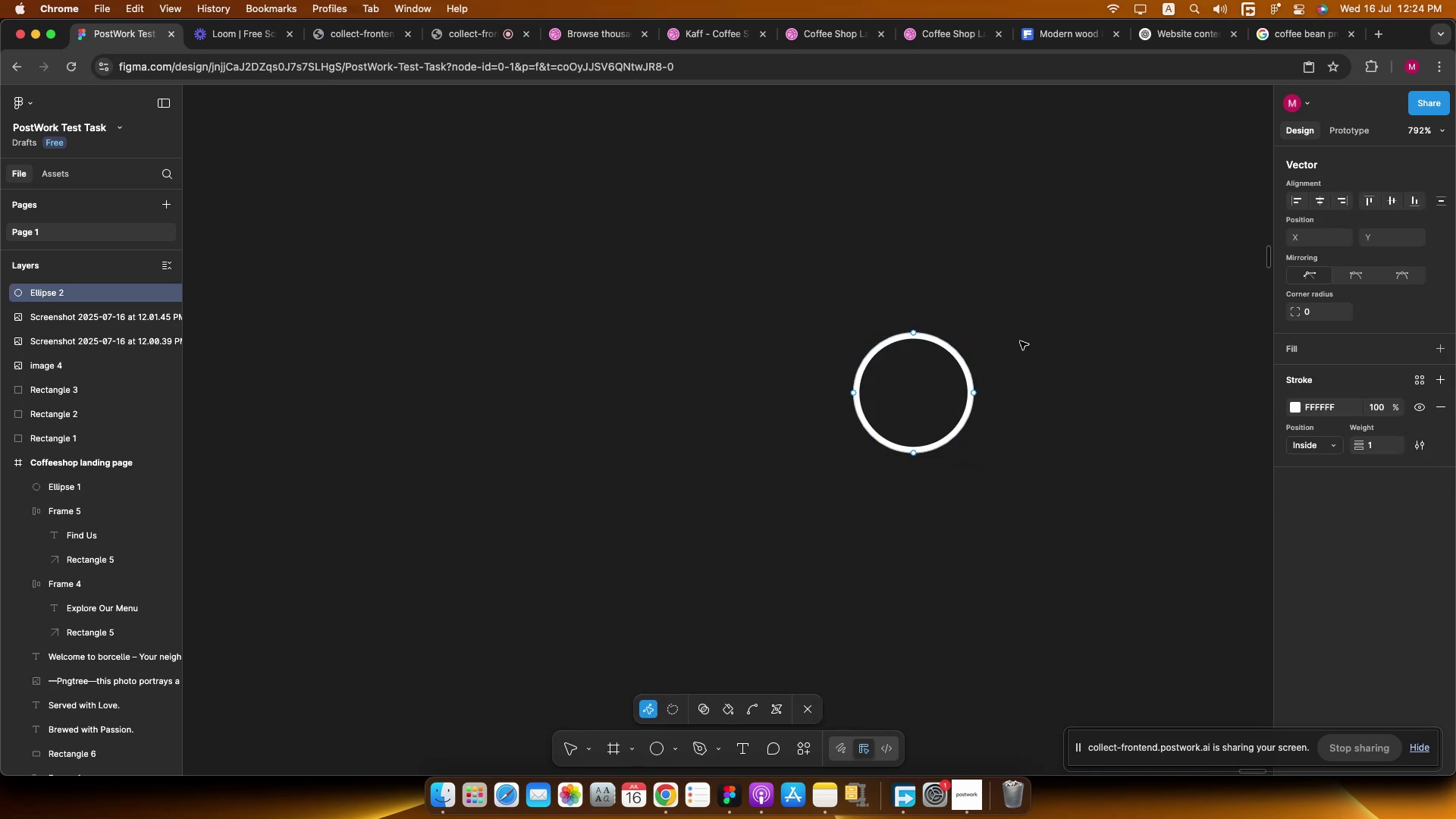 
left_click_drag(start_coordinate=[951, 306], to_coordinate=[908, 346])
 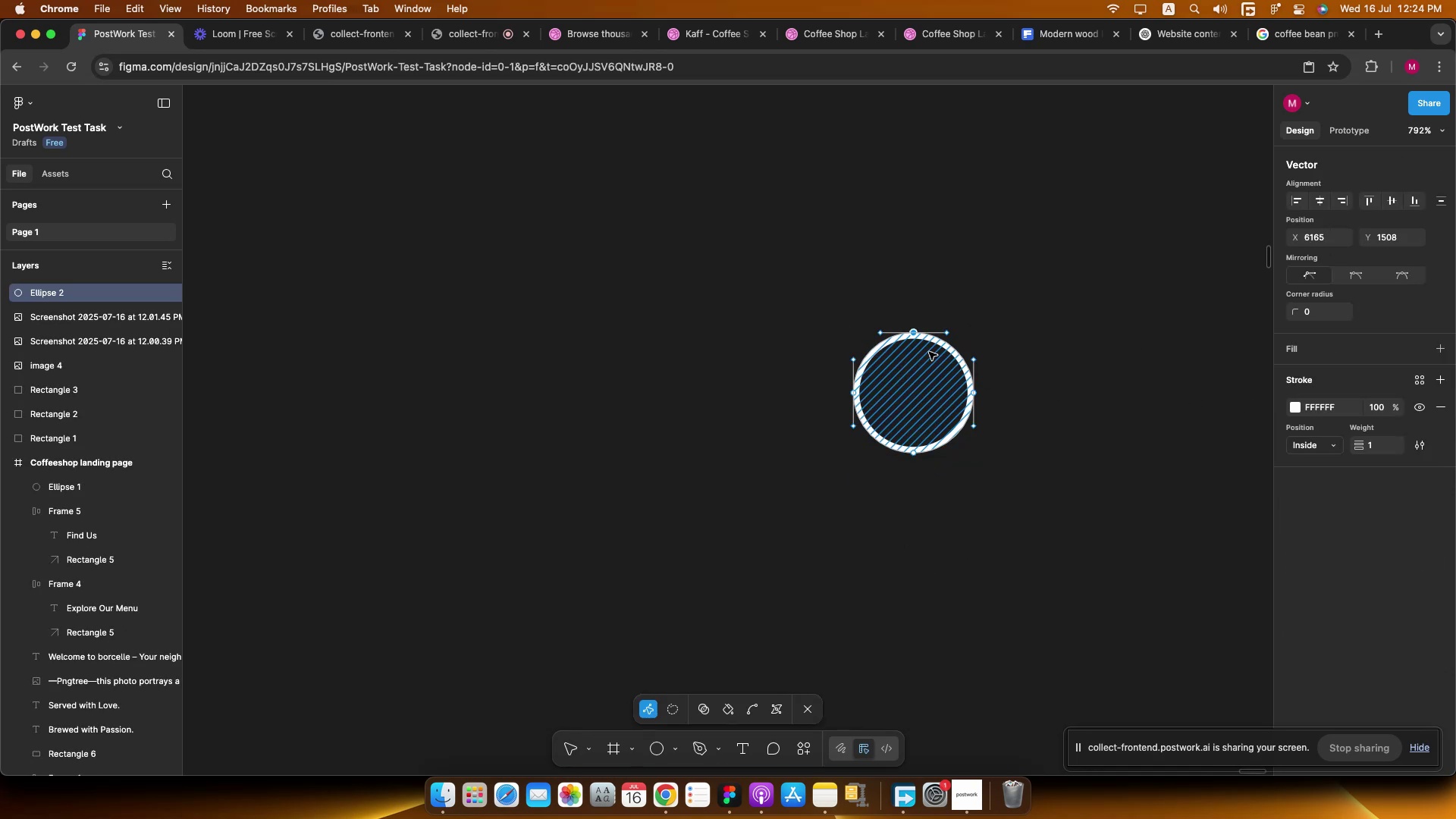 
key(Delete)
 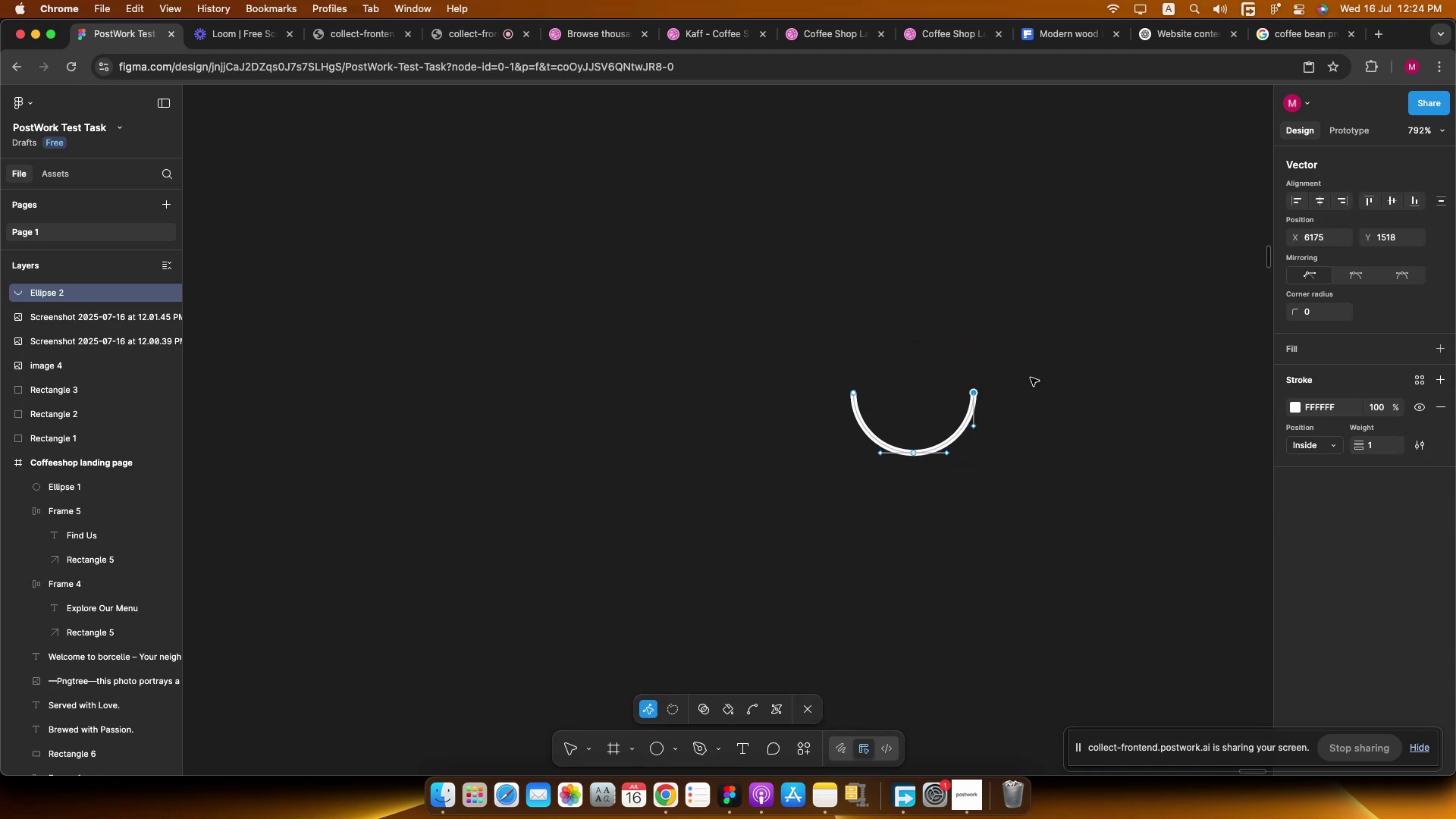 
left_click_drag(start_coordinate=[1023, 375], to_coordinate=[940, 403])
 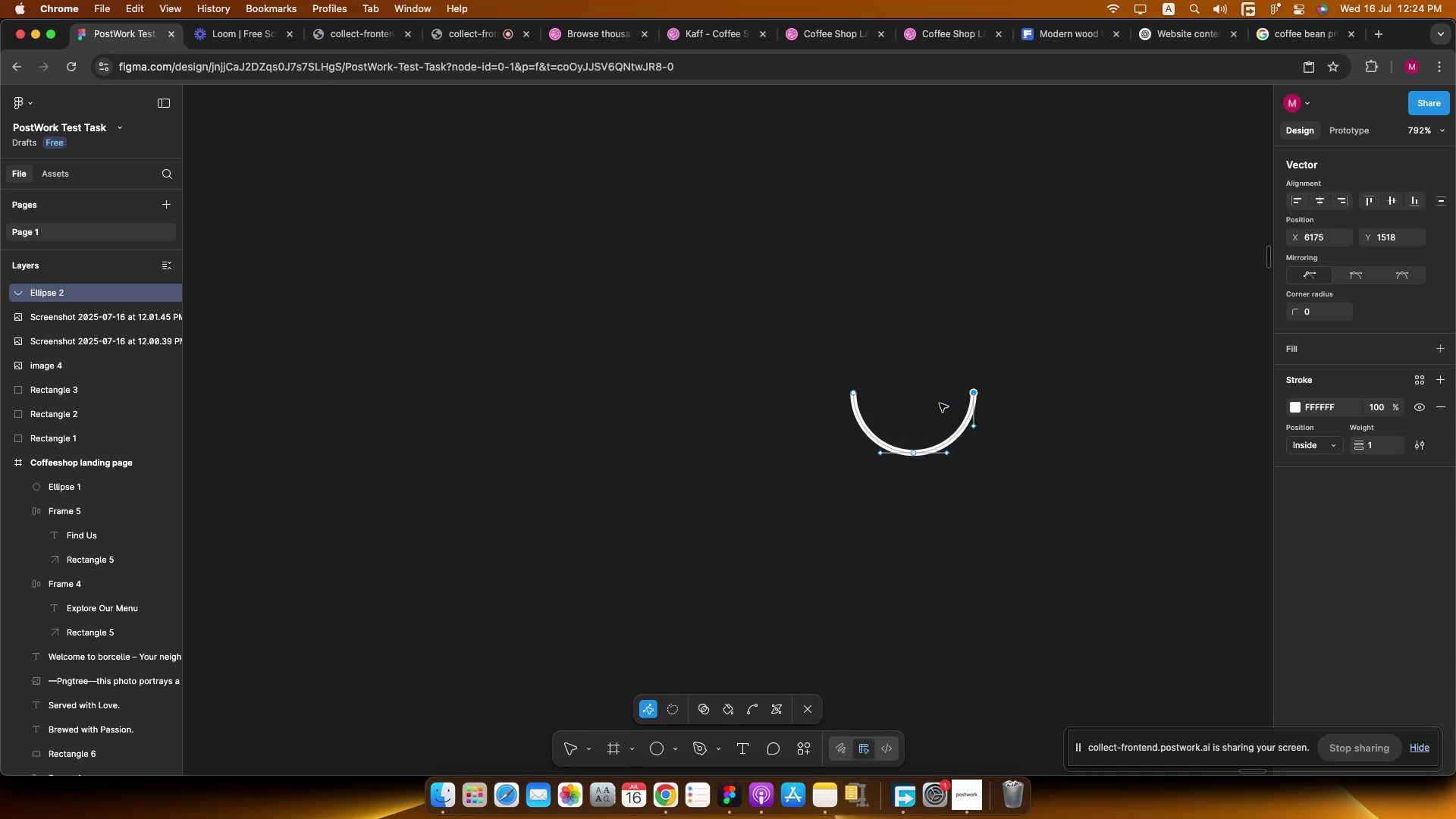 
key(Delete)
 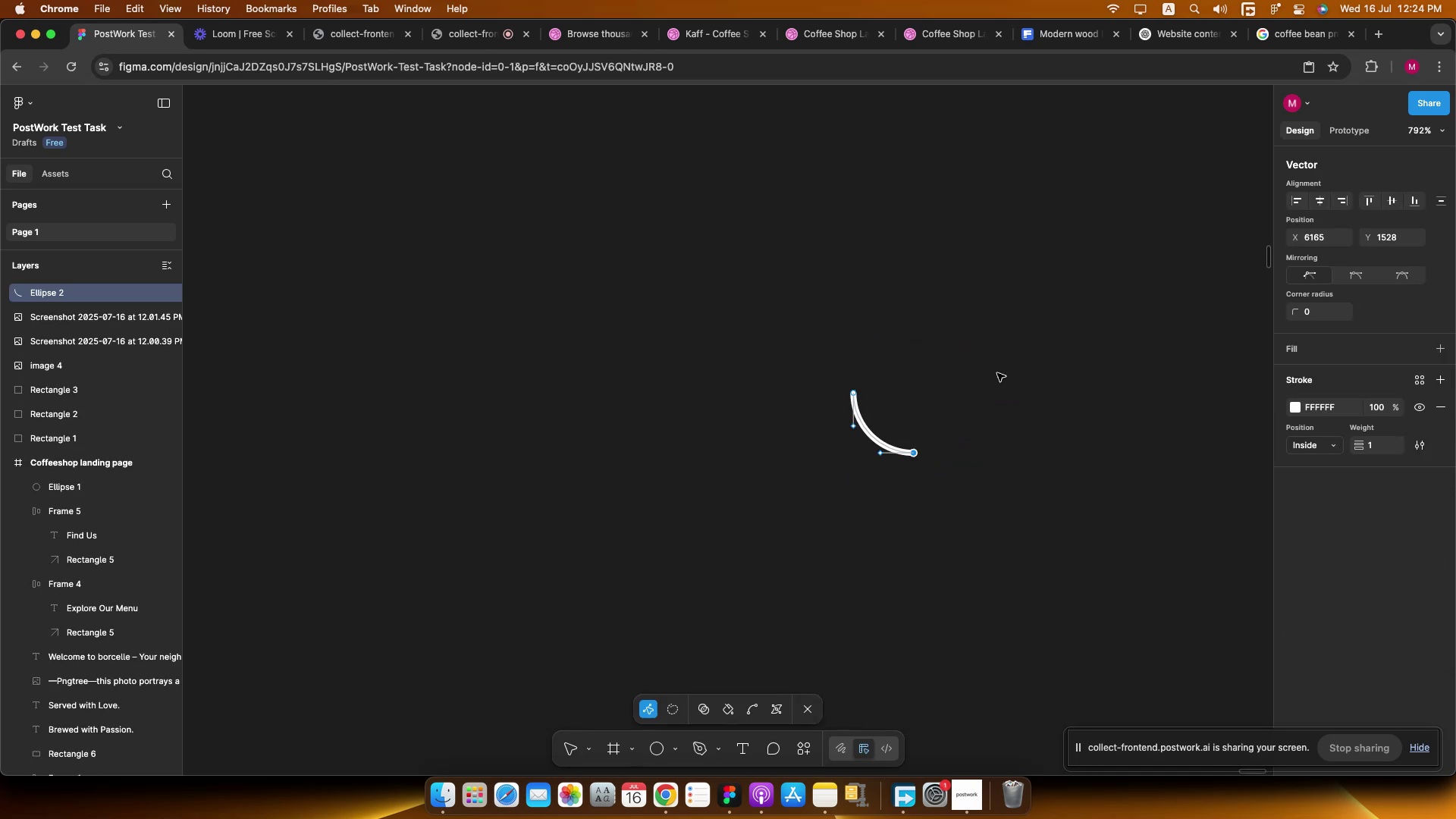 
double_click([997, 373])
 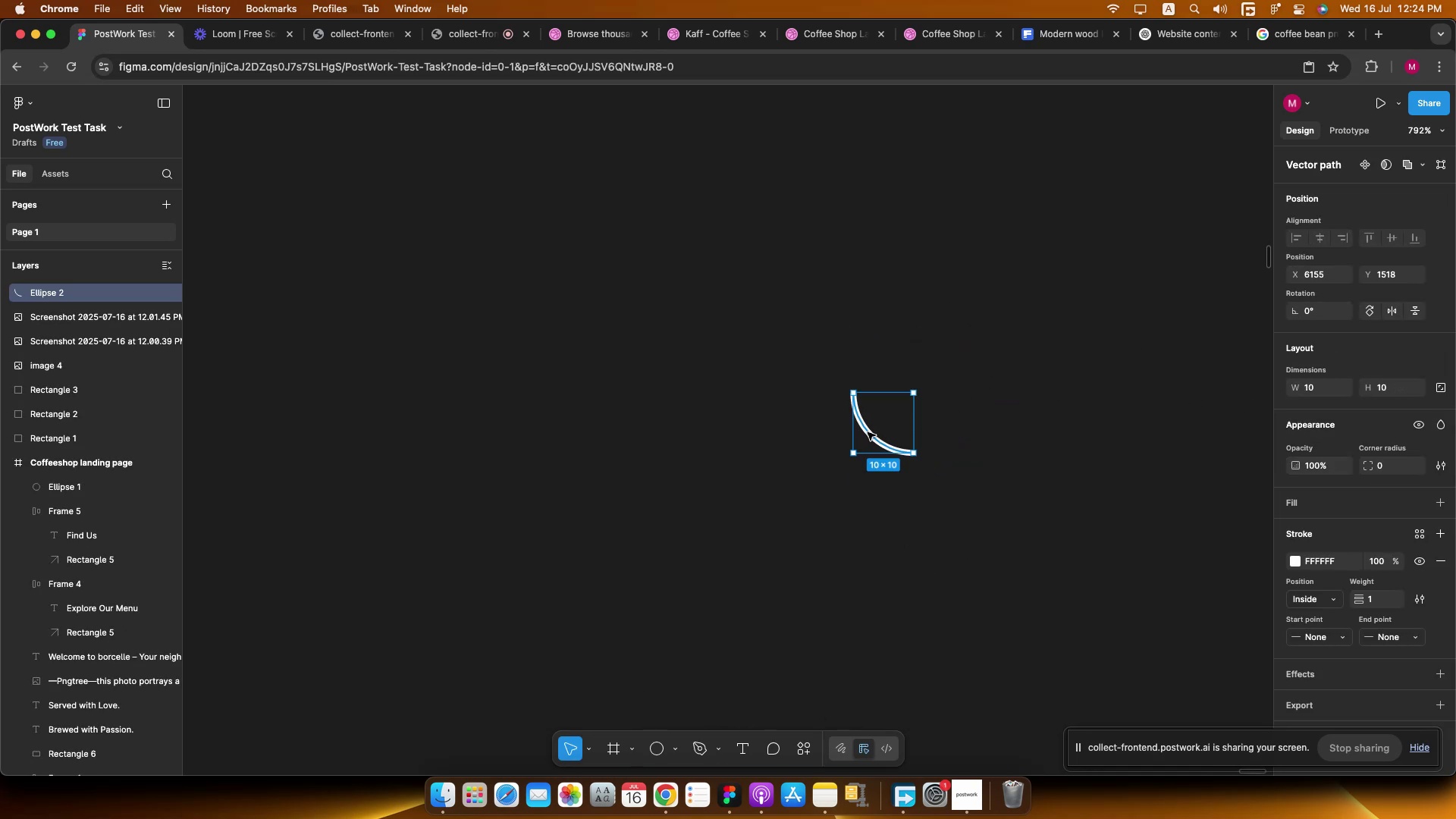 
hold_key(key=OptionLeft, duration=2.2)
hold_key(key=ShiftLeft, duration=2.17)
left_click_drag(start_coordinate=[871, 417], to_coordinate=[883, 476])
 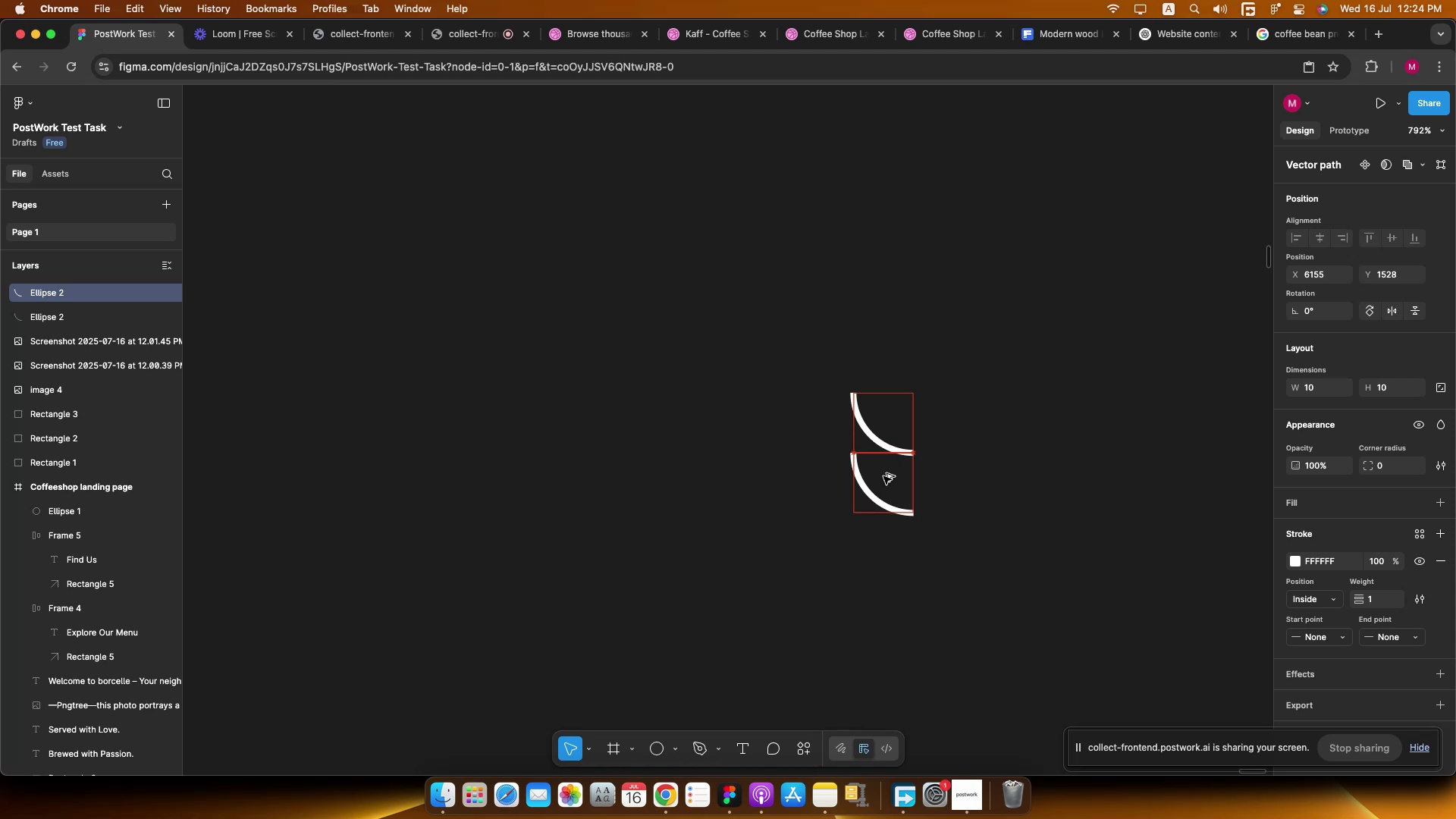 
hold_key(key=CommandLeft, duration=0.38)
scroll: coordinate [884, 477], scroll_direction: up, amount: 10.0
 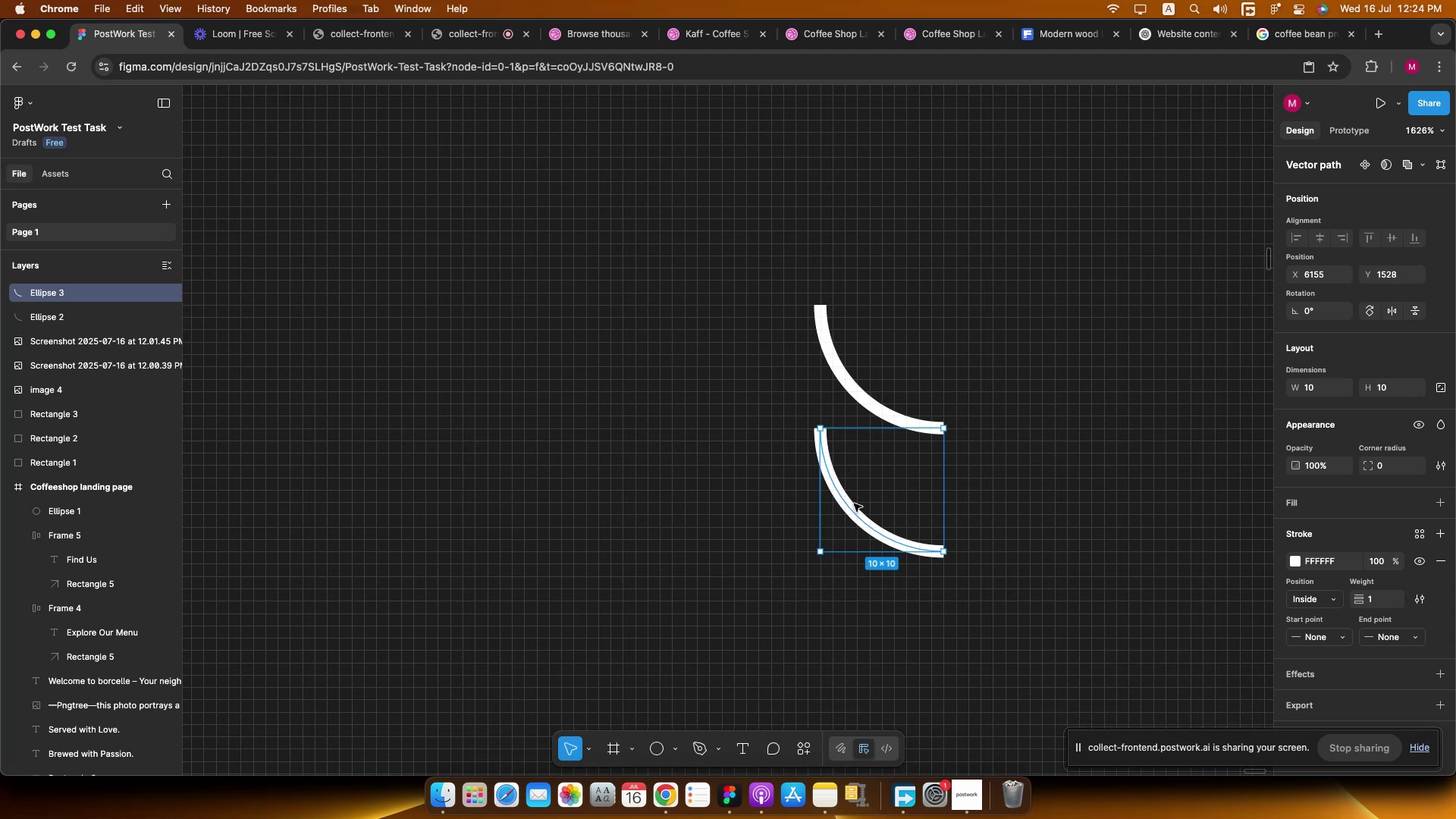 
right_click([854, 504])
 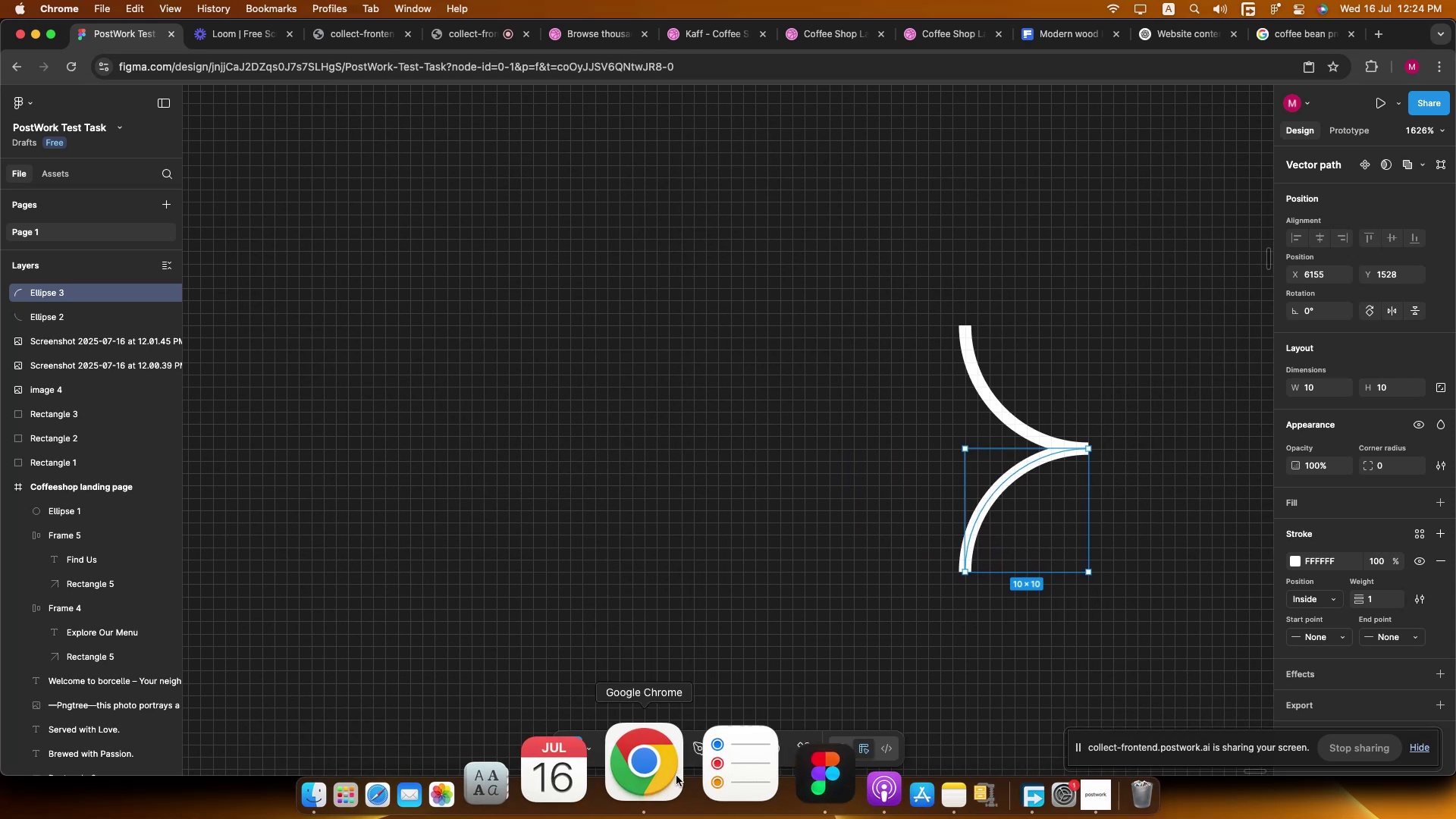 
left_click([693, 748])
 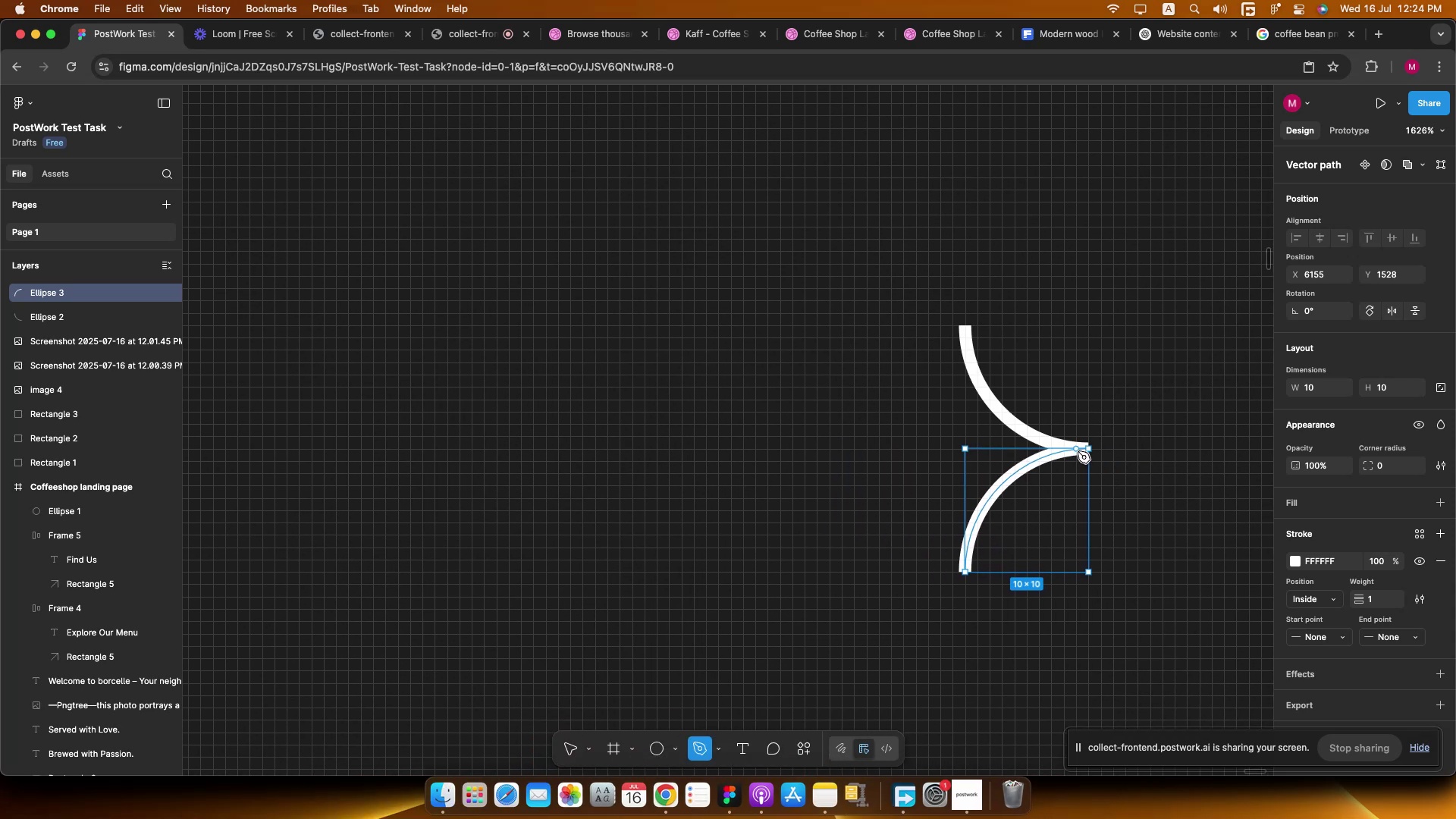 
left_click([1078, 450])
 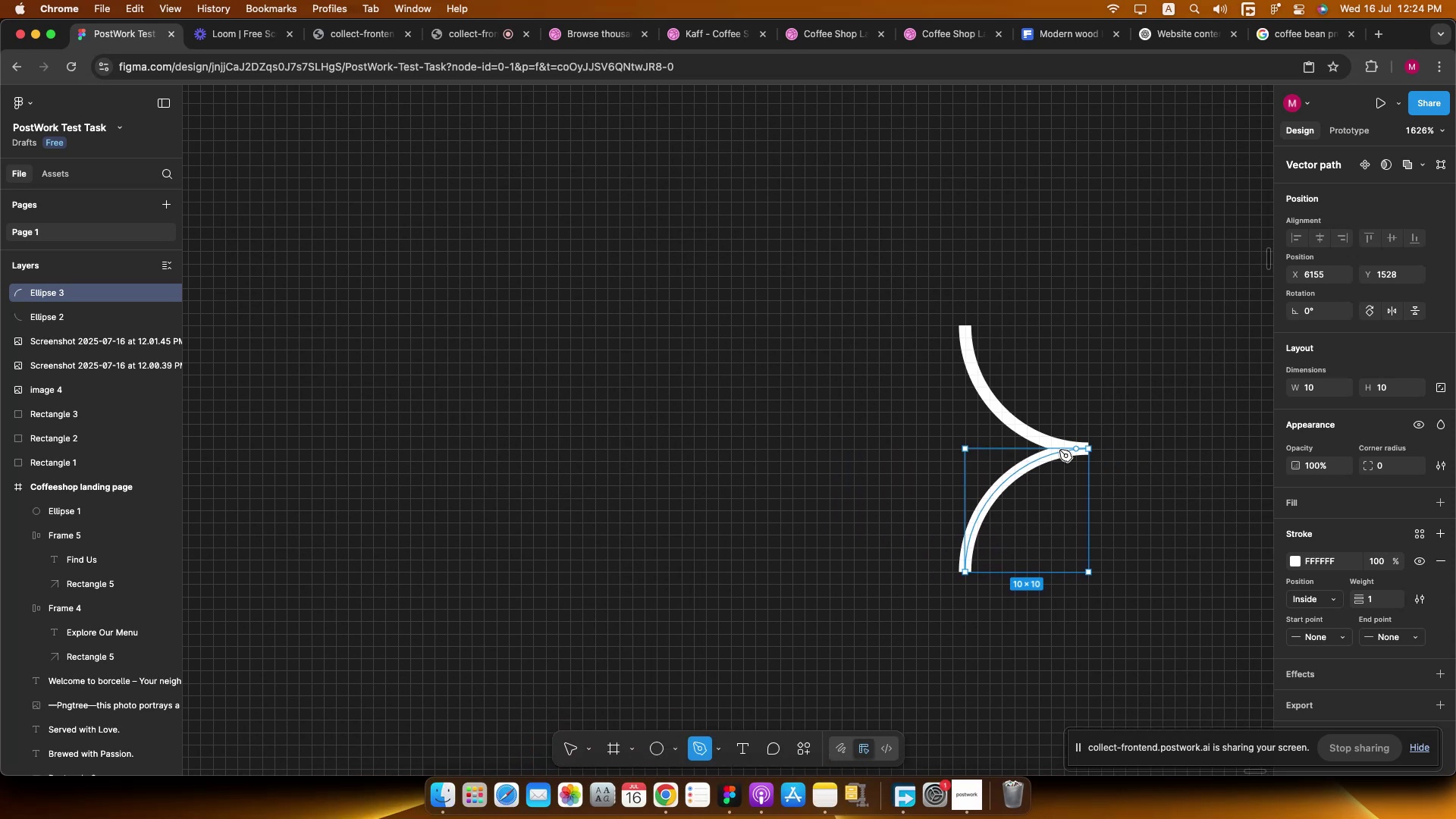 
hold_key(key=ShiftLeft, duration=2.22)
left_click([620, 453])
 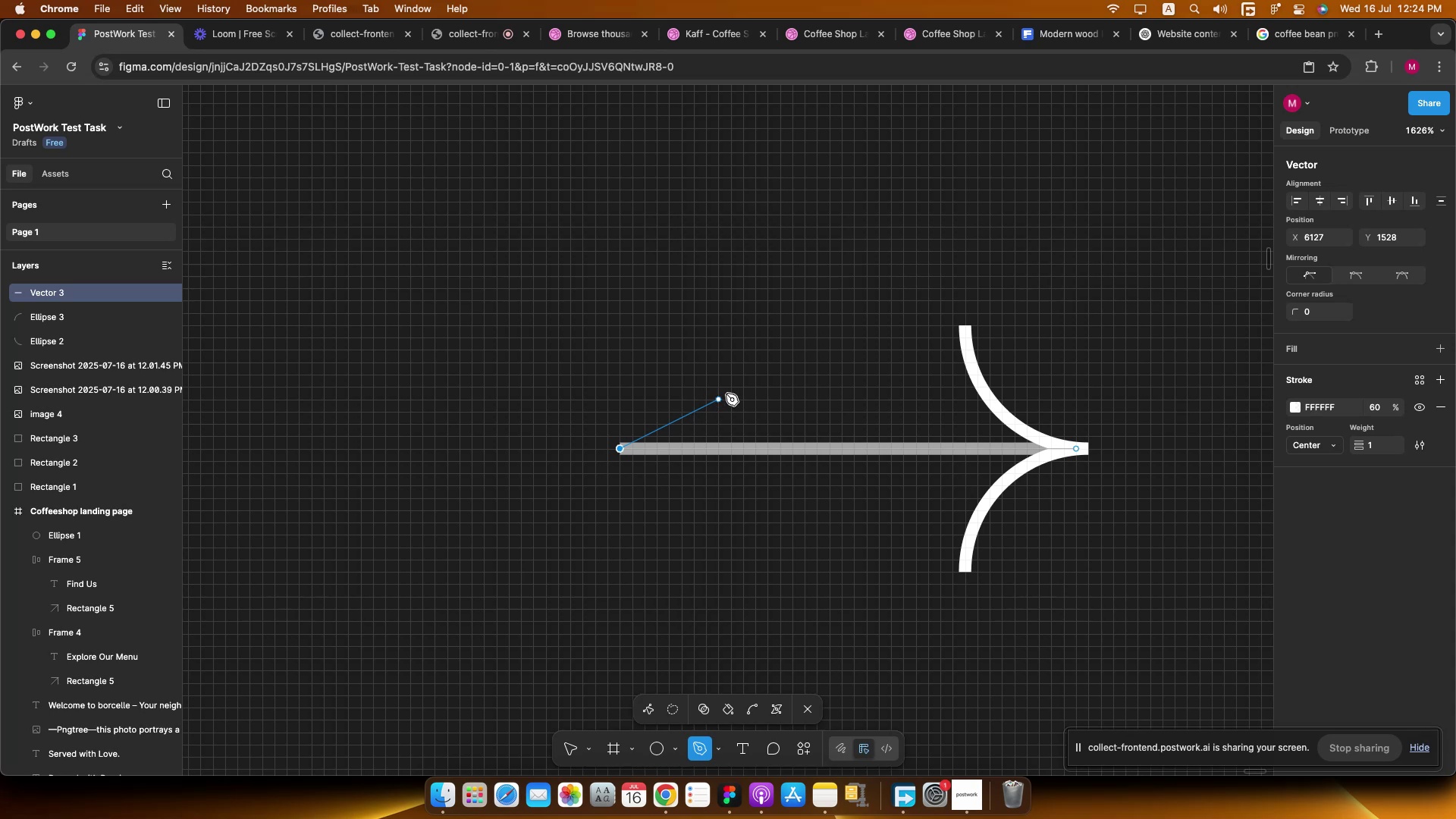 
key(V)
 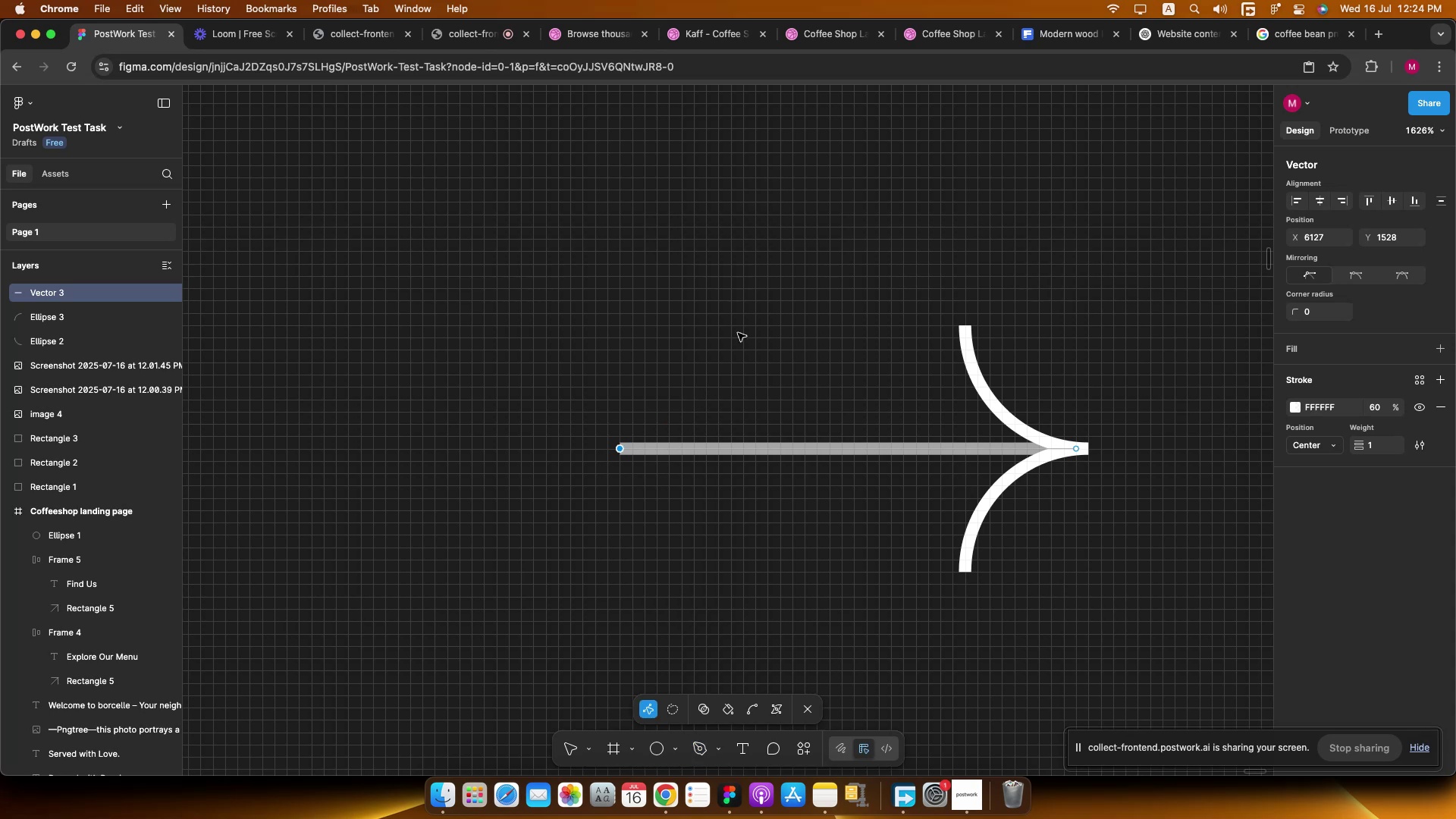 
double_click([738, 333])
 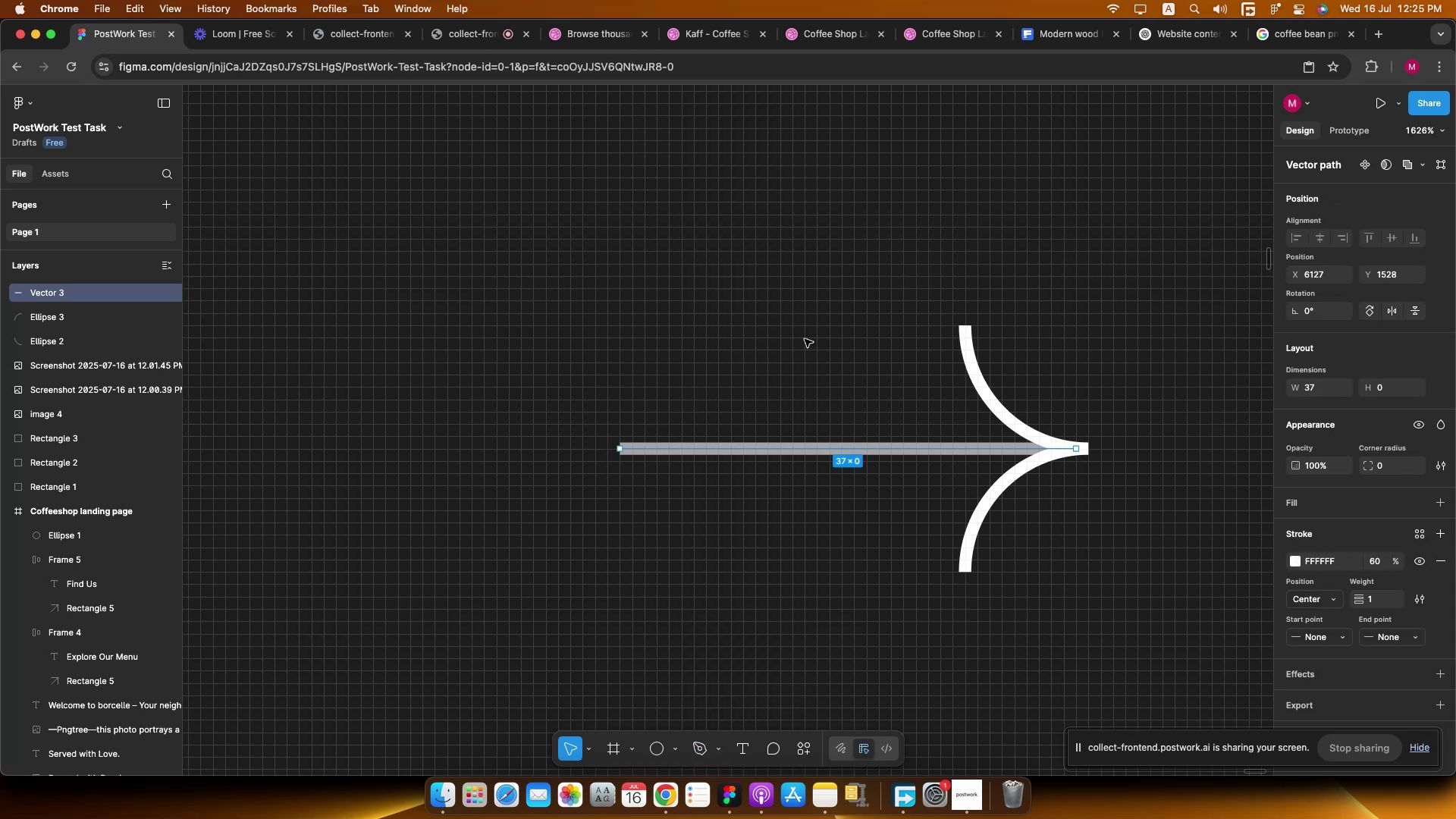 
left_click_drag(start_coordinate=[1166, 352], to_coordinate=[741, 549])
 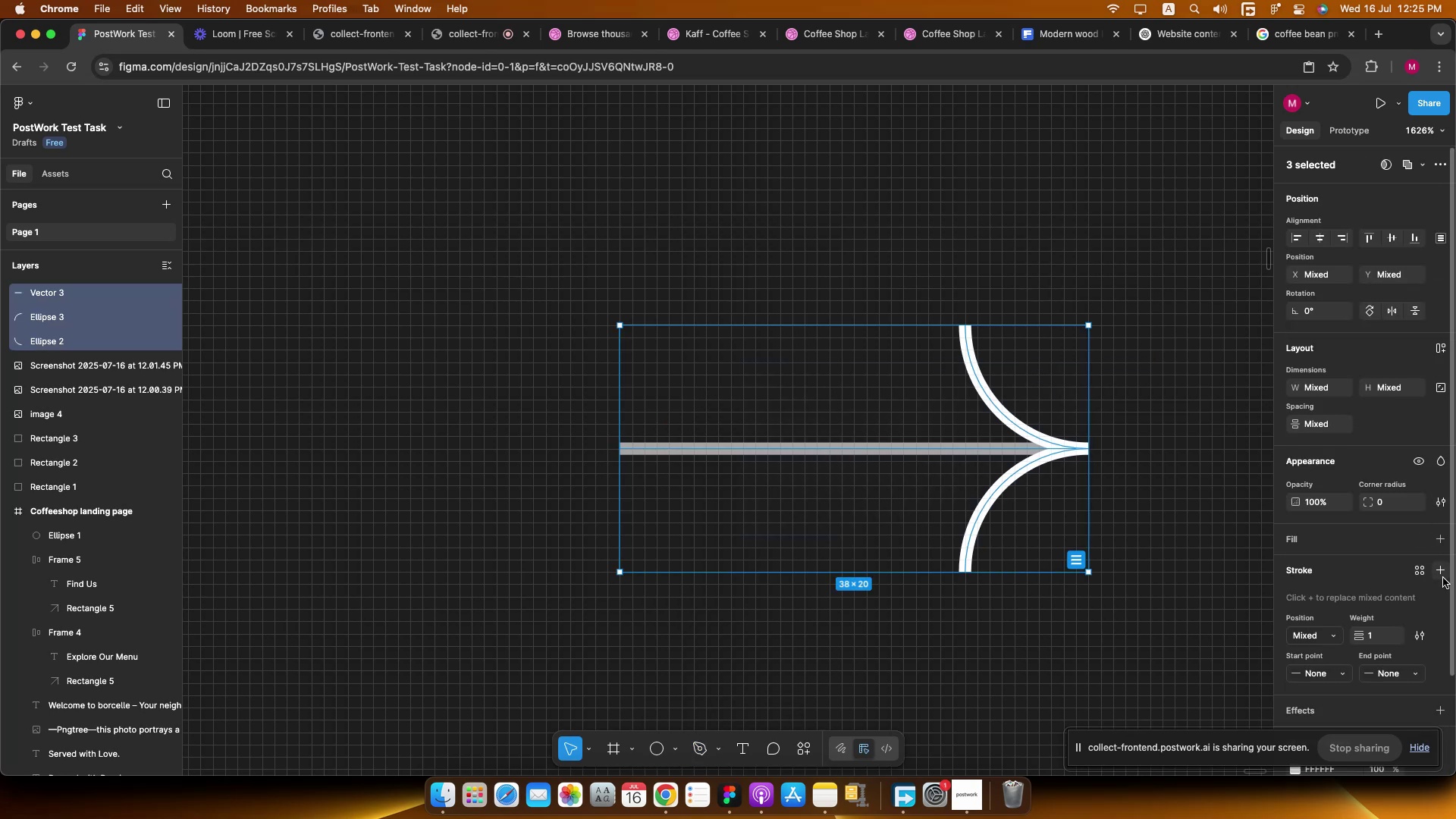 
left_click([1440, 573])
 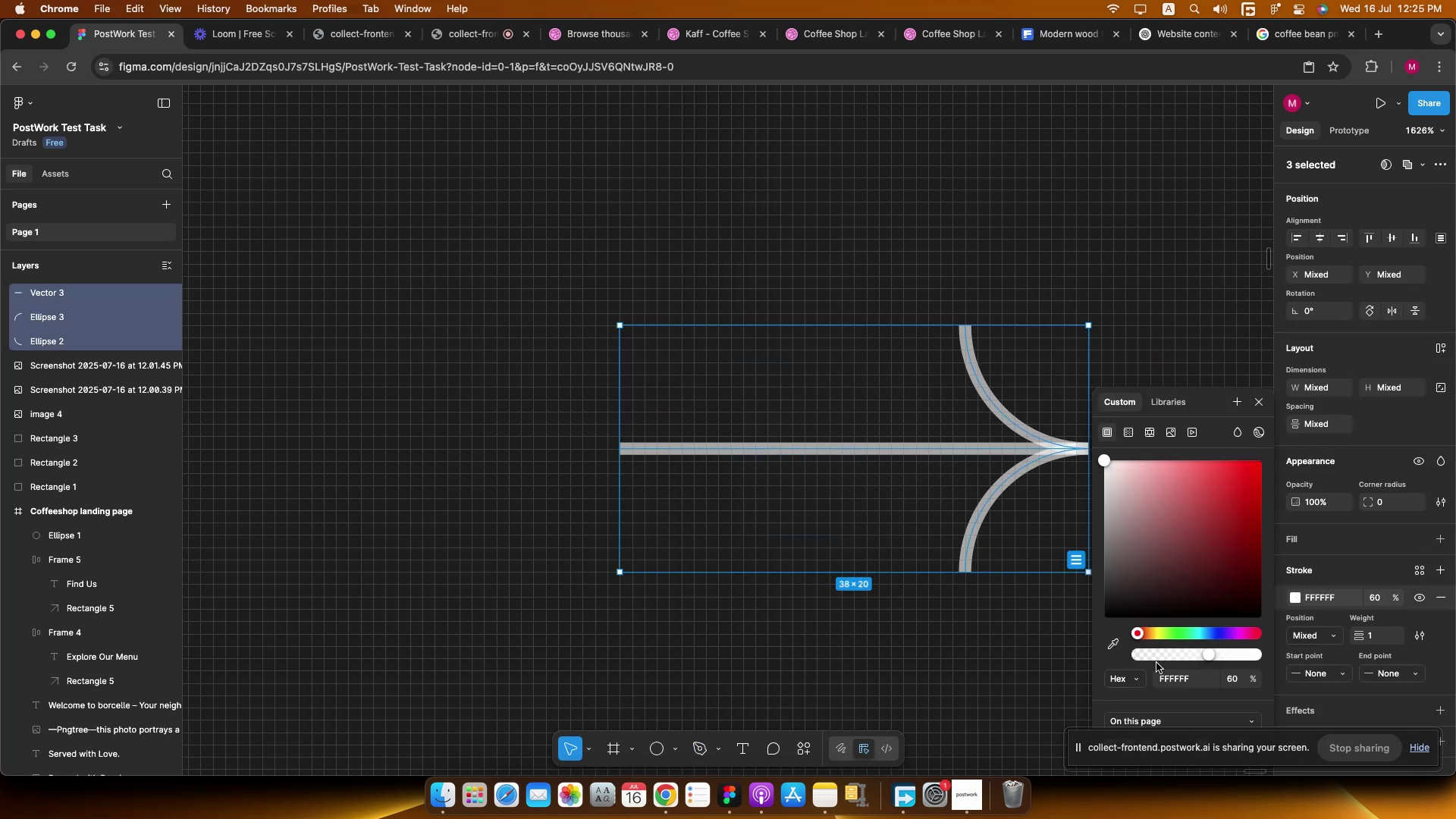 
left_click_drag(start_coordinate=[1210, 654], to_coordinate=[1351, 648])
 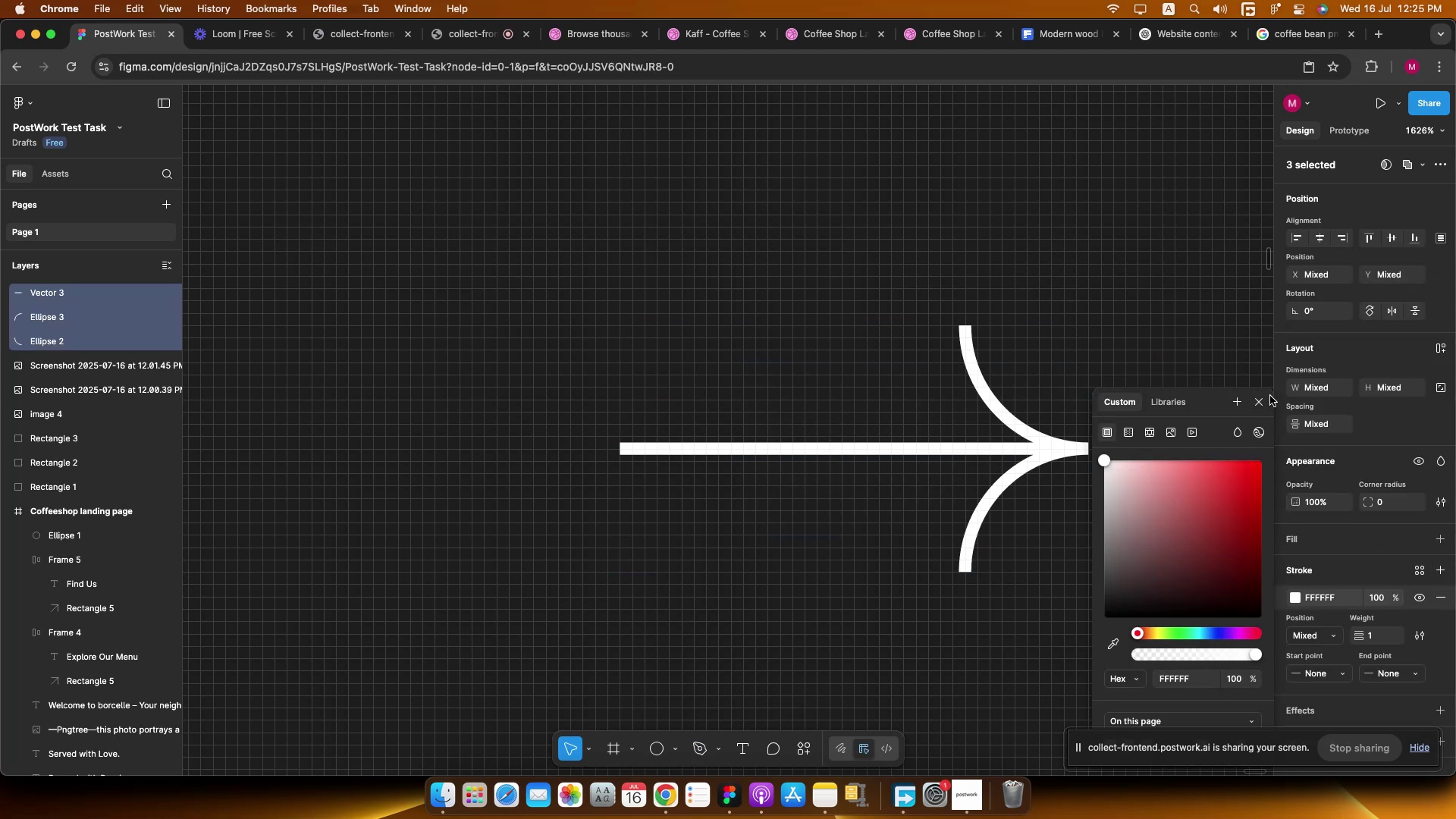 
left_click([1260, 398])
 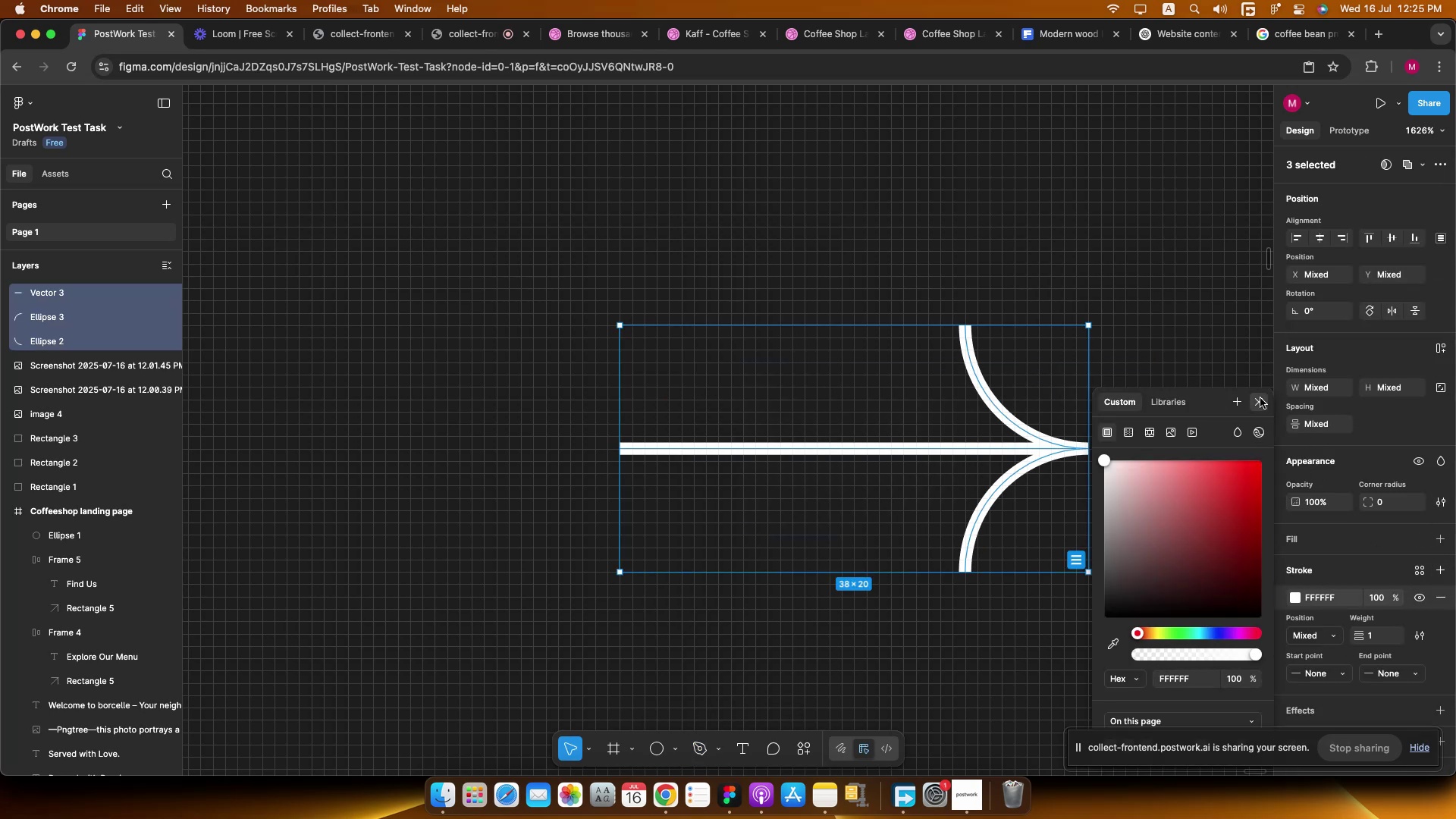 
hold_key(key=CommandLeft, duration=0.98)
scroll: coordinate [1131, 425], scroll_direction: down, amount: 43.0
 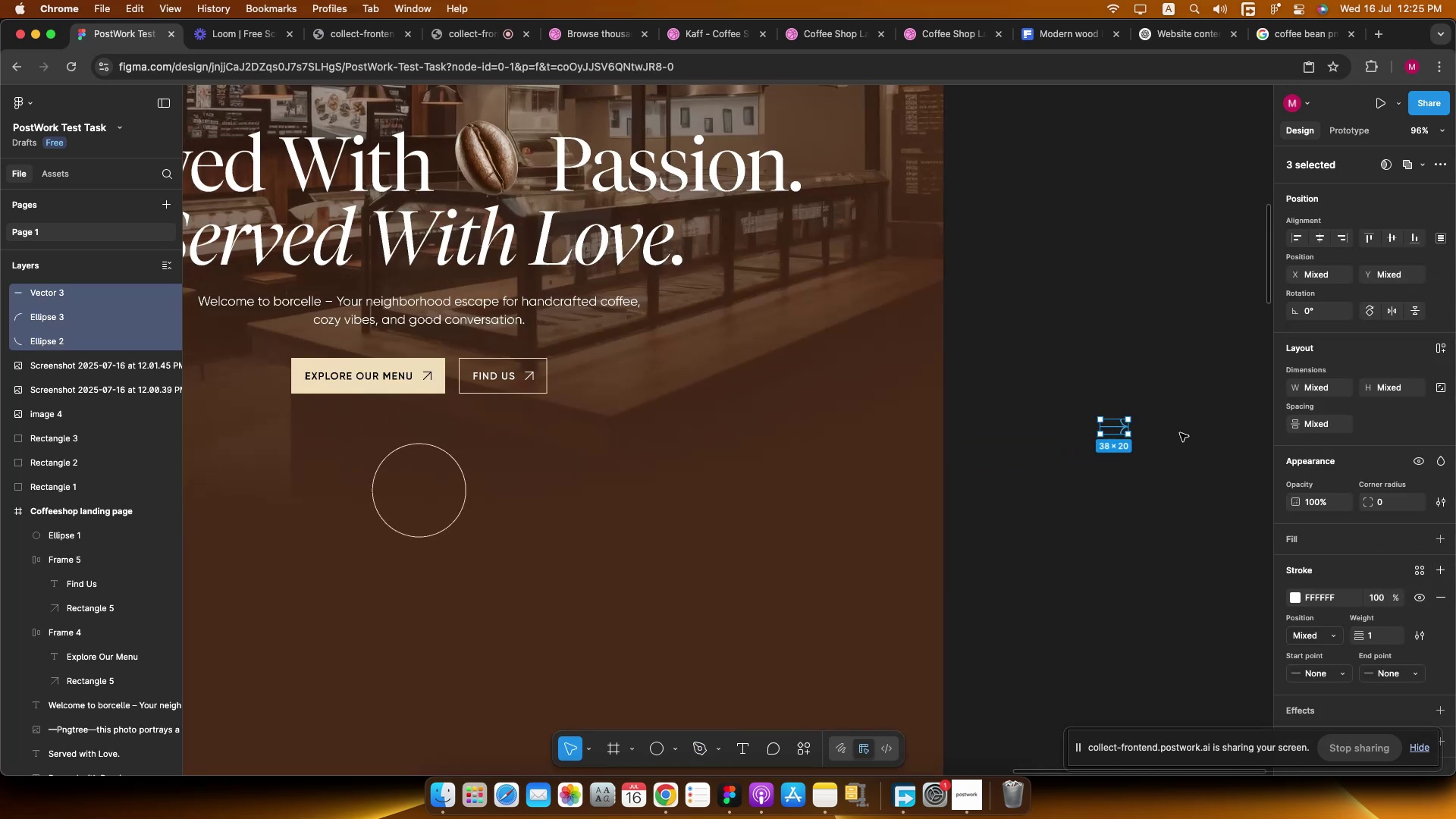 
hold_key(key=CommandLeft, duration=1.05)
 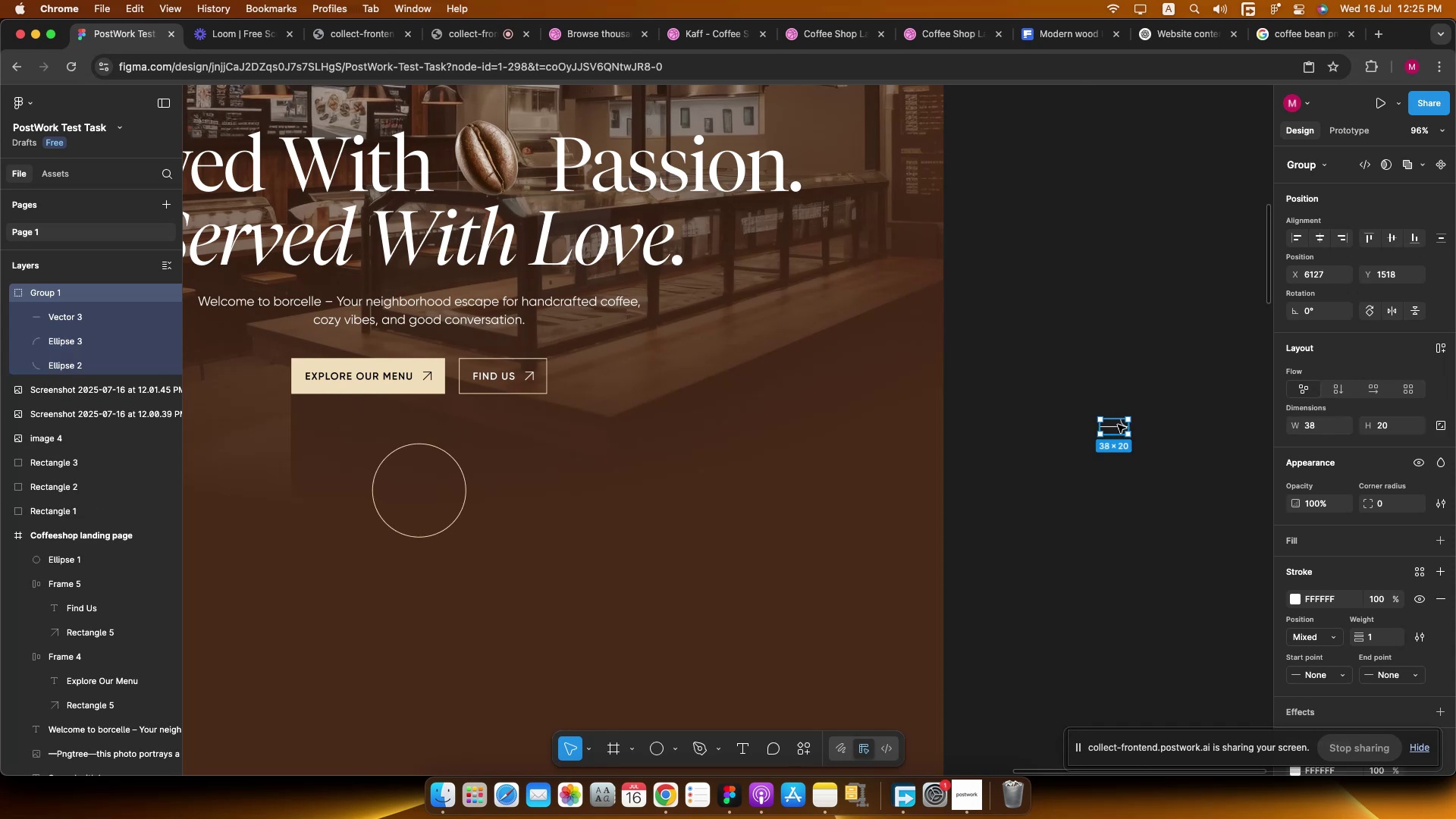 
hold_key(key=G, duration=0.39)
 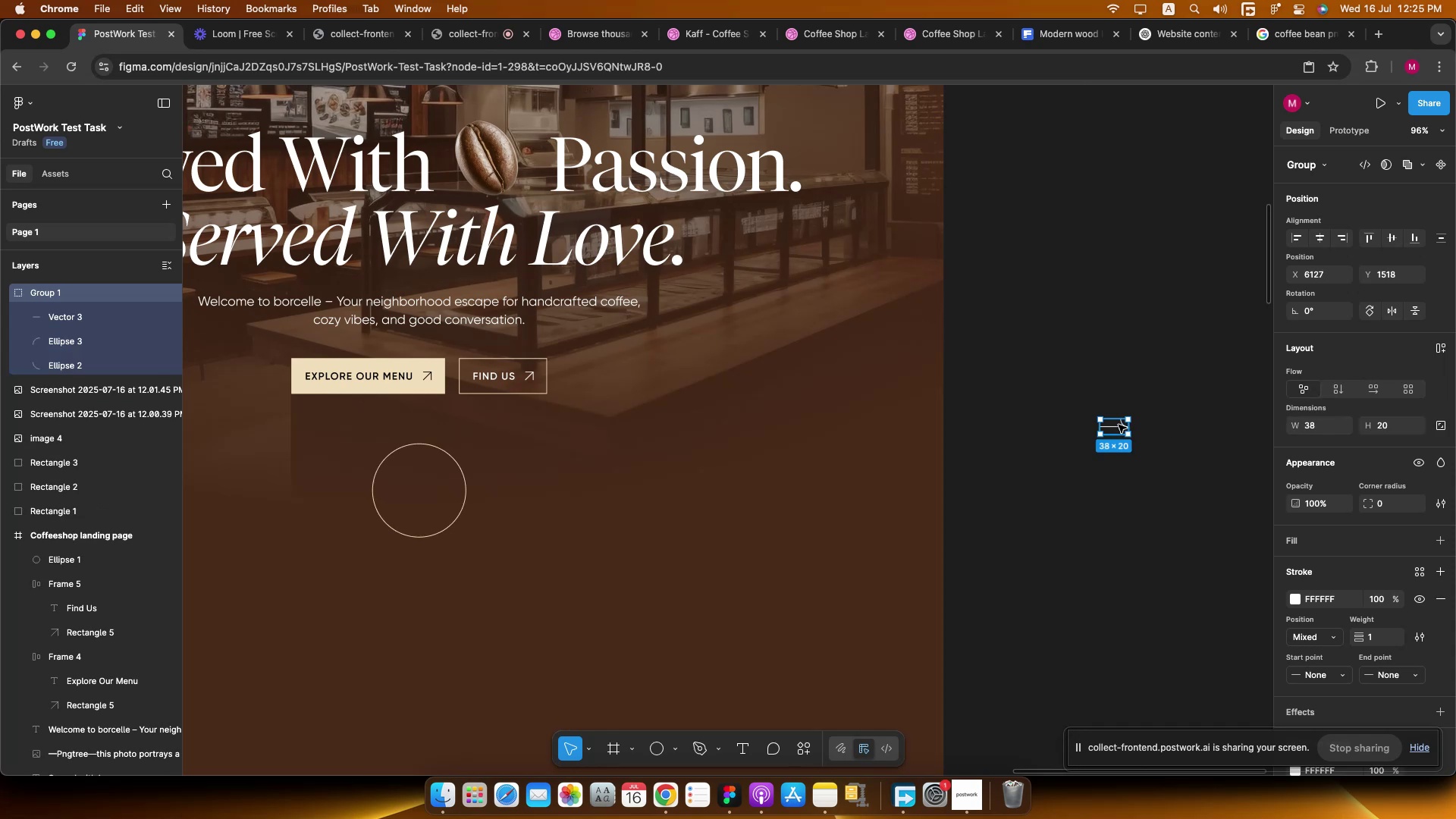 
left_click_drag(start_coordinate=[1116, 425], to_coordinate=[422, 506])
 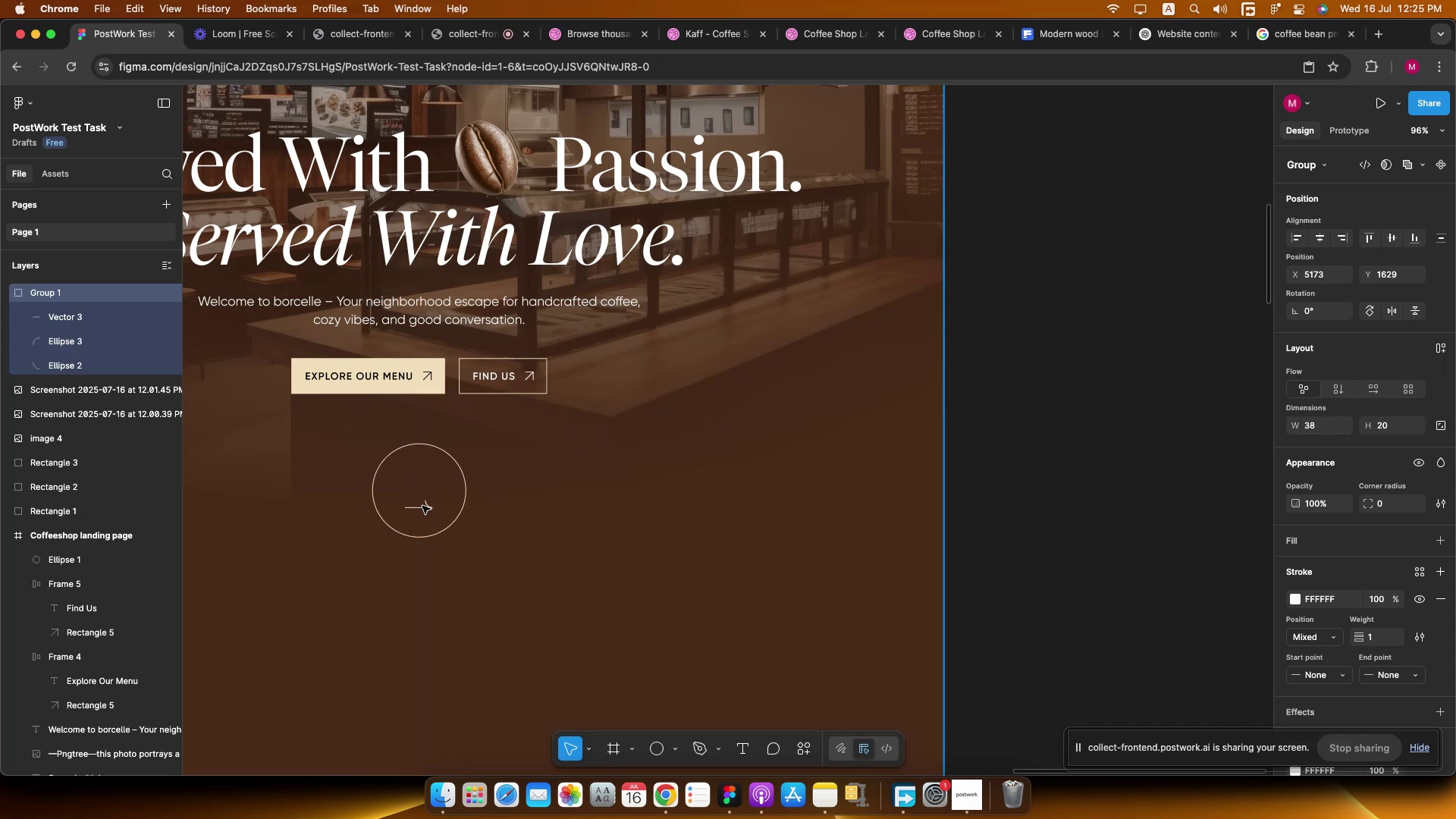 
hold_key(key=CommandLeft, duration=0.86)
scroll: coordinate [430, 504], scroll_direction: up, amount: 25.0
 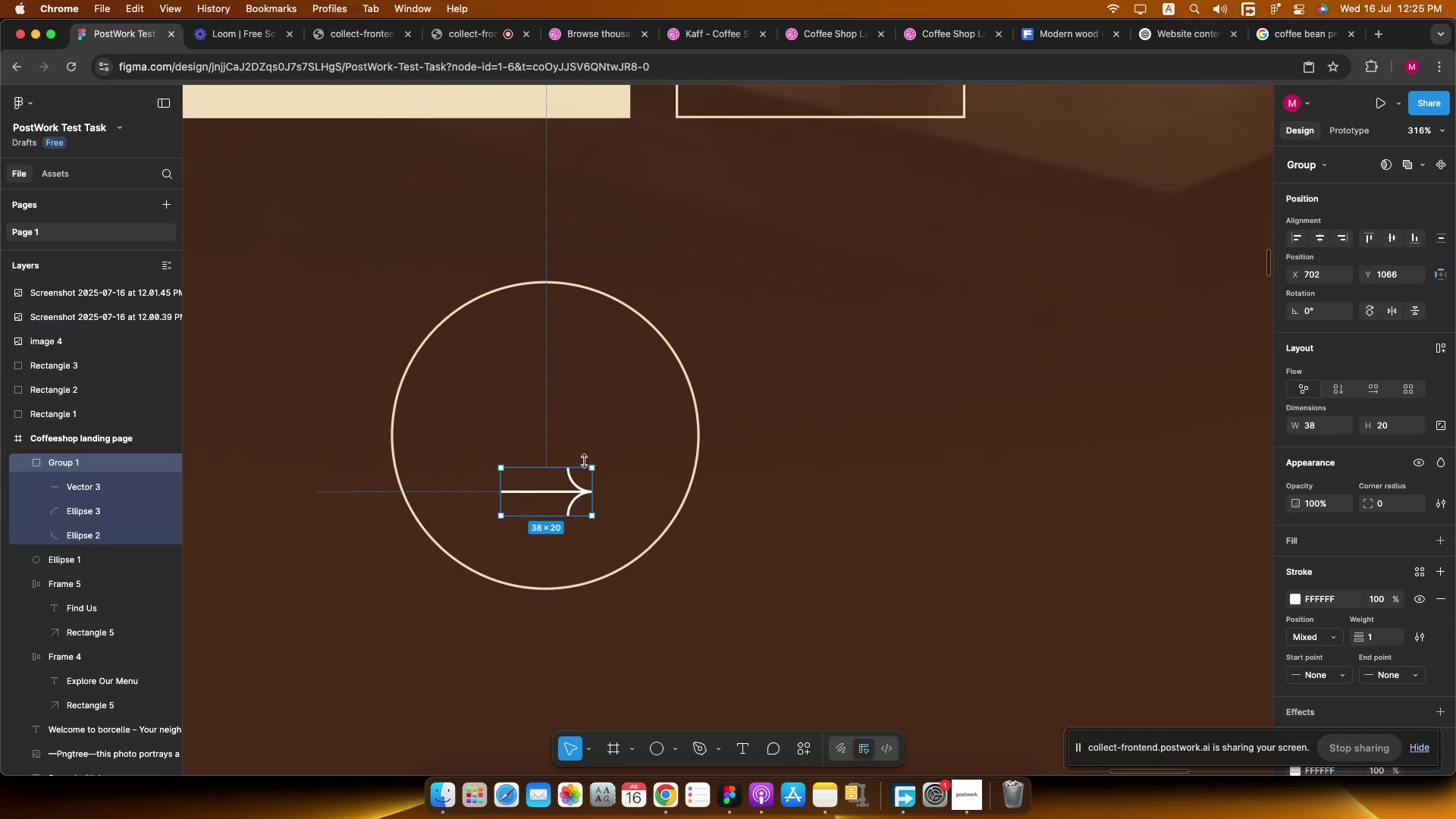 
hold_key(key=ShiftLeft, duration=1.48)
left_click_drag(start_coordinate=[598, 460], to_coordinate=[598, 577])
 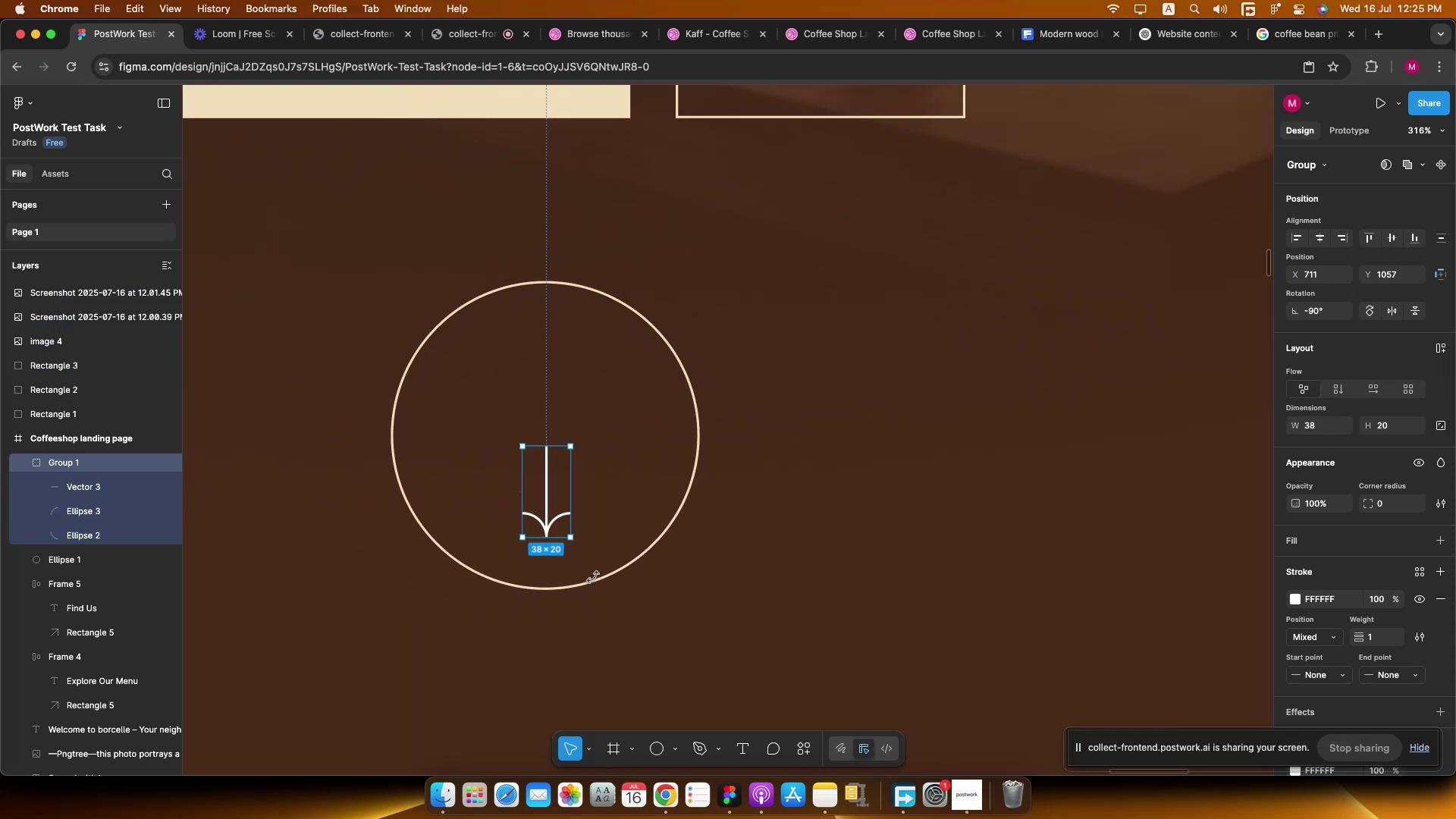 
scroll: coordinate [623, 502], scroll_direction: down, amount: 2.0
 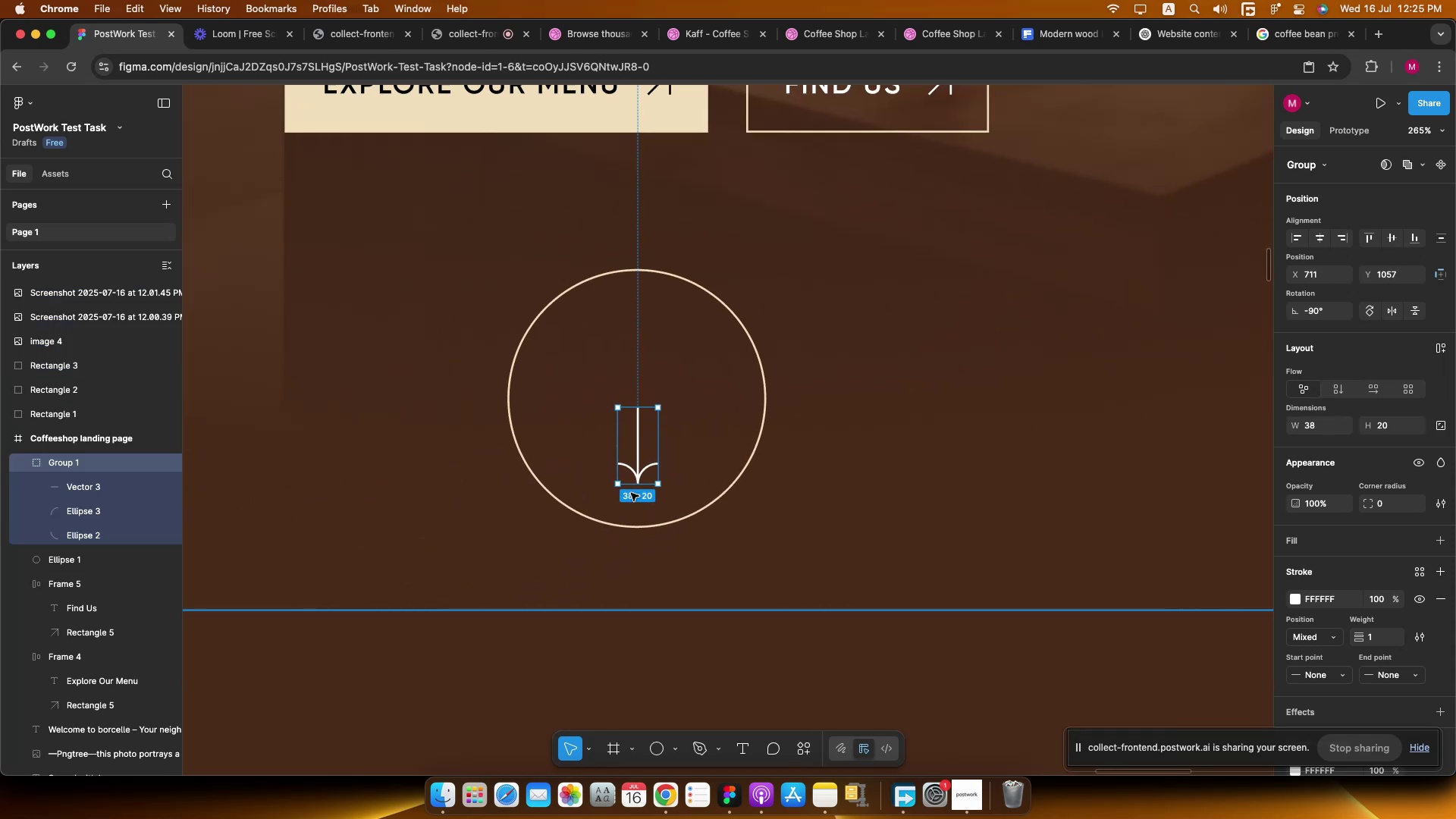 
hold_key(key=CommandLeft, duration=0.34)
 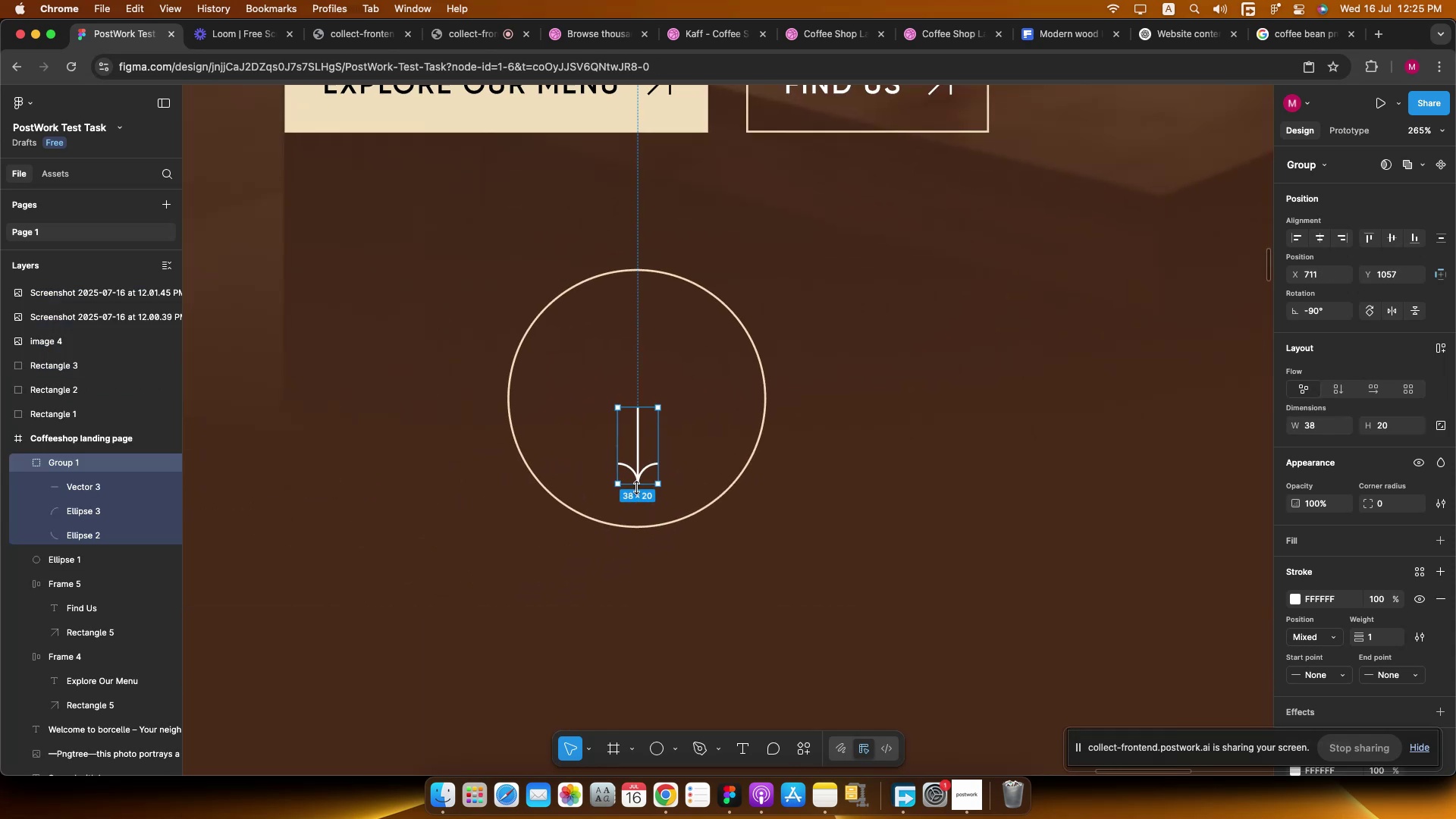 
hold_key(key=ShiftLeft, duration=1.41)
left_click_drag(start_coordinate=[639, 483], to_coordinate=[635, 574])
 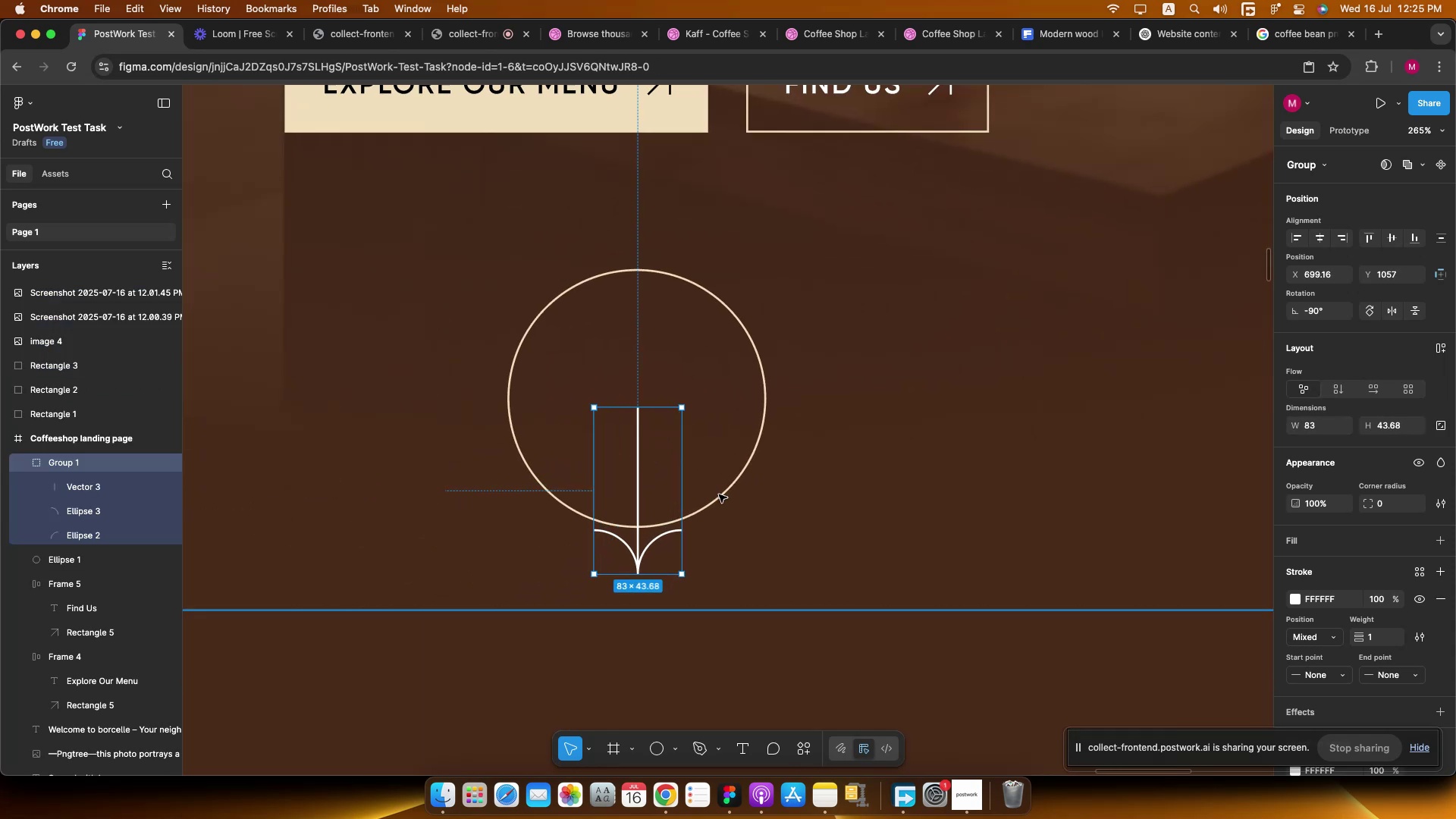 
left_click([722, 497])
 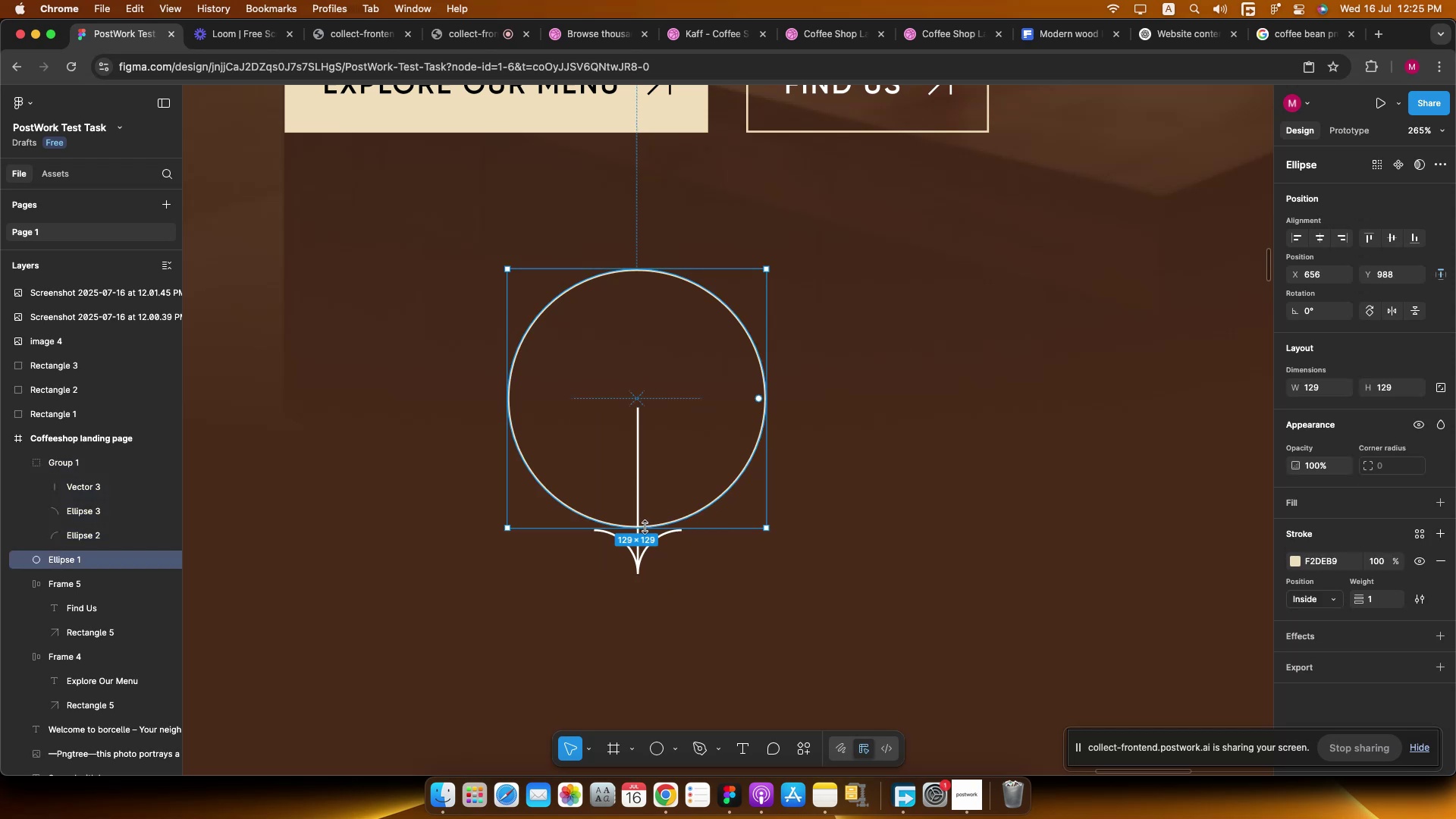 
hold_key(key=ShiftLeft, duration=1.38)
hold_key(key=OptionLeft, duration=1.44)
left_click_drag(start_coordinate=[644, 526], to_coordinate=[647, 500])
 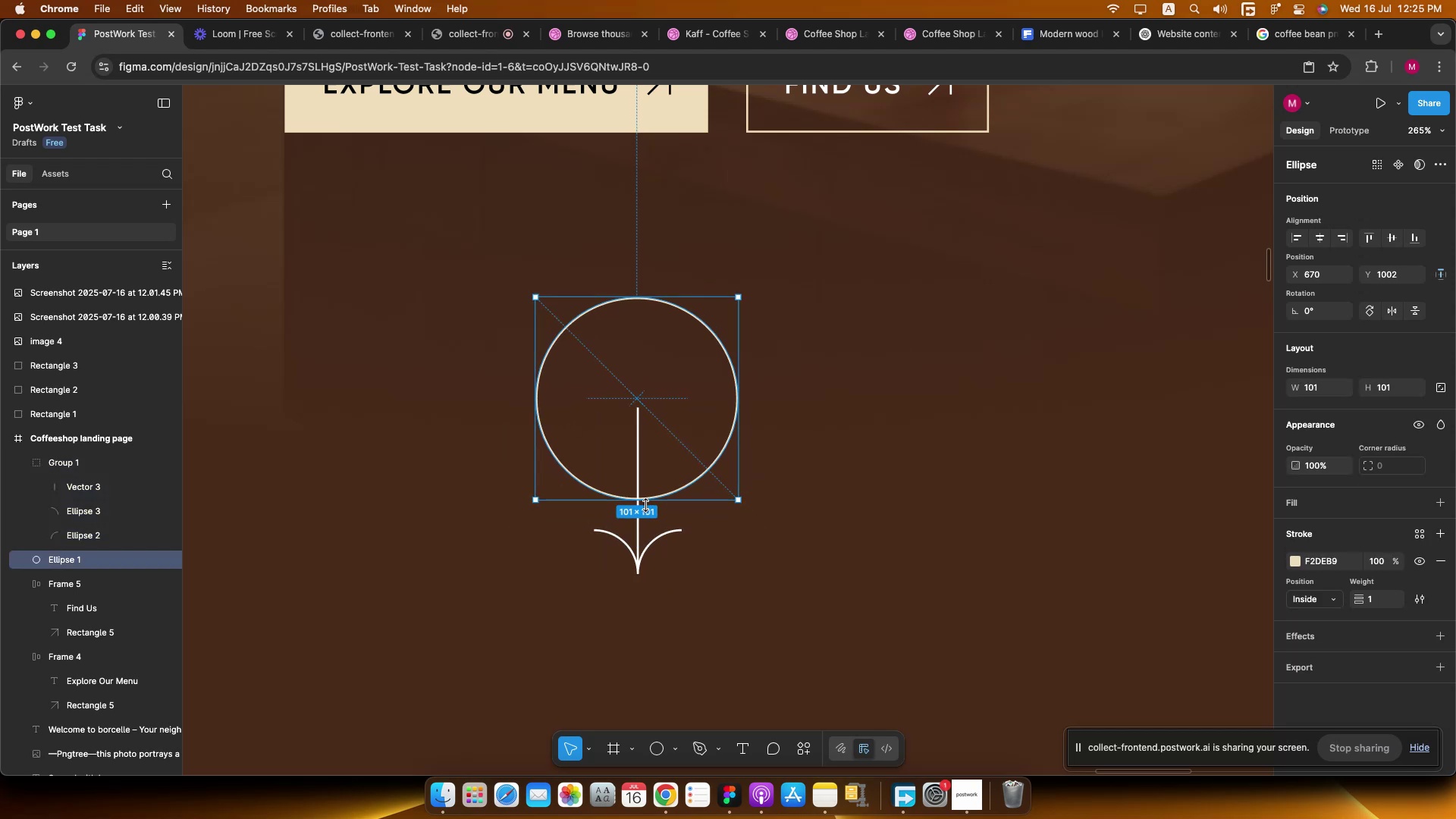 
hold_key(key=CommandLeft, duration=0.36)
scroll: coordinate [645, 505], scroll_direction: down, amount: 10.0
 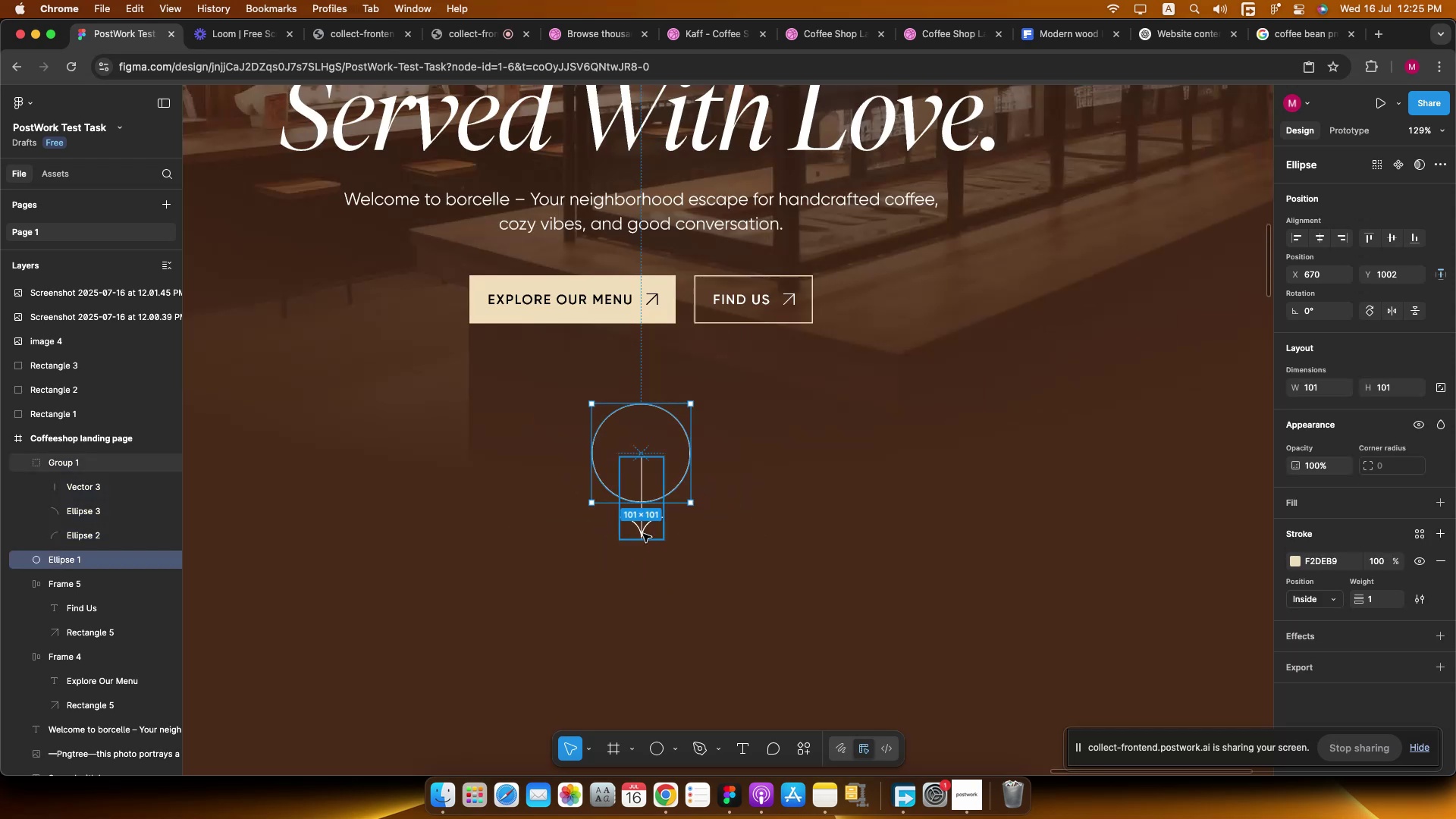 
left_click([643, 534])
 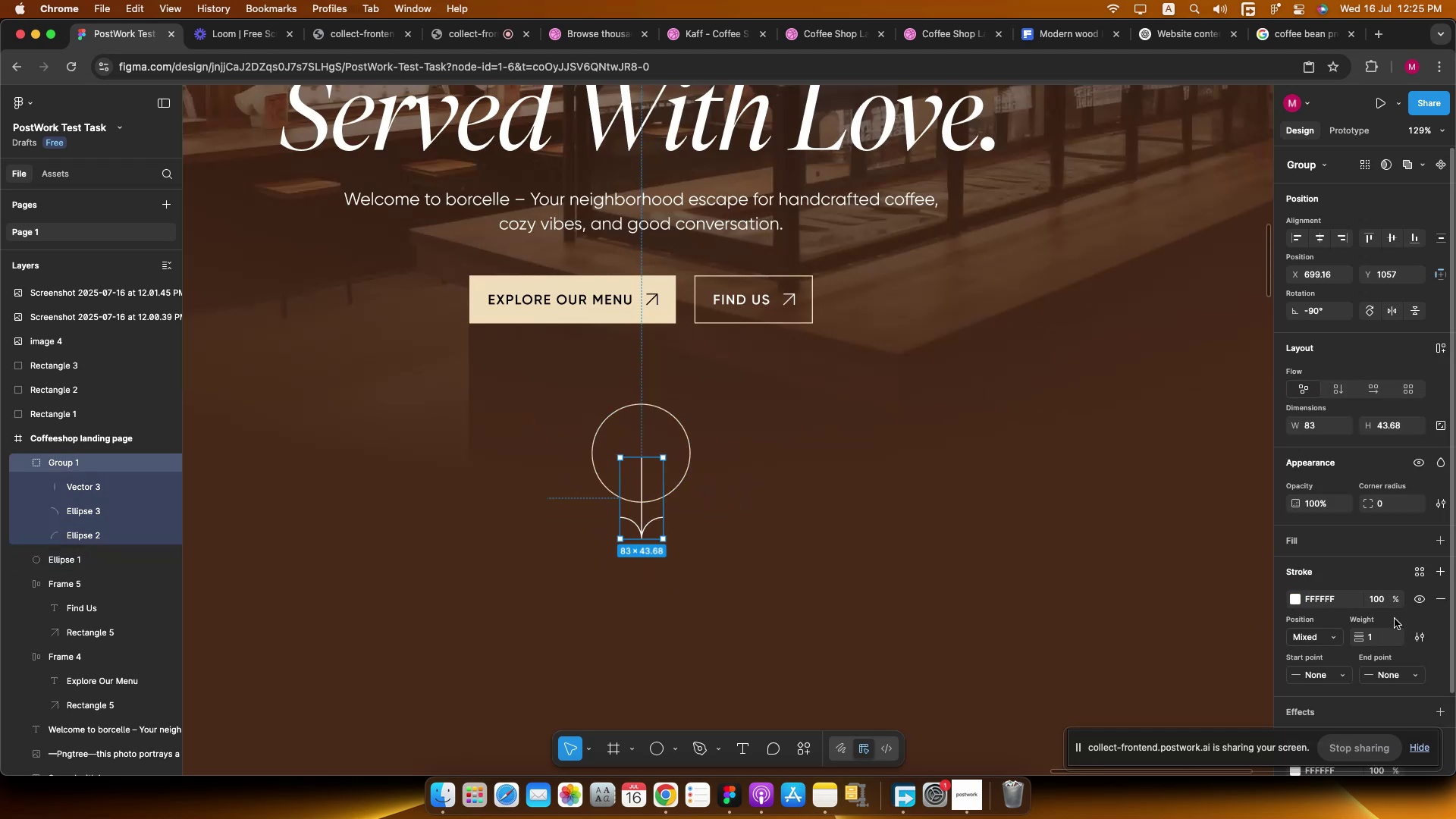 
scroll: coordinate [1327, 639], scroll_direction: down, amount: 21.0
 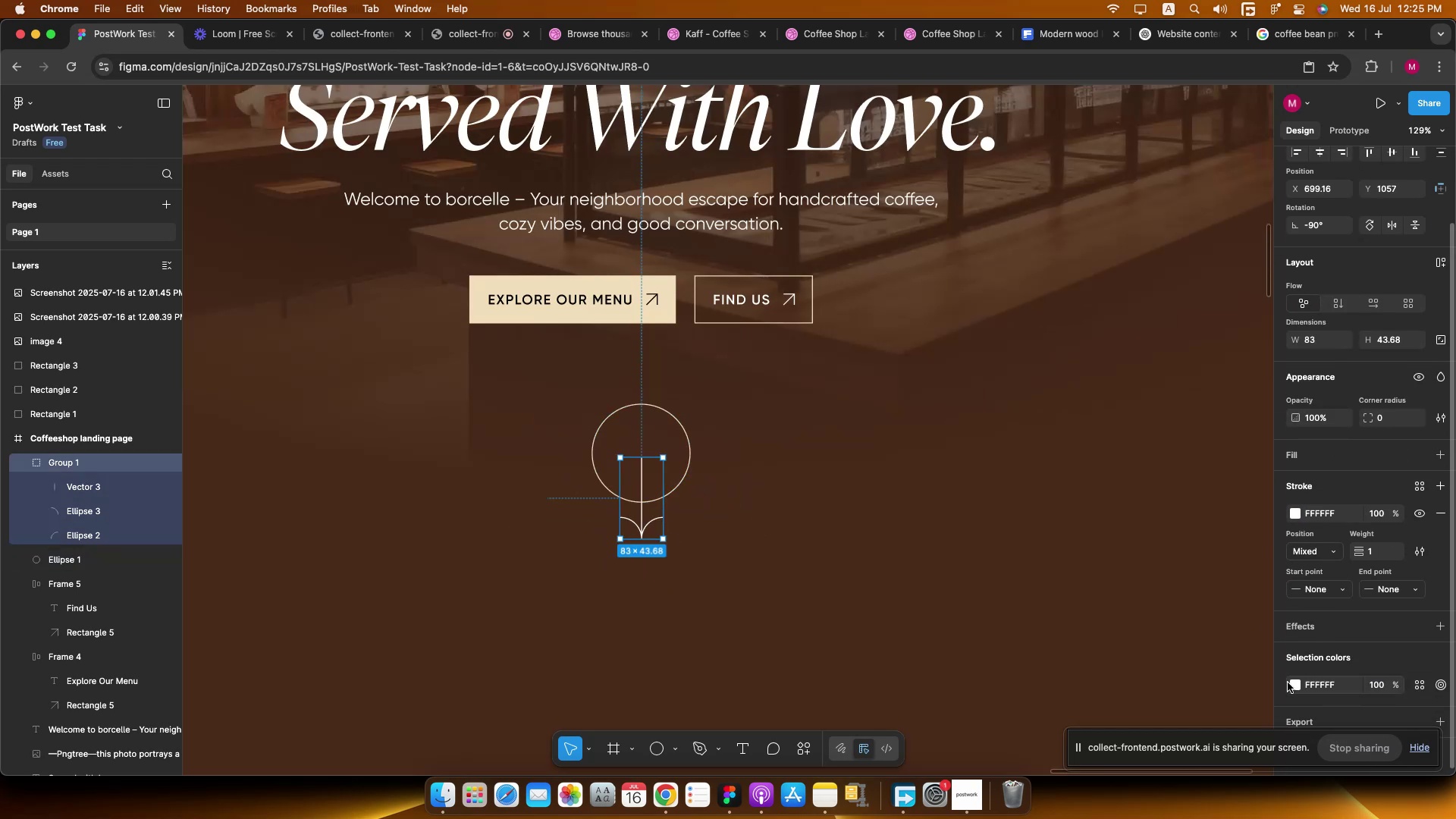 
left_click([1294, 685])
 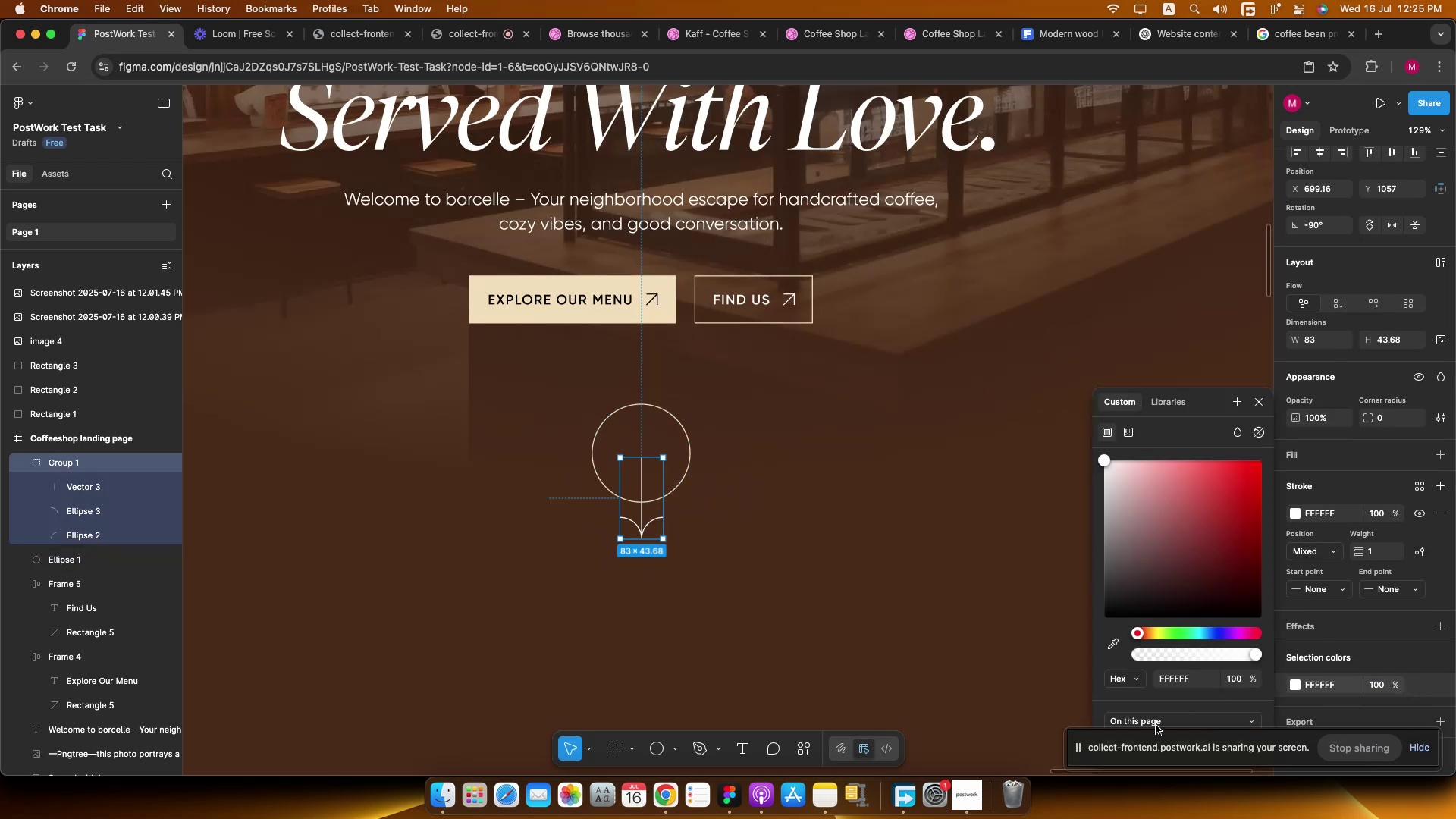 
scroll: coordinate [1166, 692], scroll_direction: down, amount: 10.0
 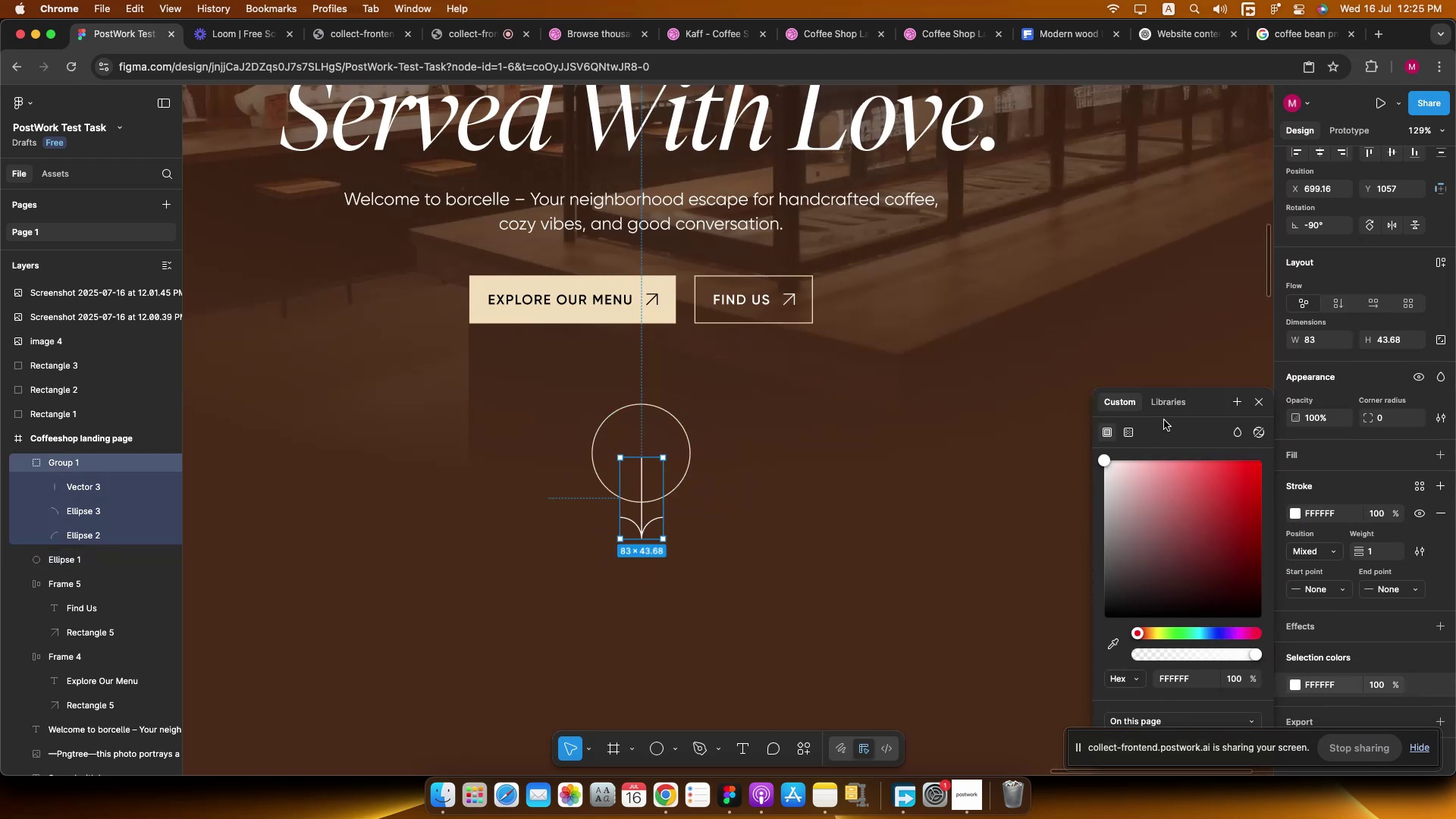 
left_click_drag(start_coordinate=[1199, 403], to_coordinate=[1191, 275])
 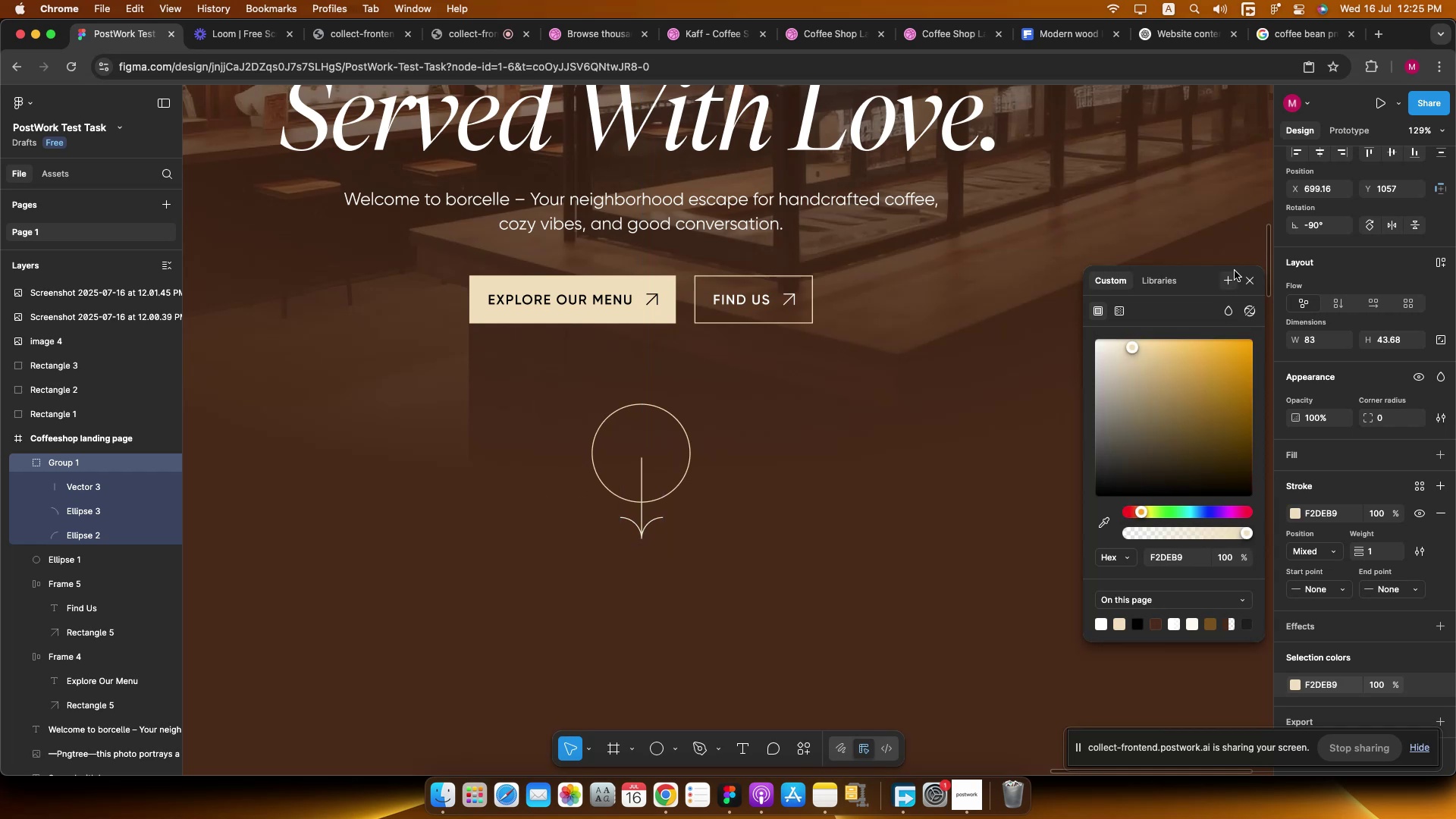 
left_click([1255, 285])
 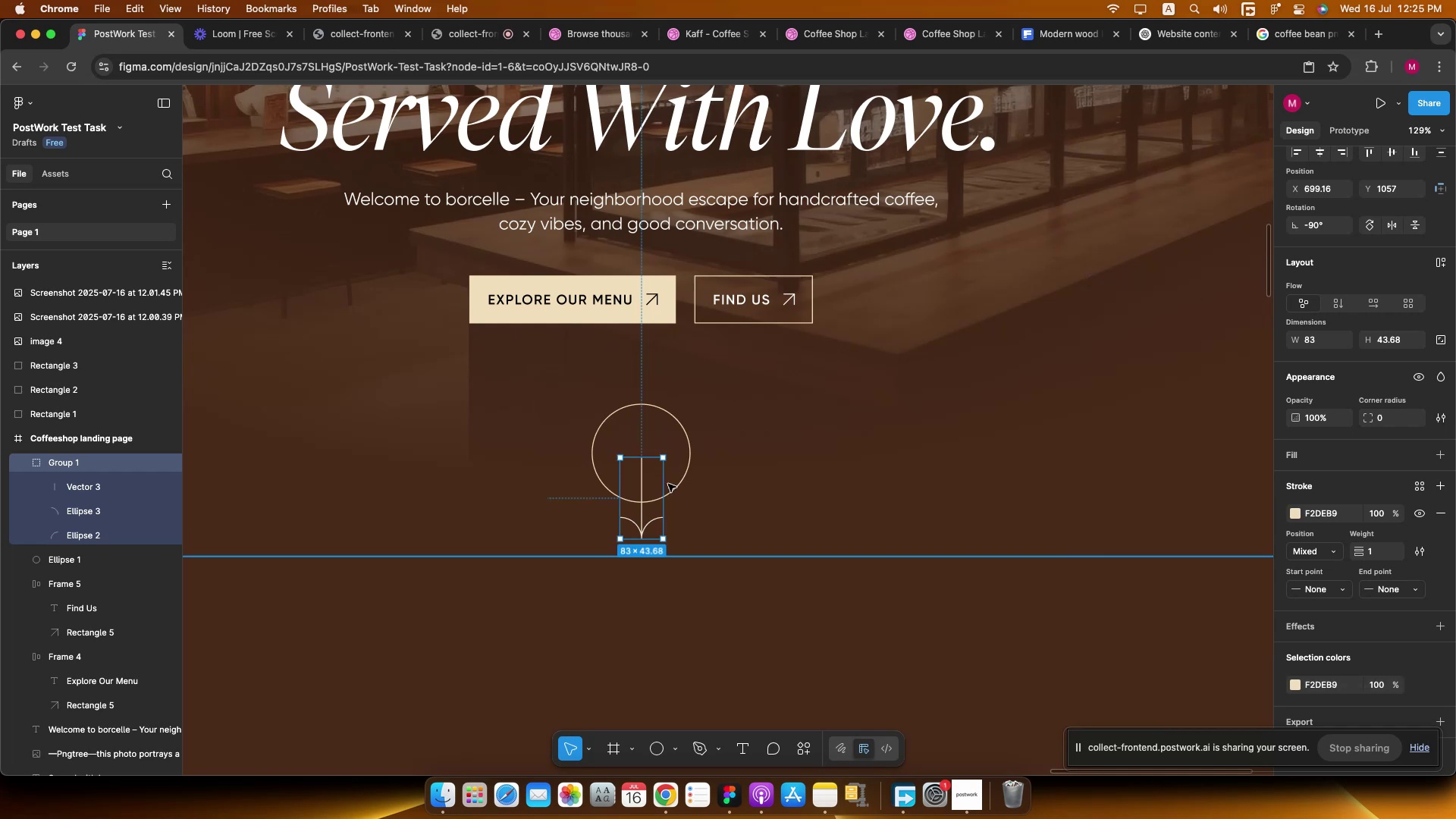 
hold_key(key=ShiftLeft, duration=0.88)
left_click([684, 482])
 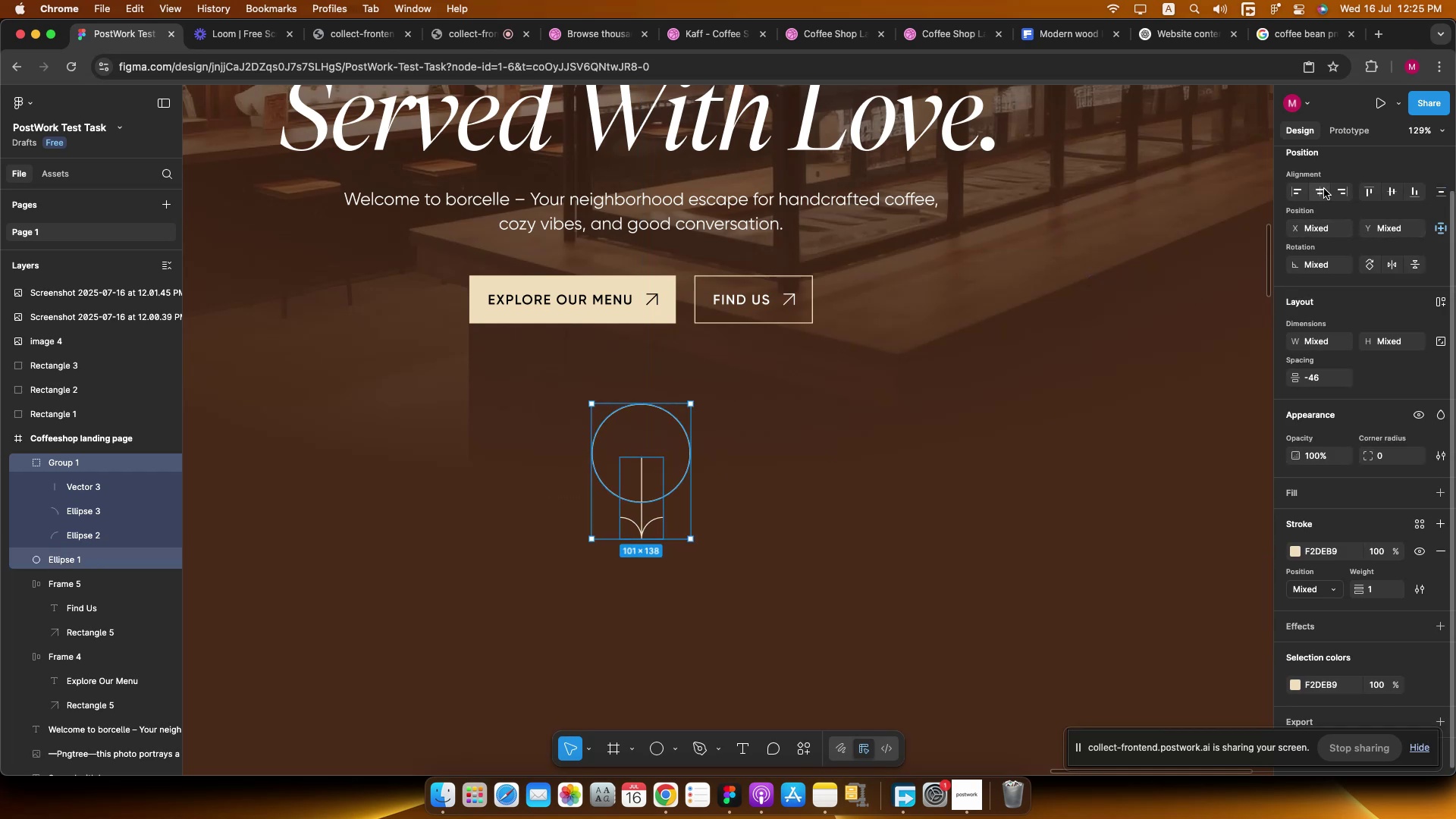 
key(Meta+G)
 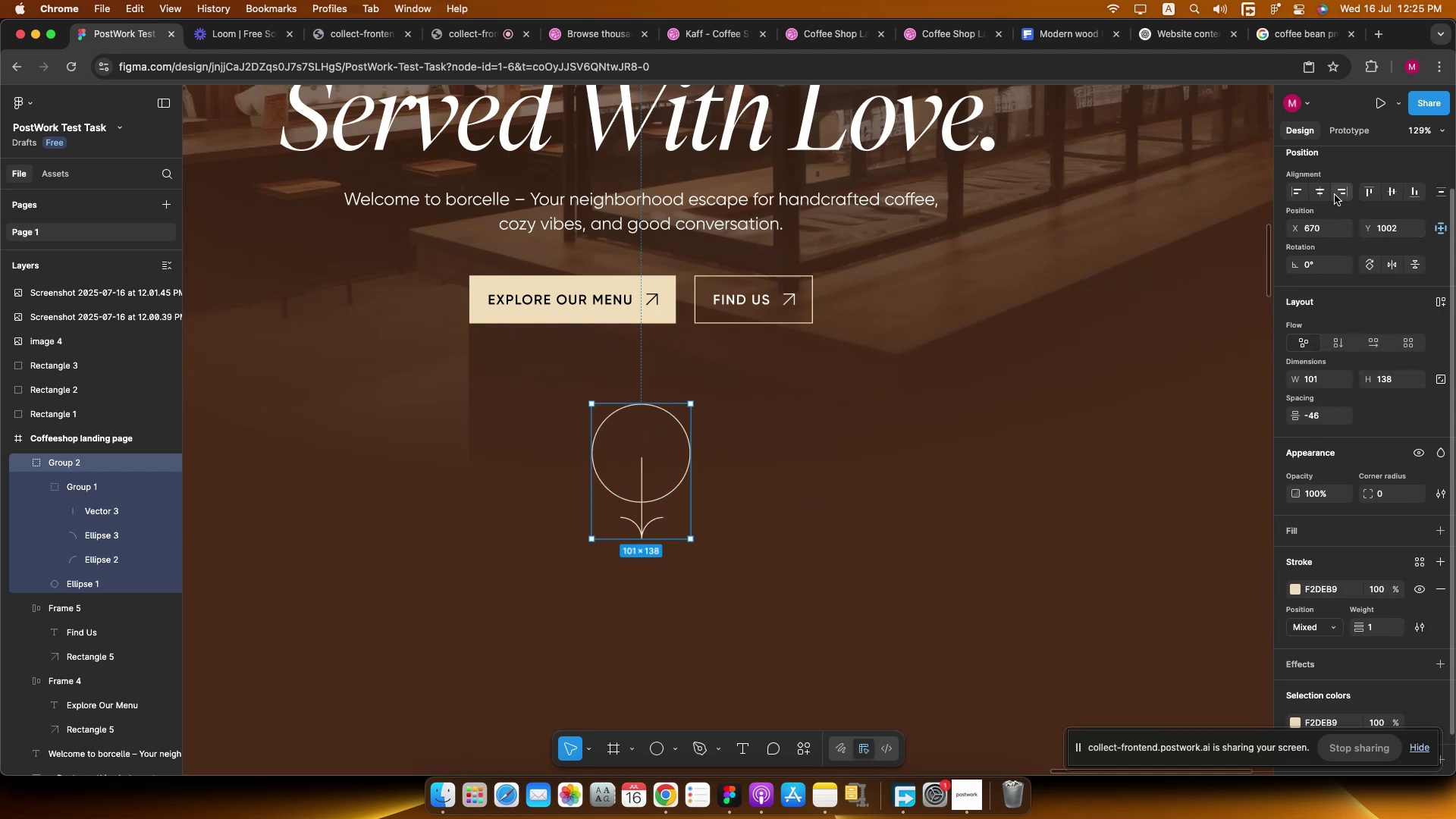 
left_click([1317, 192])
 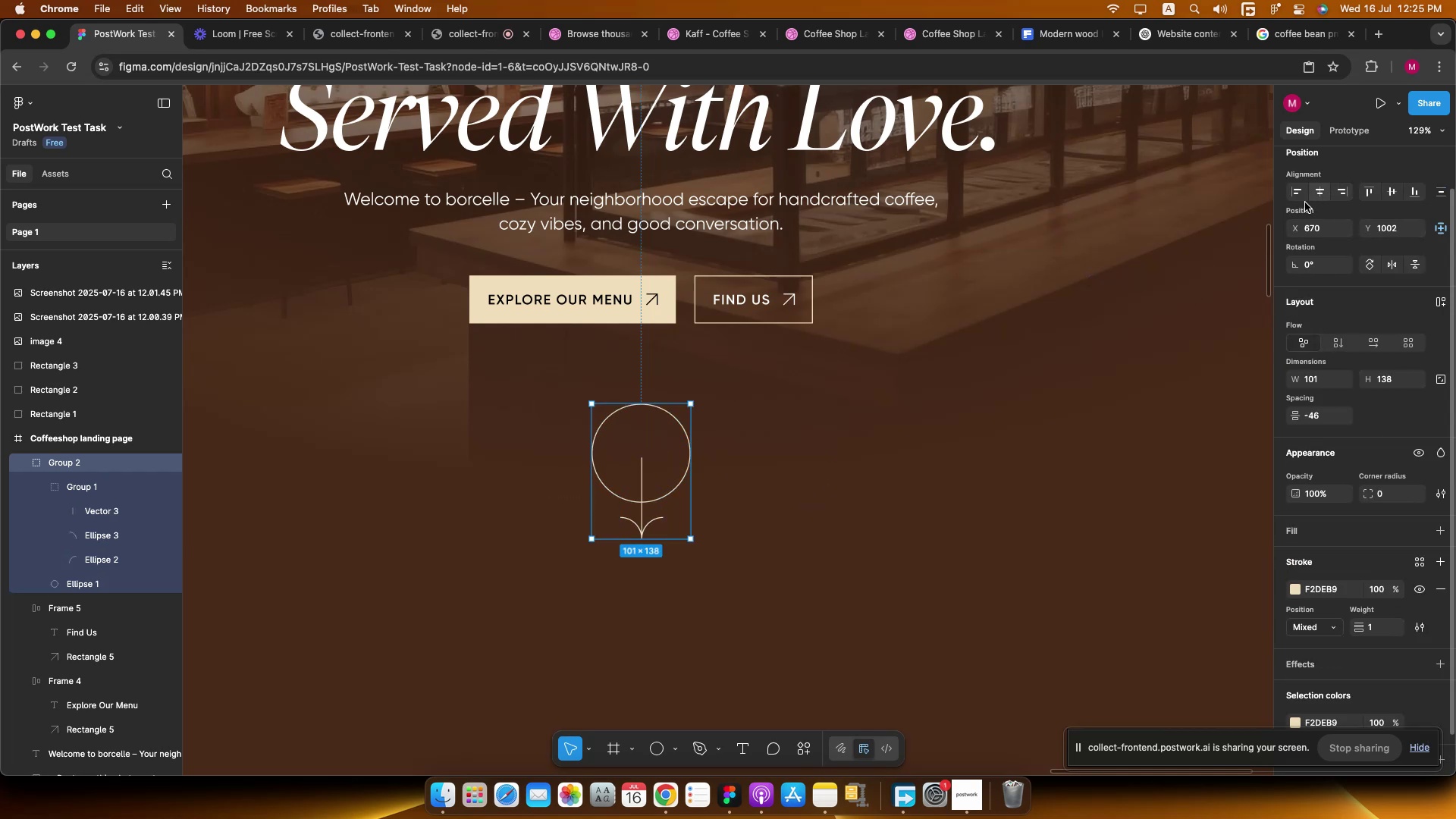 
hold_key(key=CommandLeft, duration=0.49)
scroll: coordinate [696, 475], scroll_direction: down, amount: 16.0
 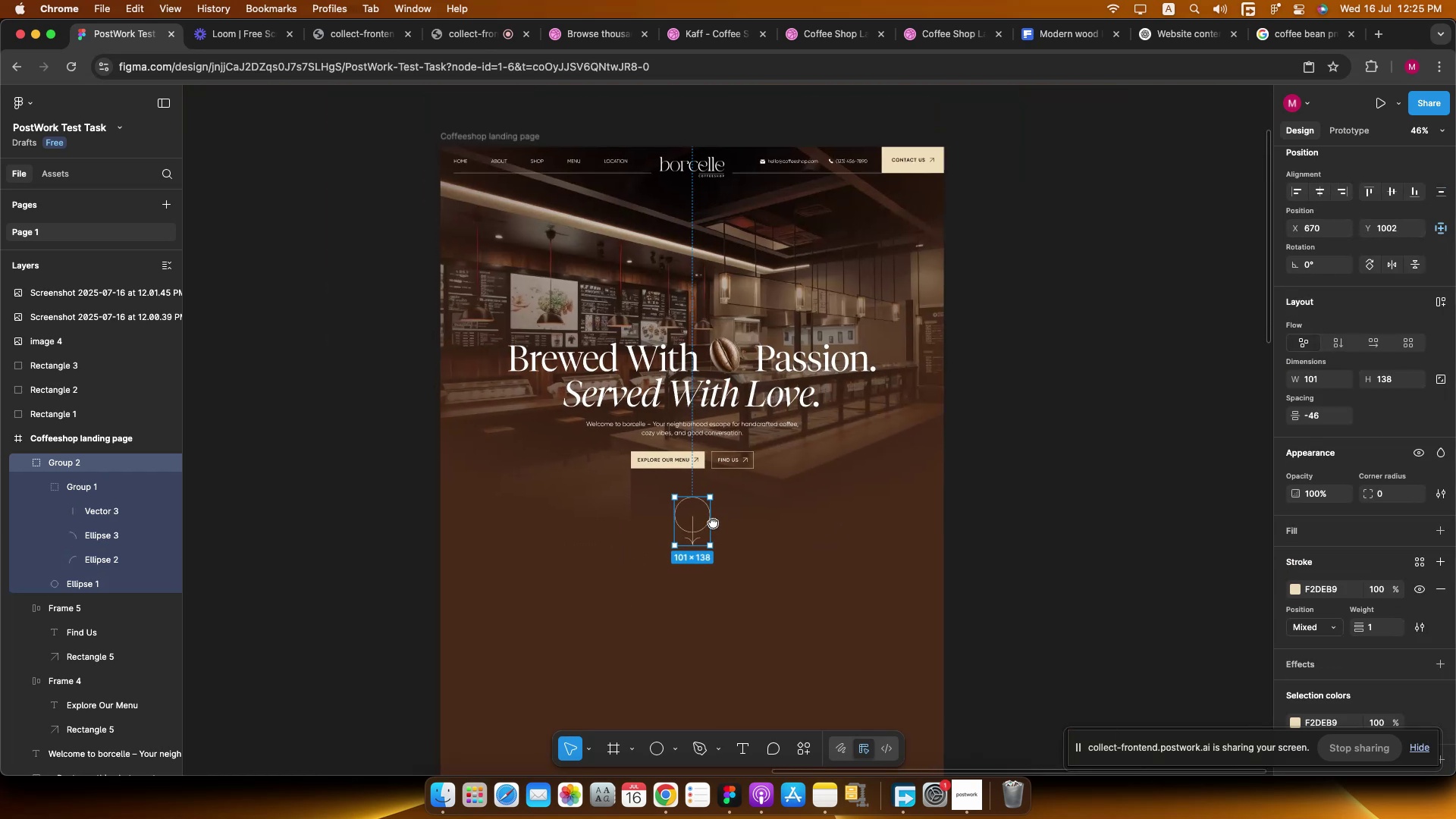 
hold_key(key=ShiftLeft, duration=3.23)
left_click_drag(start_coordinate=[695, 513], to_coordinate=[697, 507])
 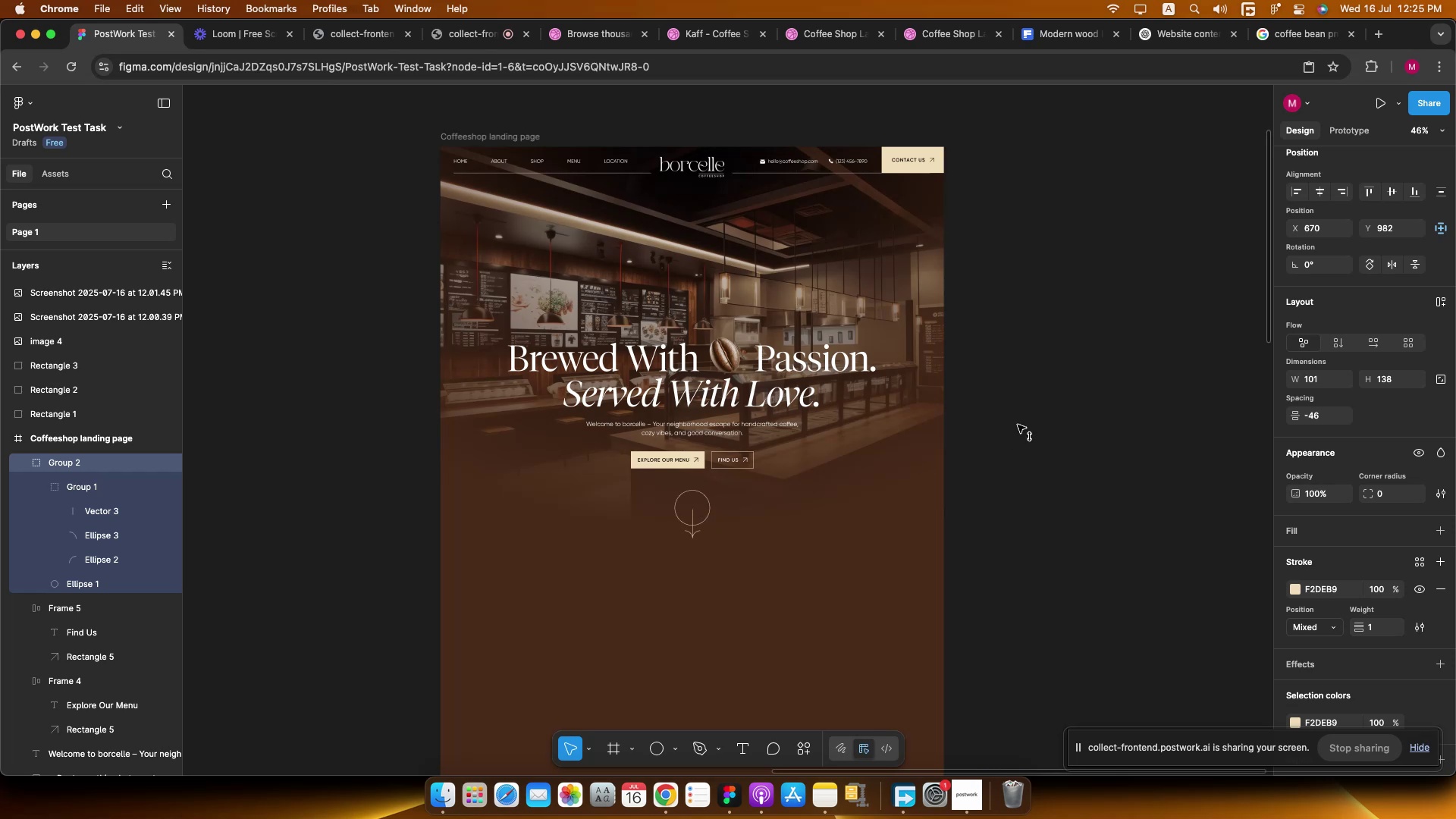 
left_click([1034, 413])
 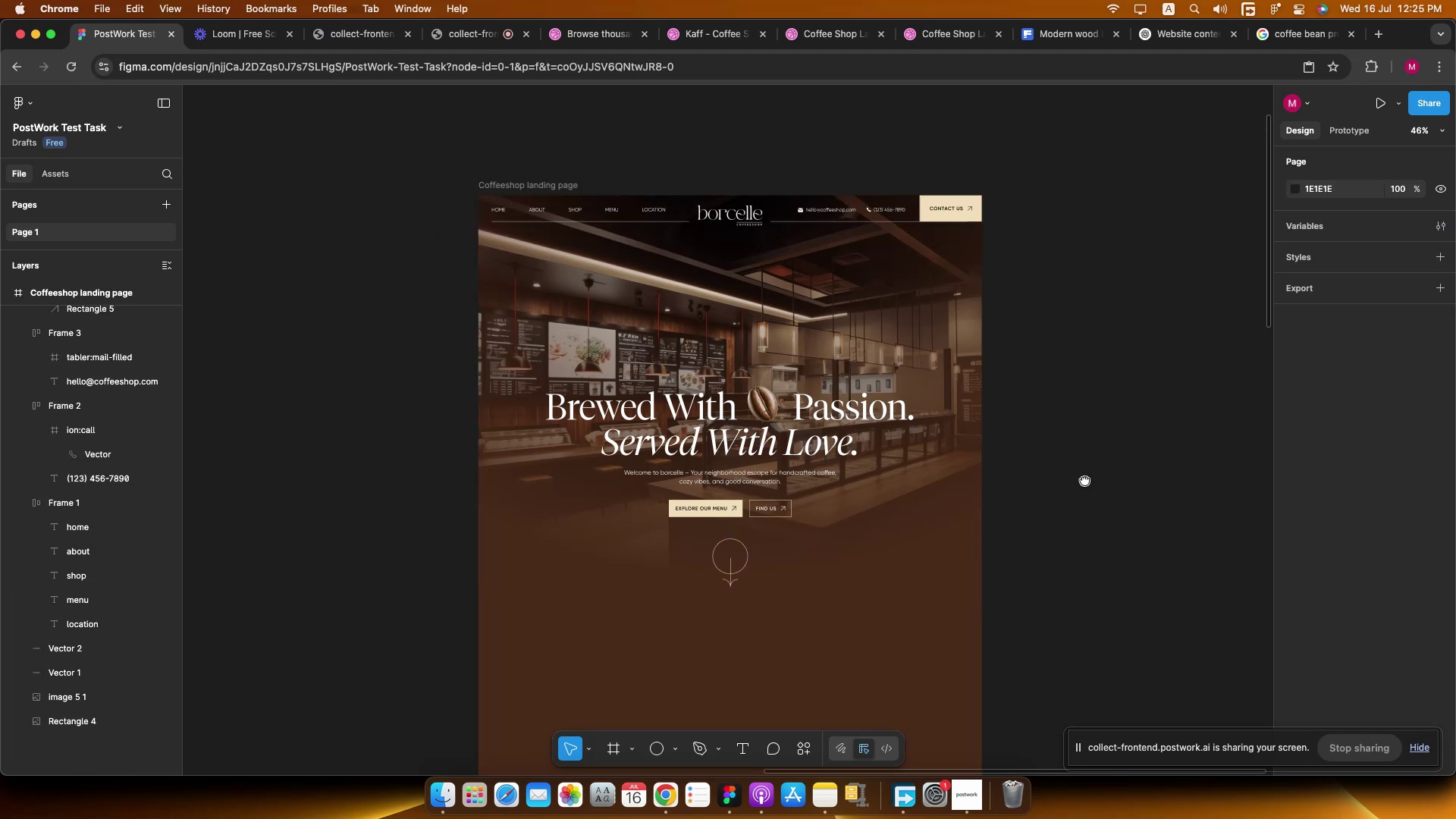 
hold_key(key=CommandLeft, duration=0.71)
scroll: coordinate [728, 351], scroll_direction: up, amount: 10.0
 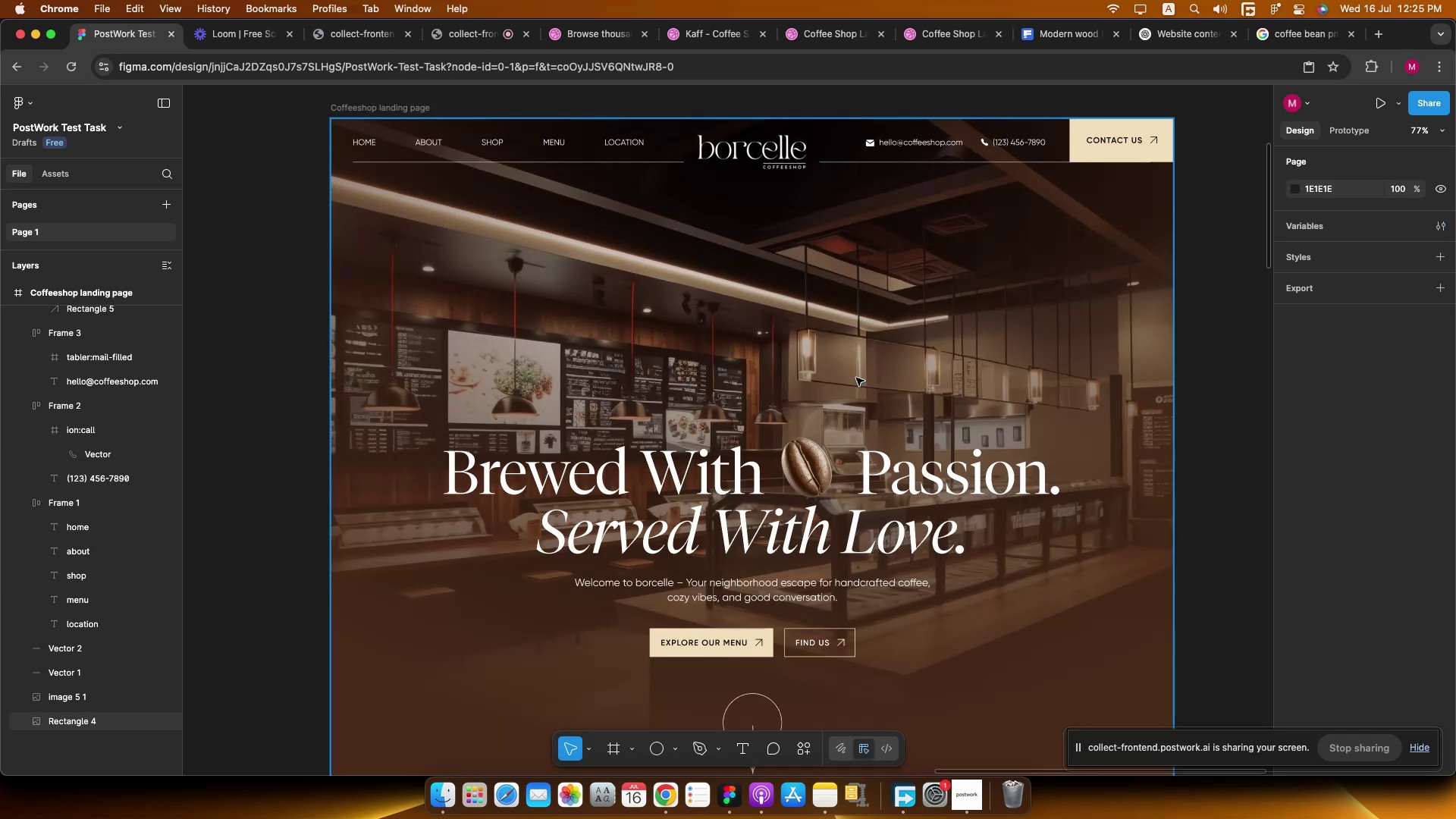 
hold_key(key=CommandLeft, duration=0.95)
left_click([752, 313])
 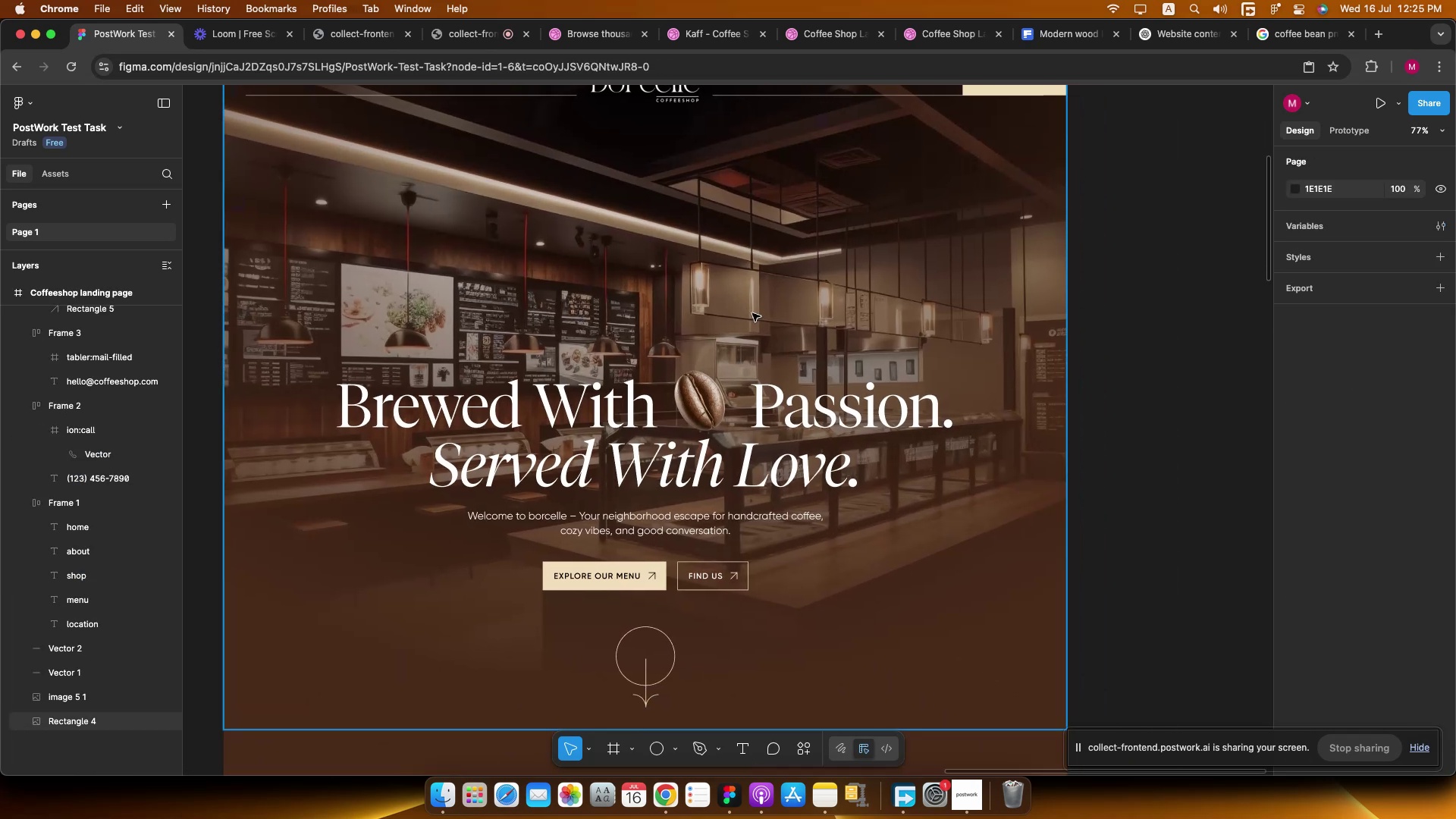 
scroll: coordinate [752, 313], scroll_direction: down, amount: 1.0
 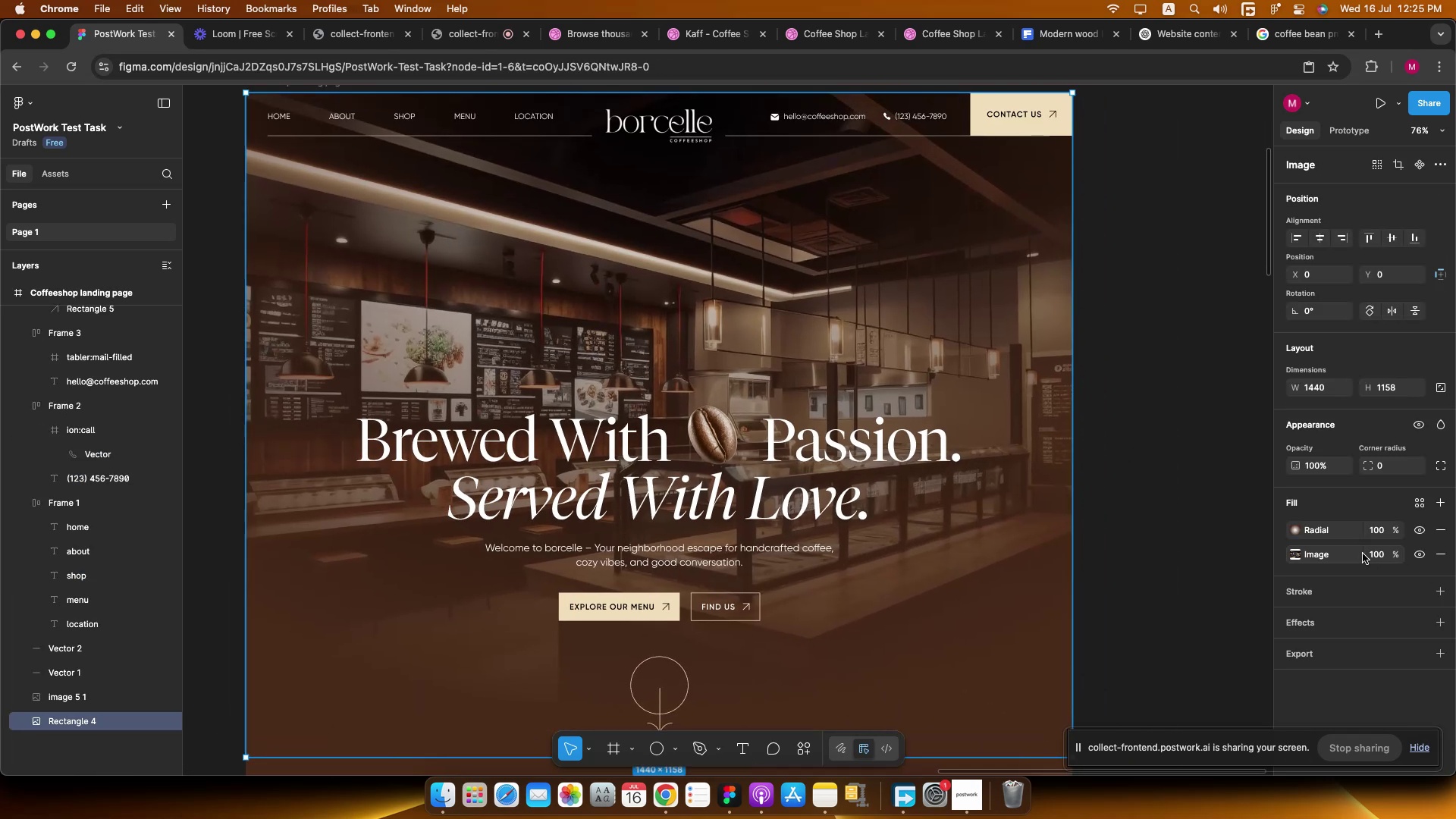 
left_click([1288, 528])
 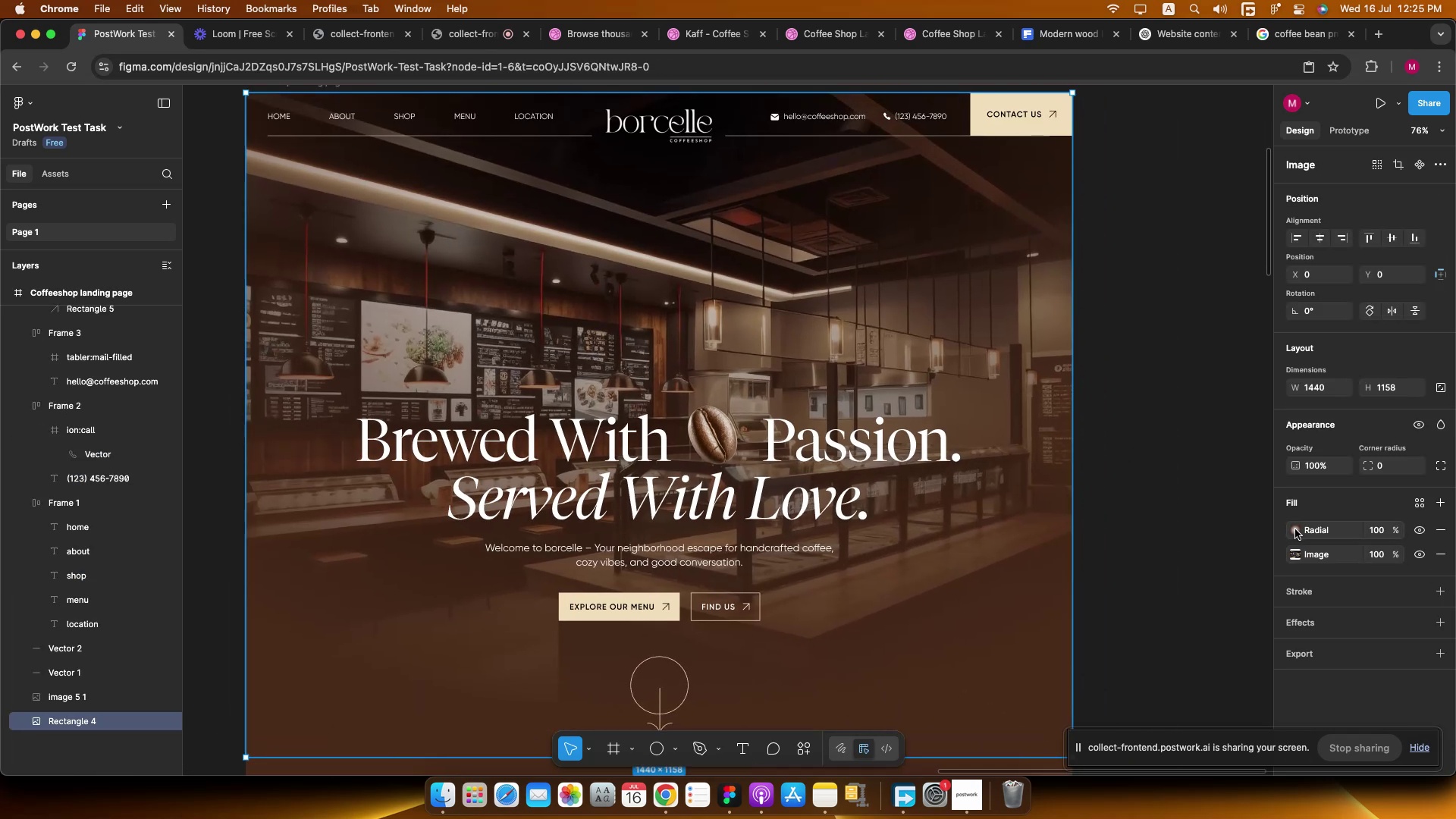 
left_click([1295, 529])
 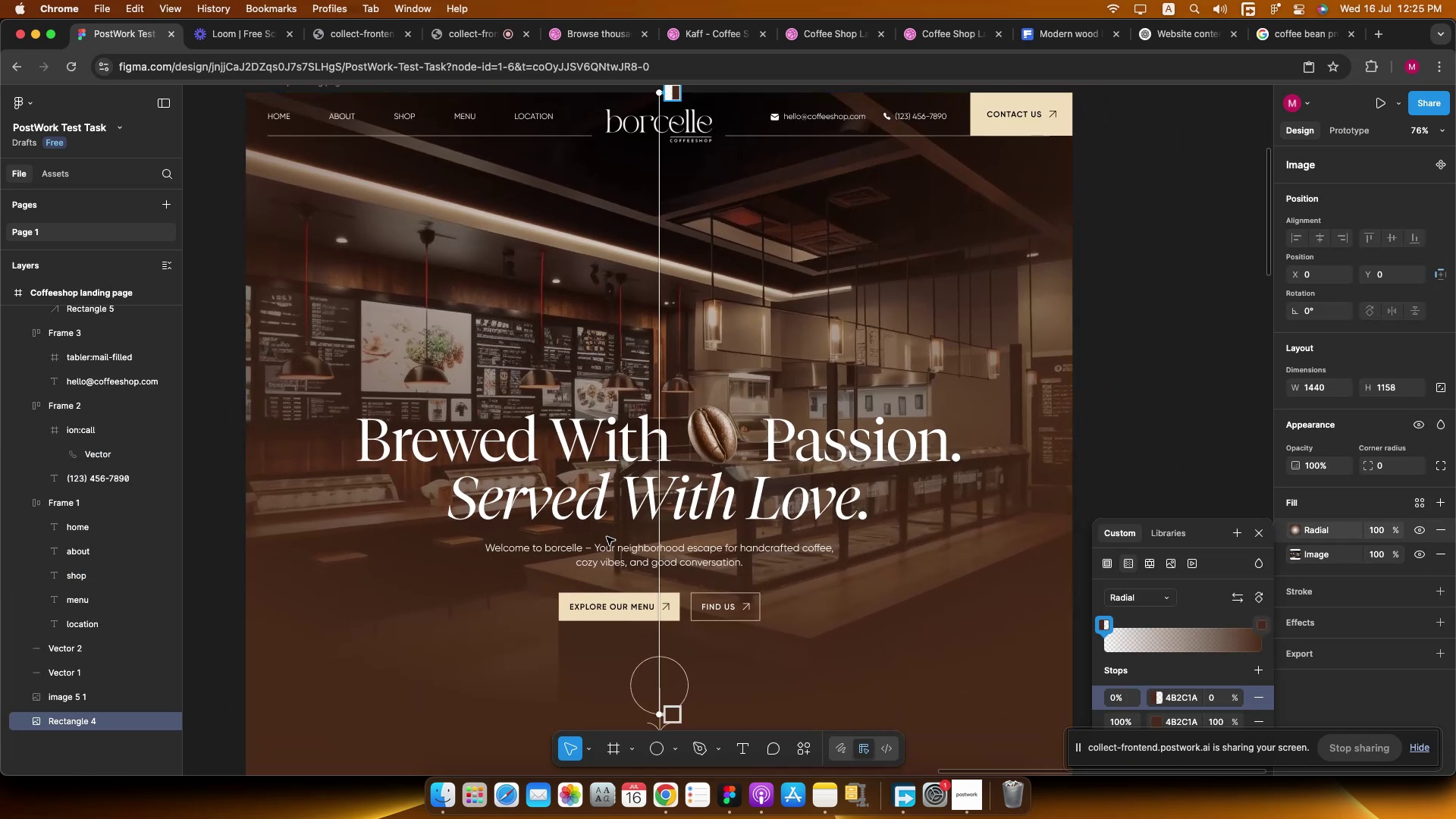 
hold_key(key=CommandLeft, duration=0.3)
scroll: coordinate [692, 648], scroll_direction: down, amount: 2.0
 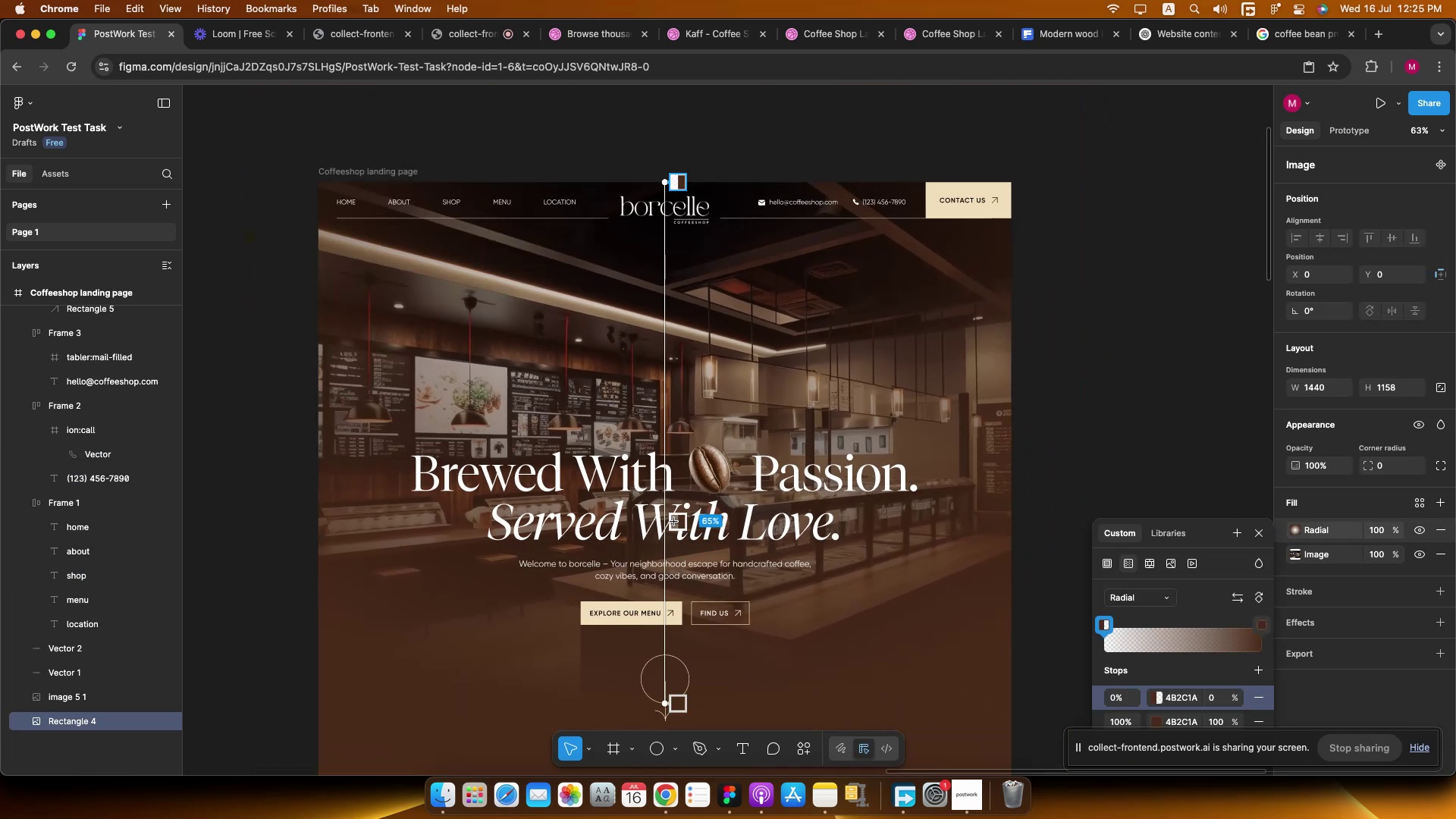 
left_click([674, 524])
 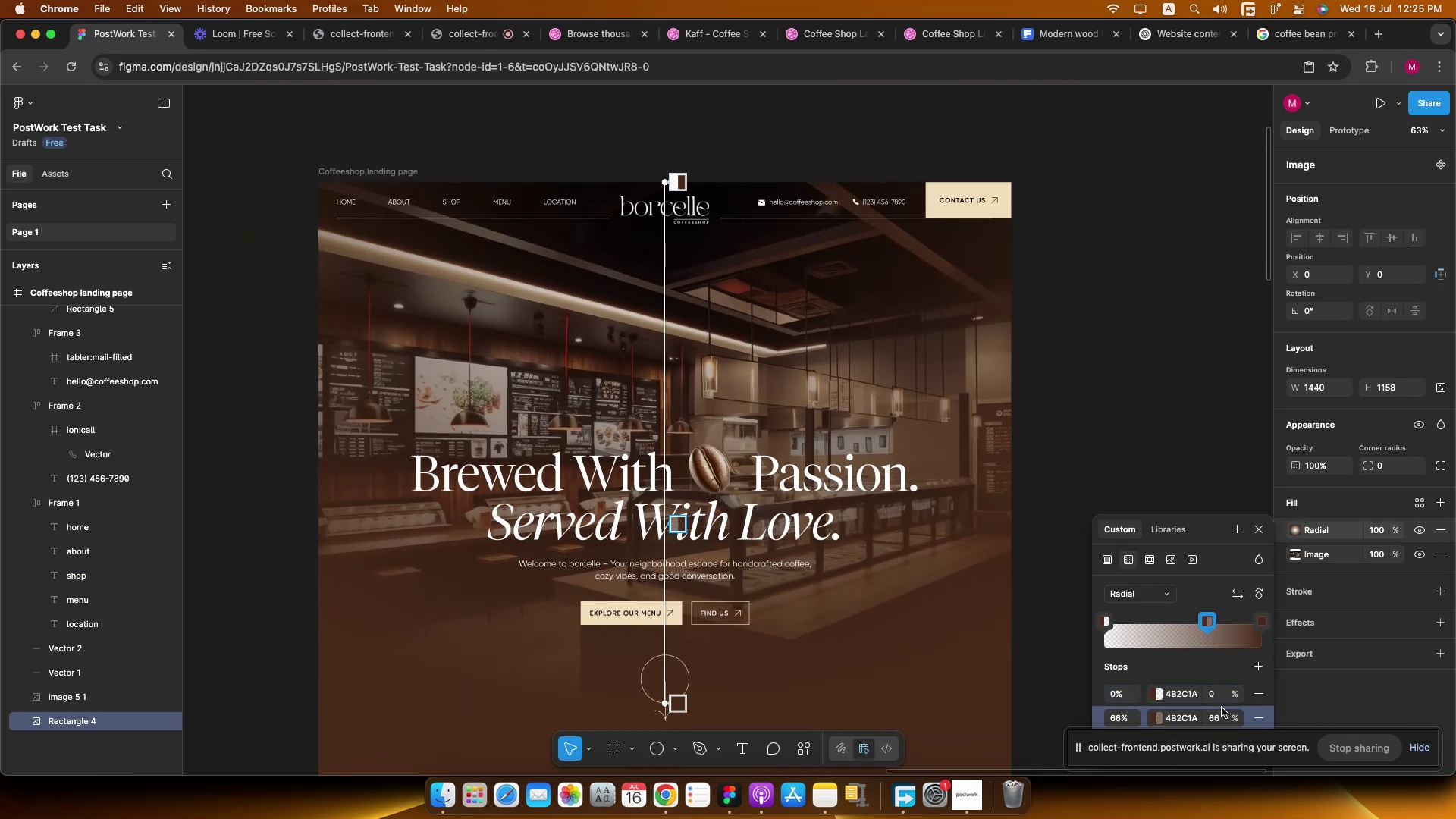 
left_click([1219, 713])
 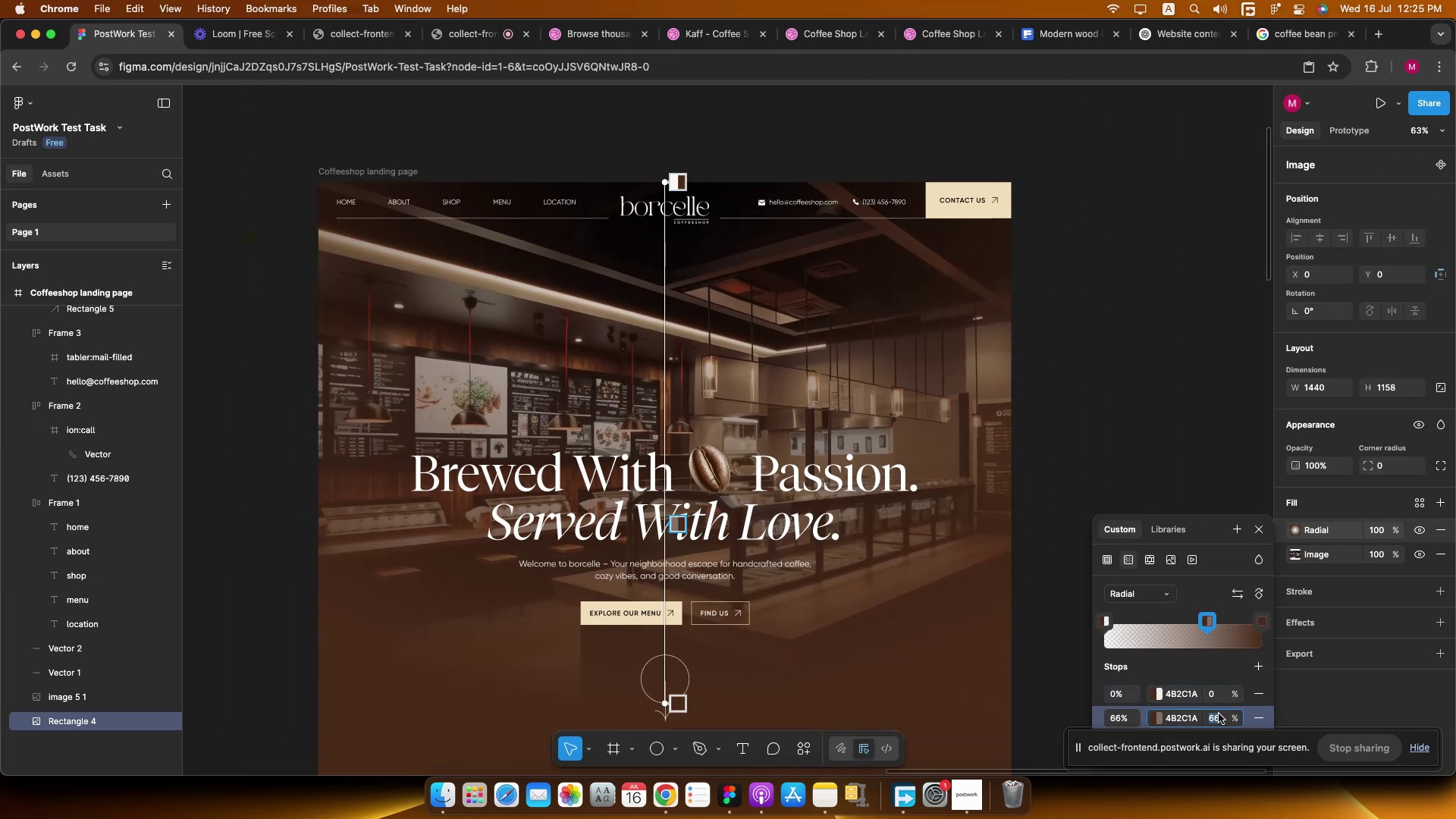 
key(Shift+ArrowUp)
 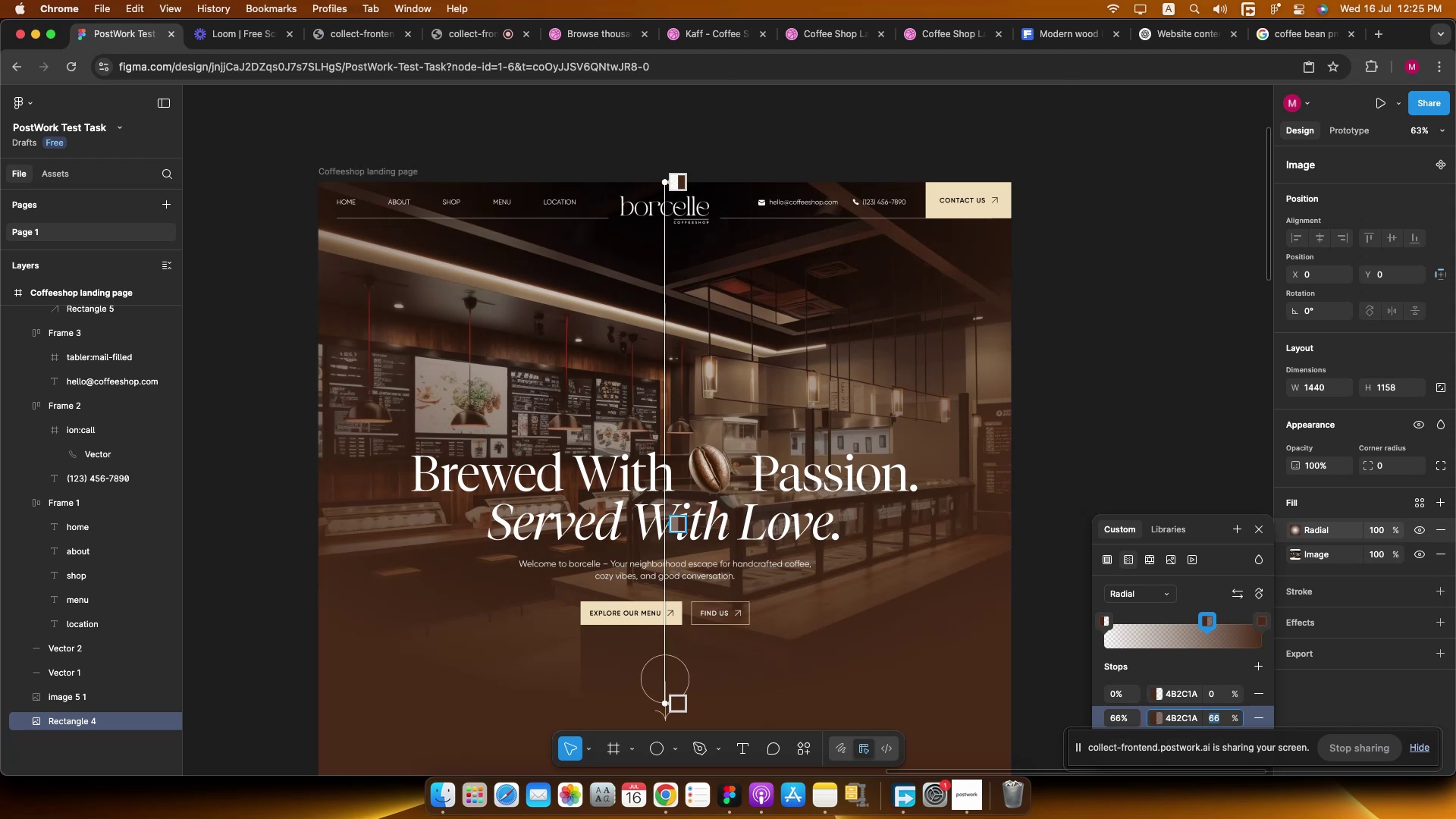 
key(Shift+ArrowUp)
 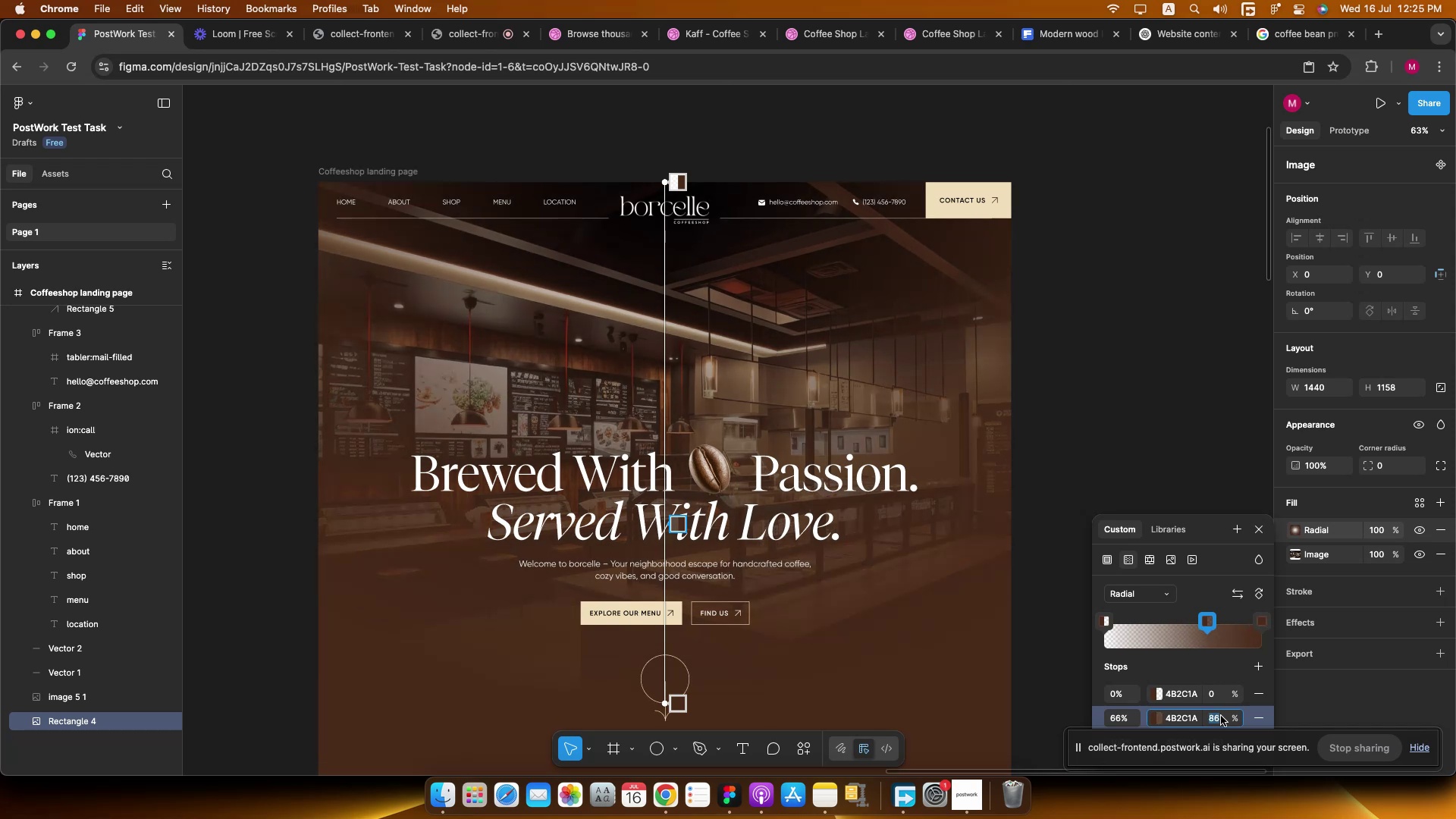 
key(ArrowDown)
 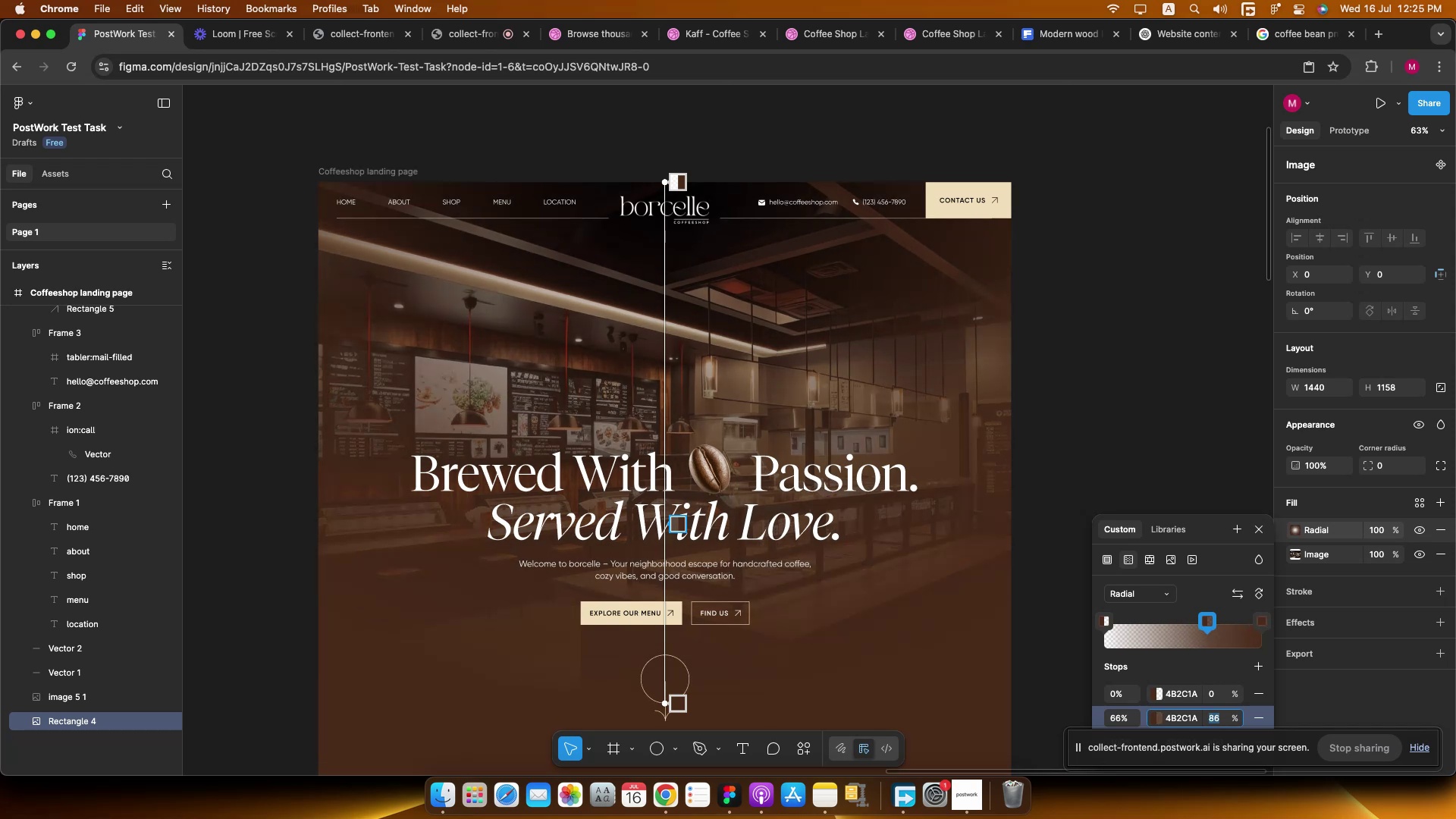 
key(ArrowDown)
 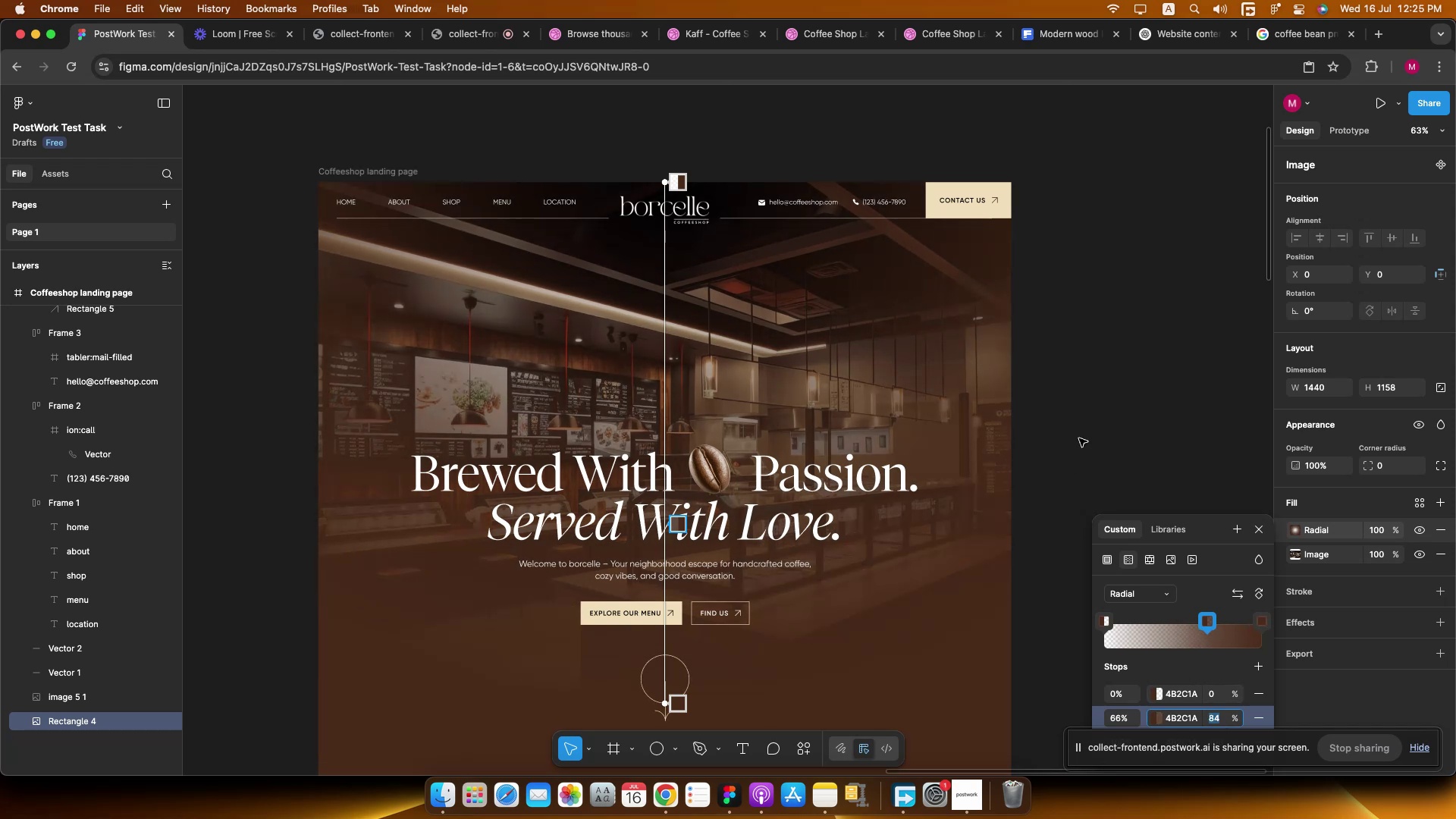 
double_click([1083, 368])
 